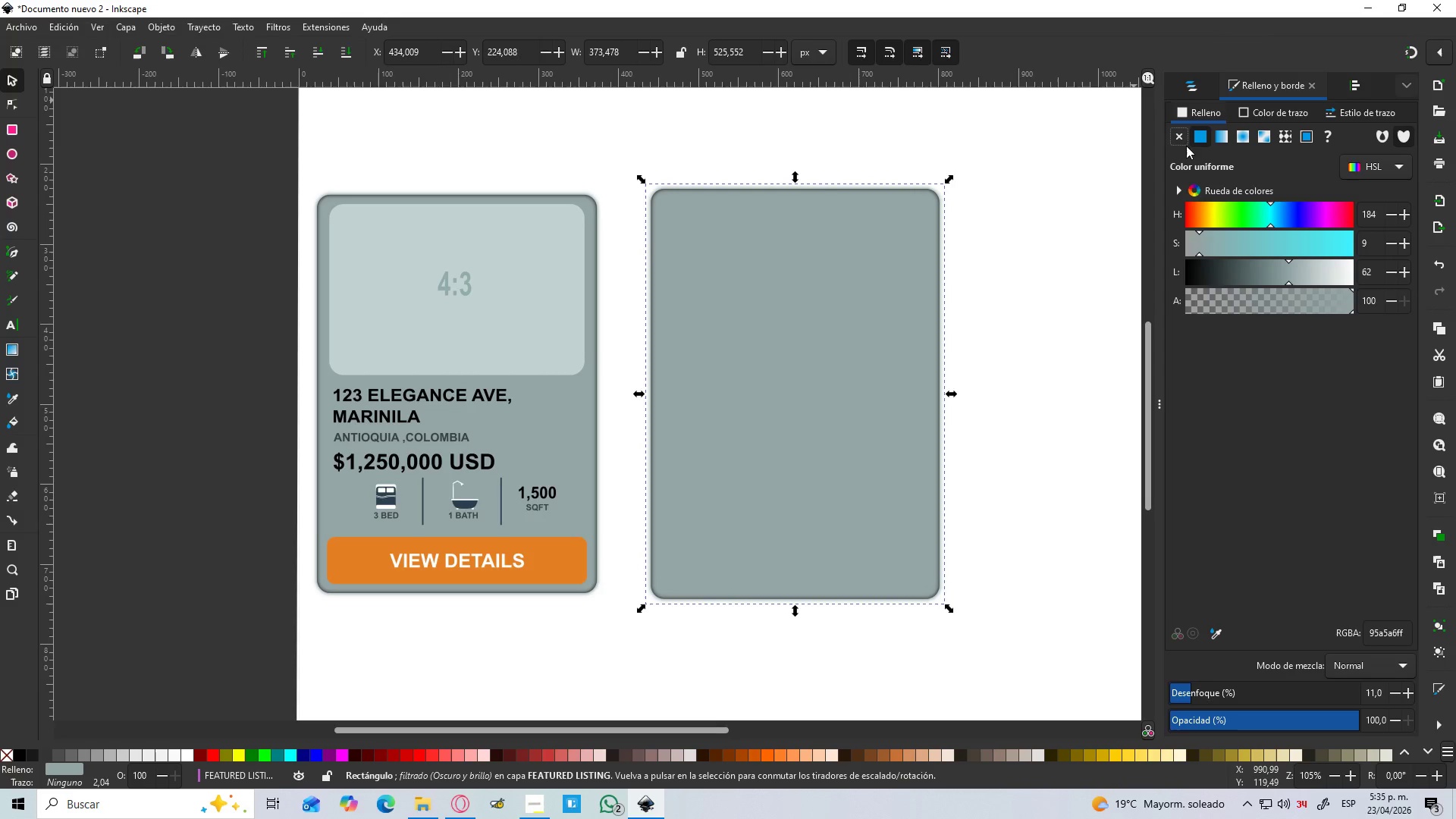 
left_click([1182, 143])
 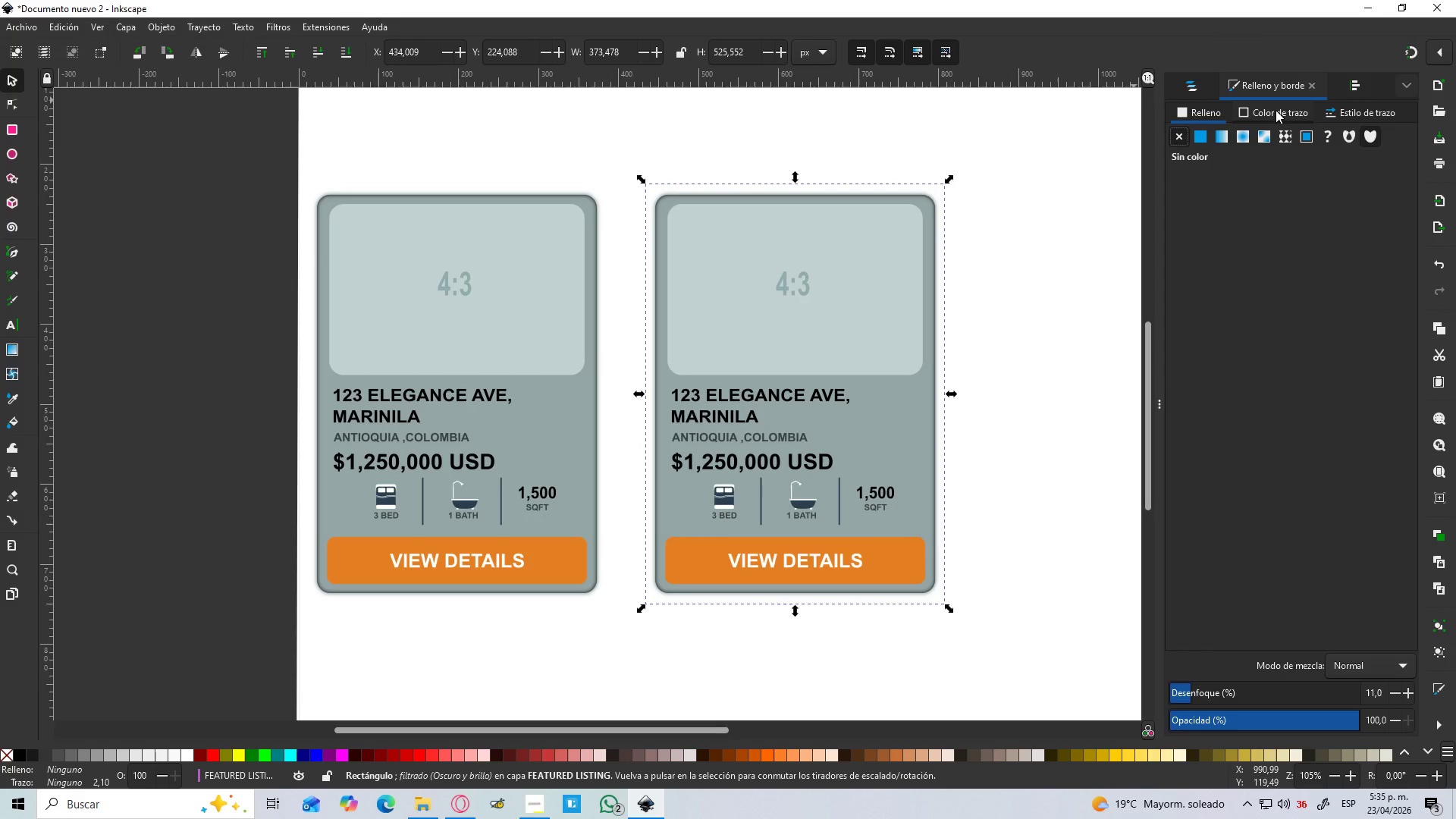 
left_click([1276, 110])
 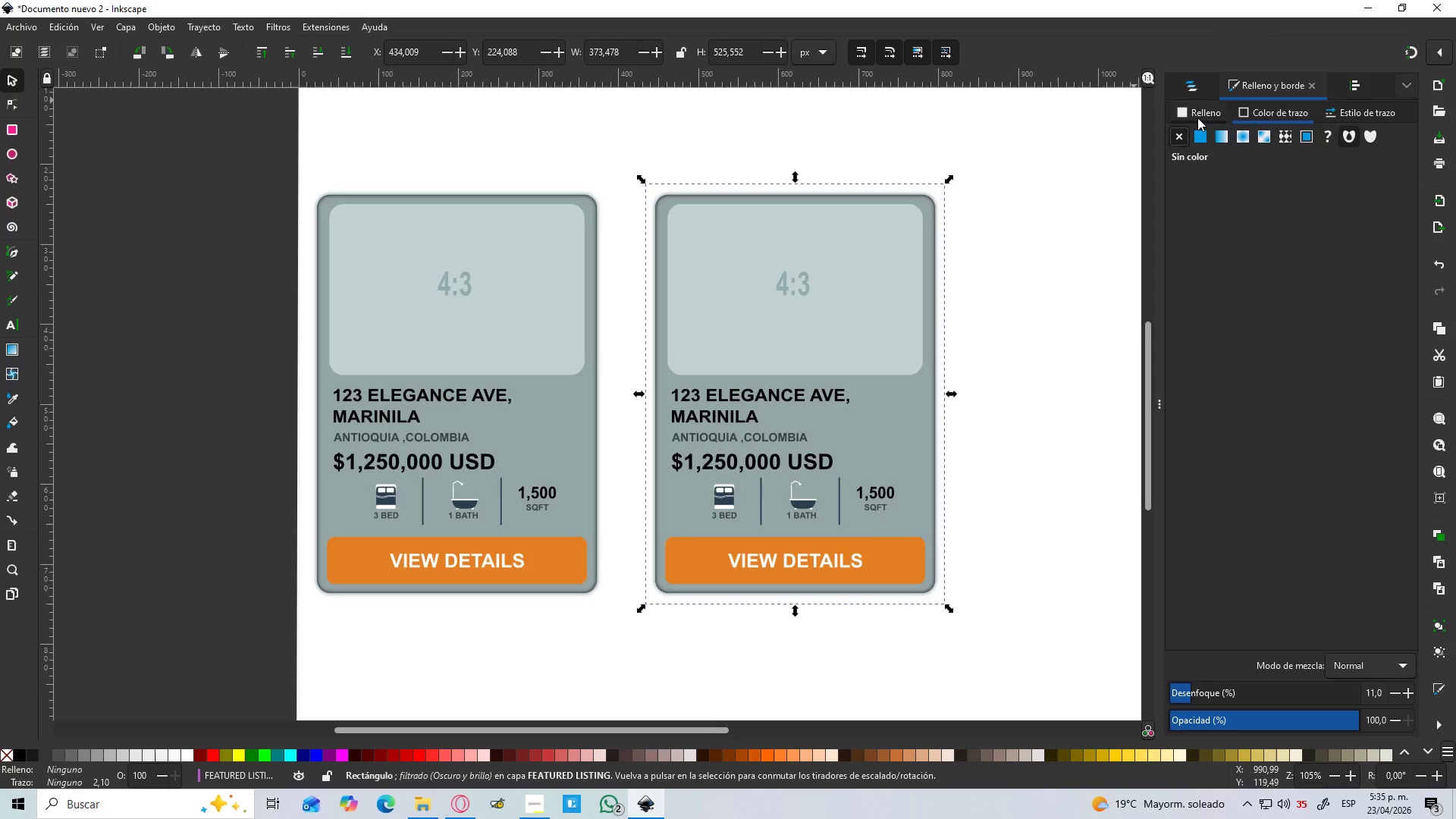 
left_click([1201, 137])
 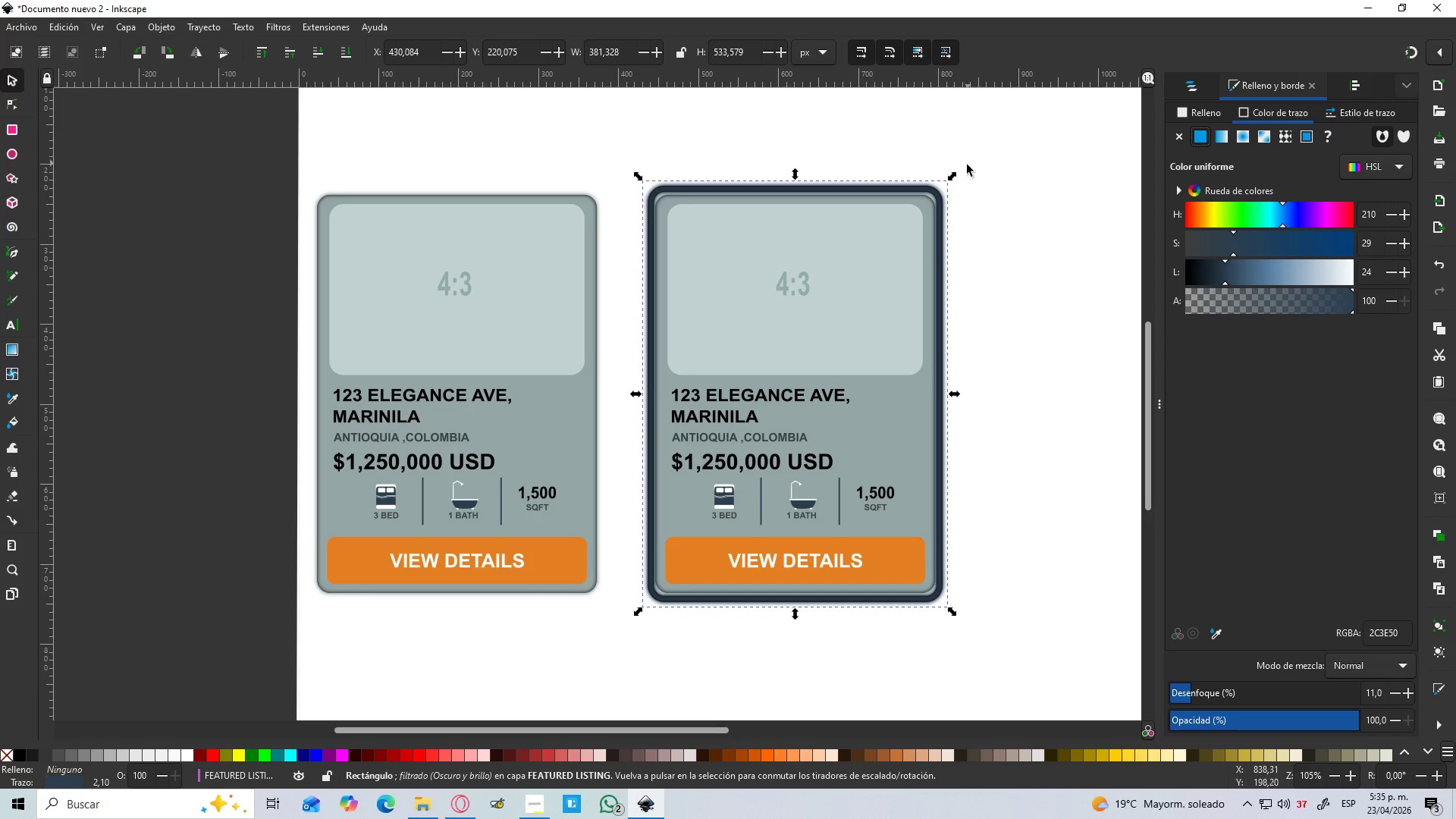 
left_click_drag(start_coordinate=[955, 178], to_coordinate=[947, 185])
 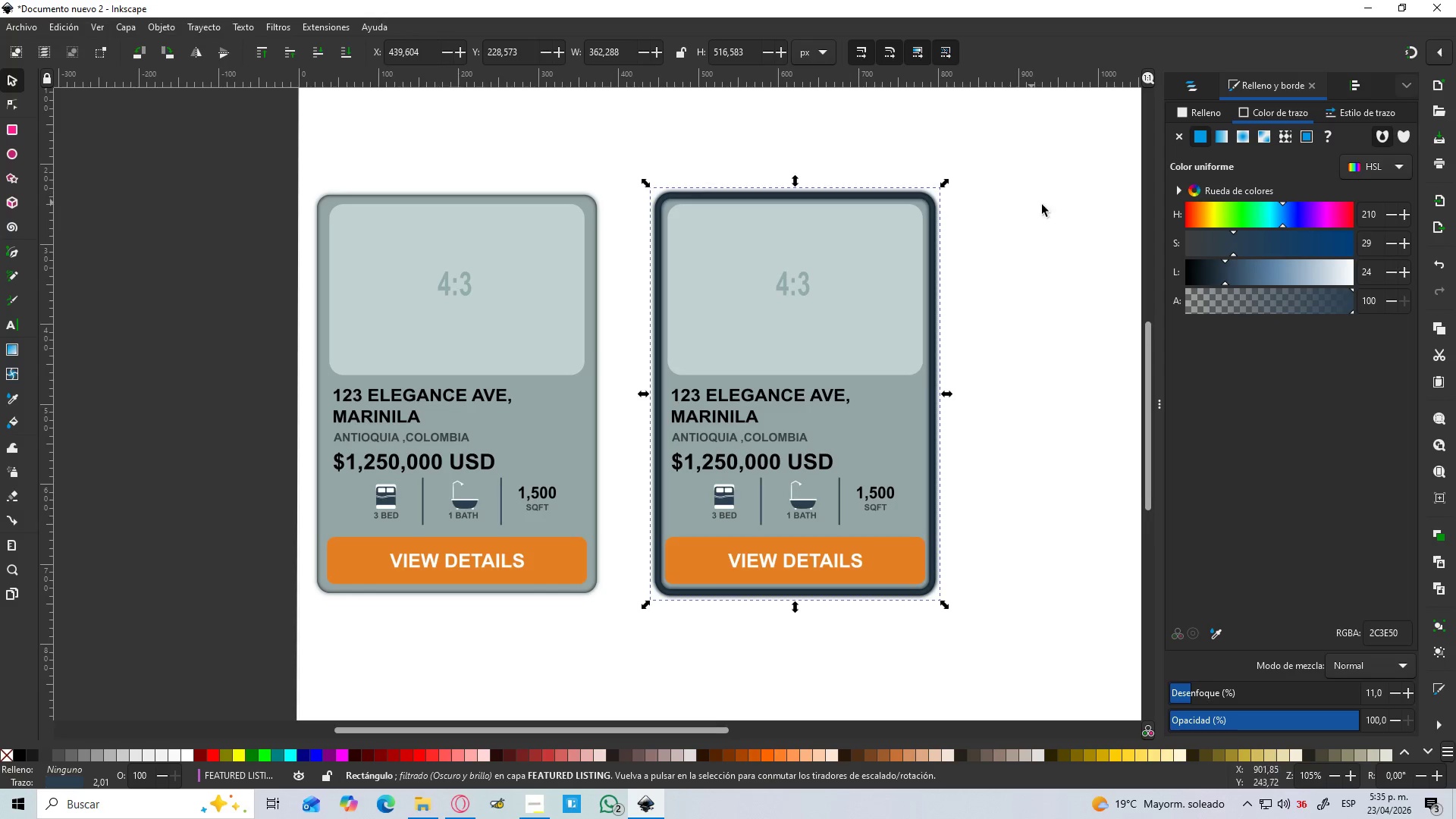 
hold_key(key=ShiftLeft, duration=1.5)
 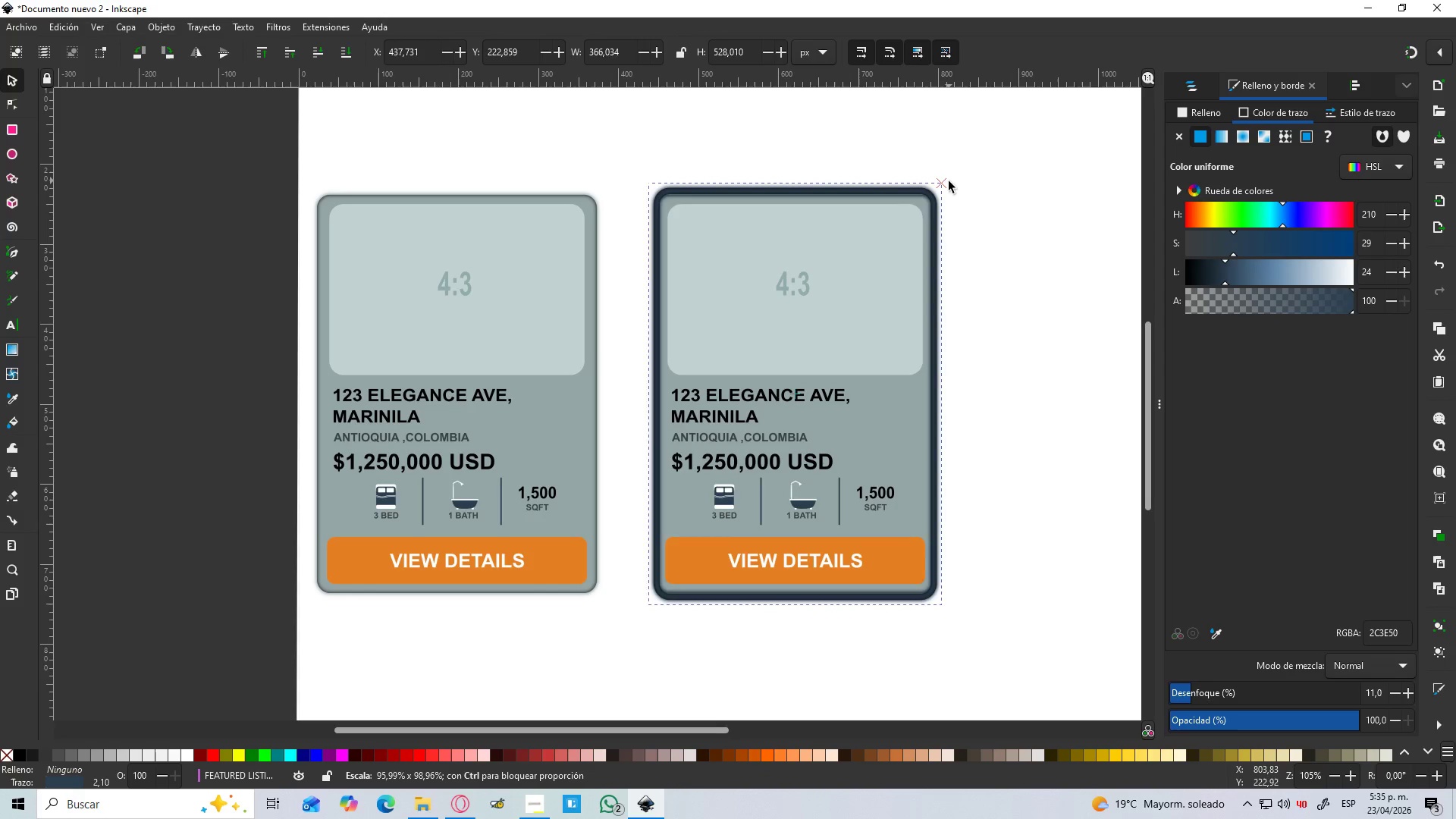 
hold_key(key=ShiftLeft, duration=1.51)
 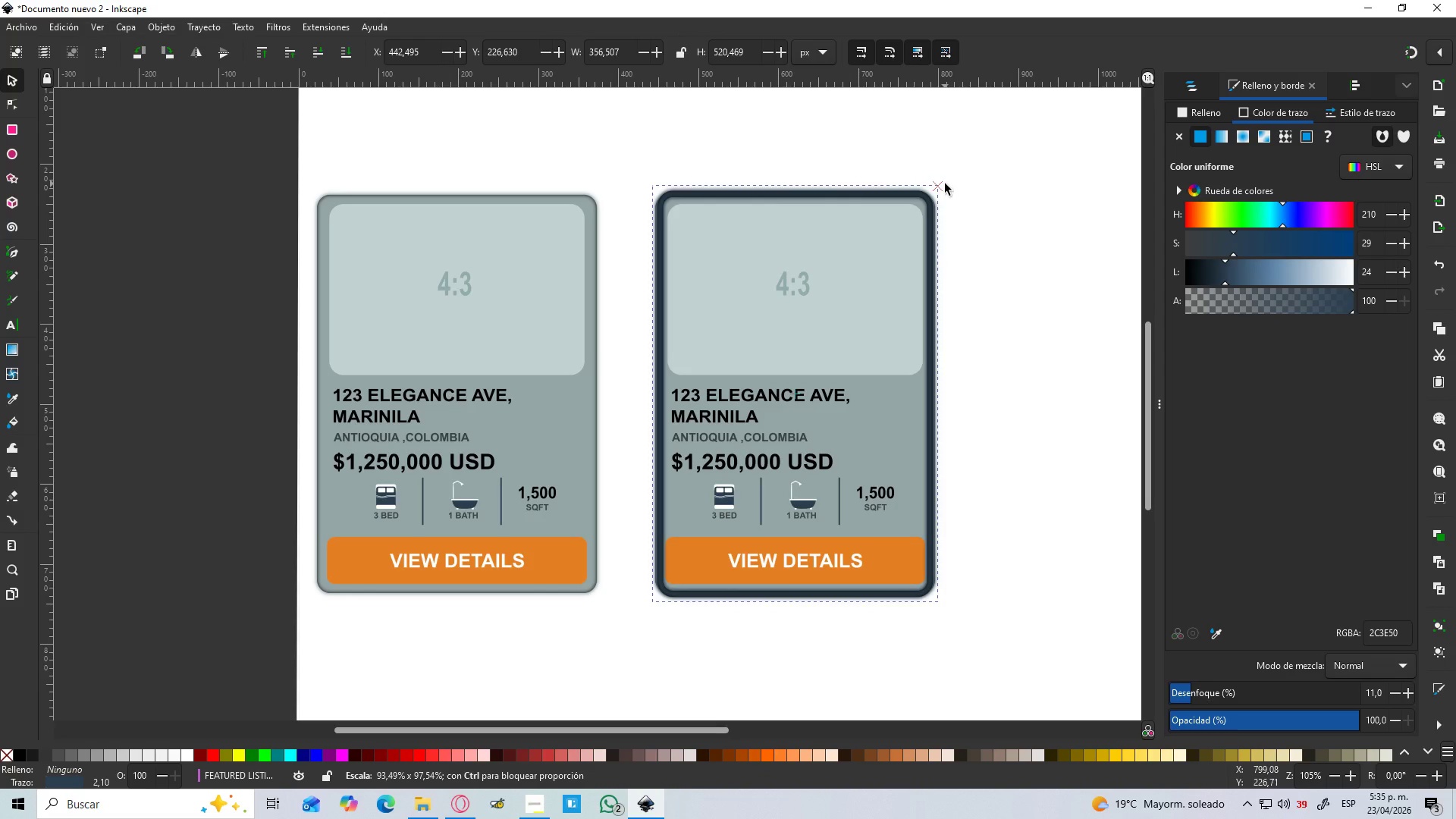 
hold_key(key=ShiftLeft, duration=1.52)
 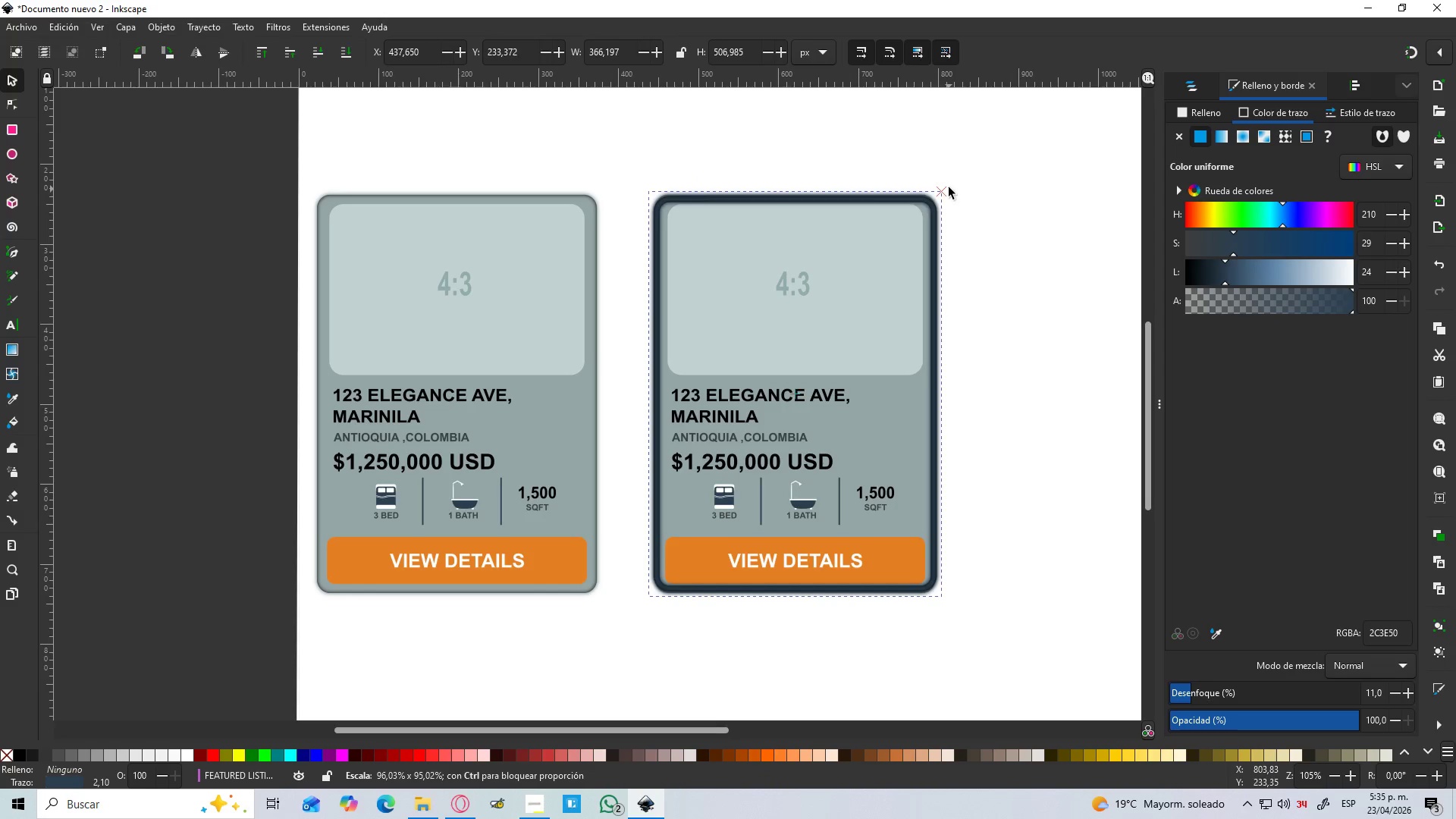 
hold_key(key=ShiftLeft, duration=1.51)
 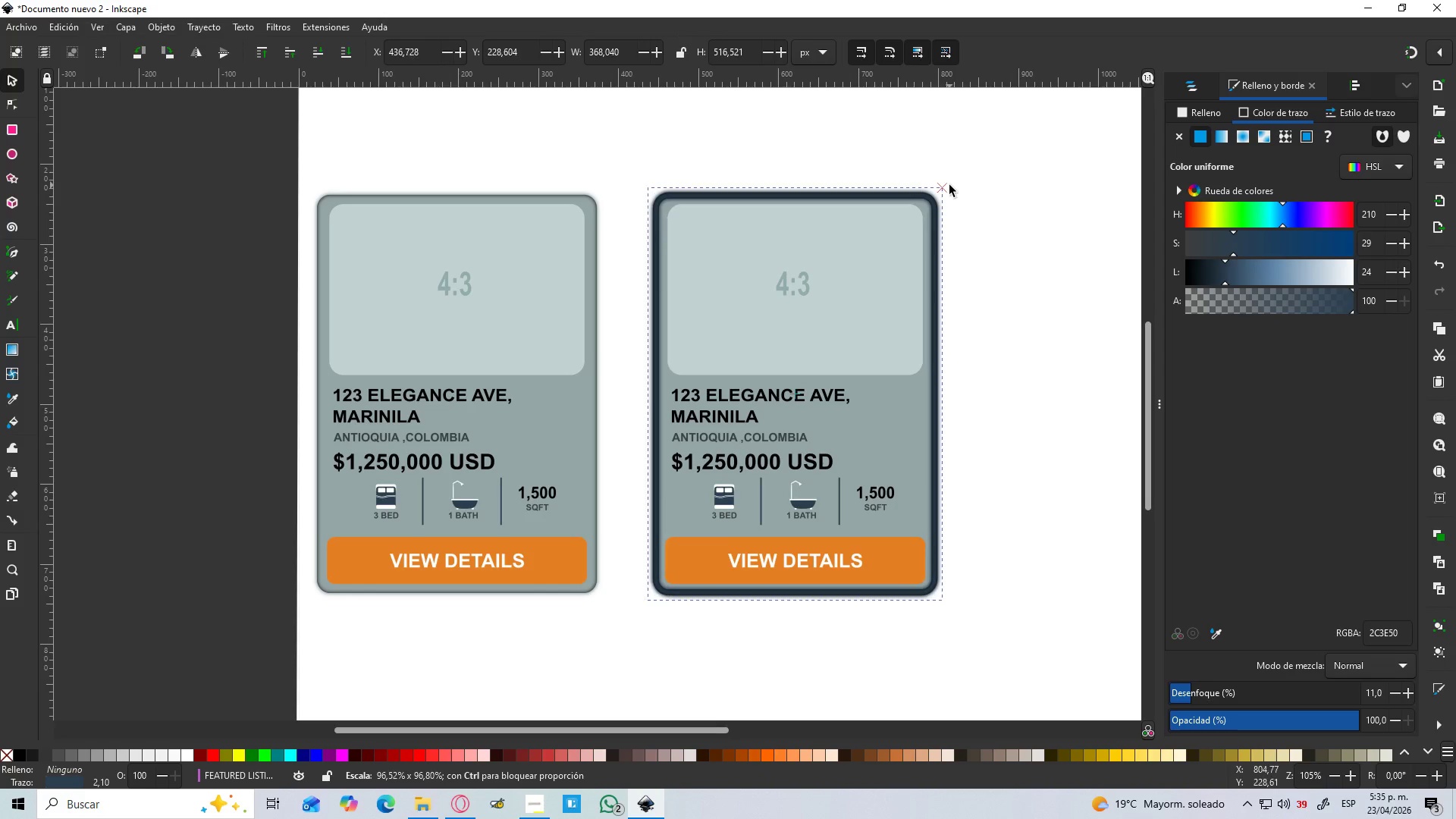 
hold_key(key=ShiftLeft, duration=1.31)
 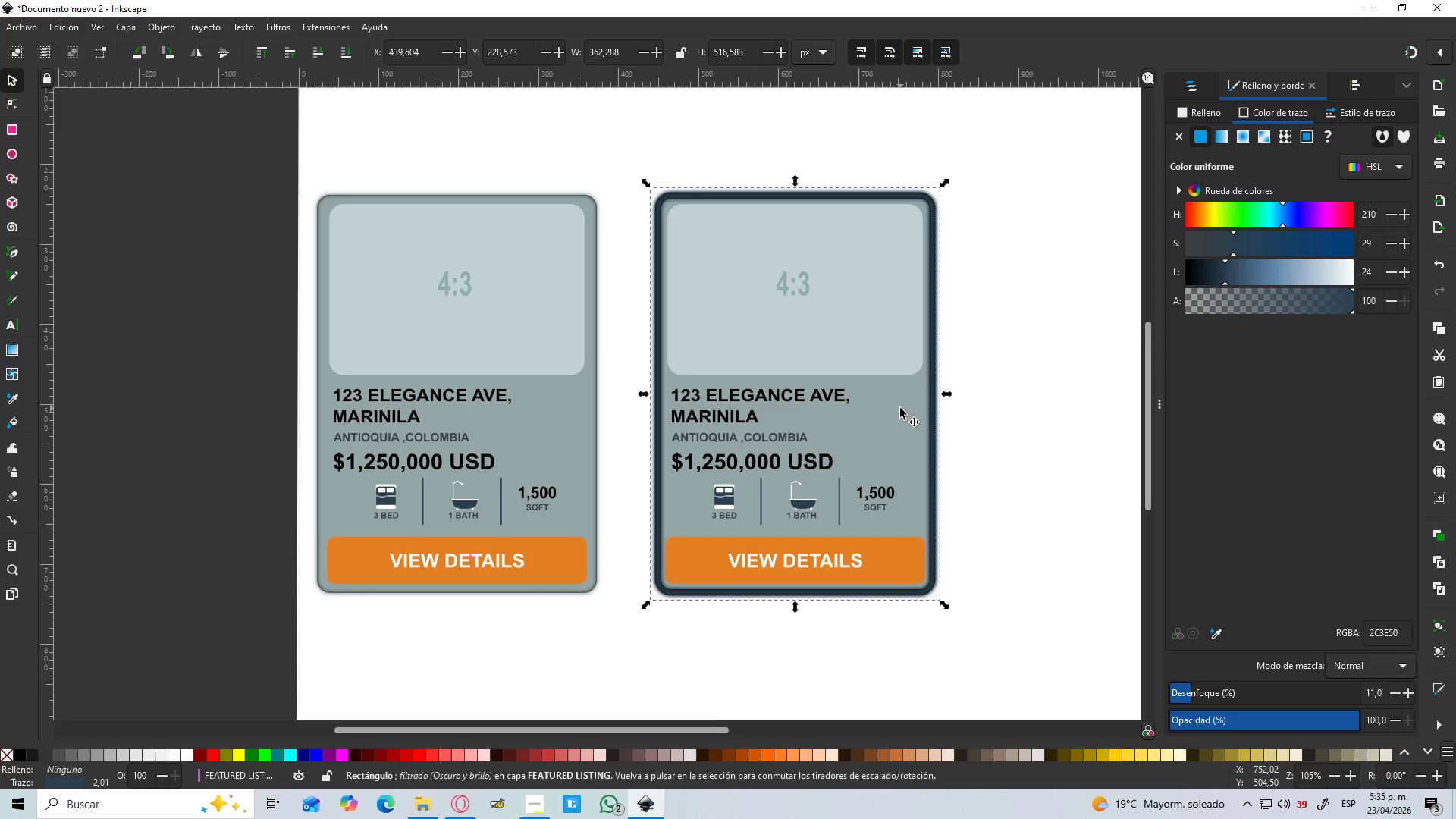 
wait(8.48)
 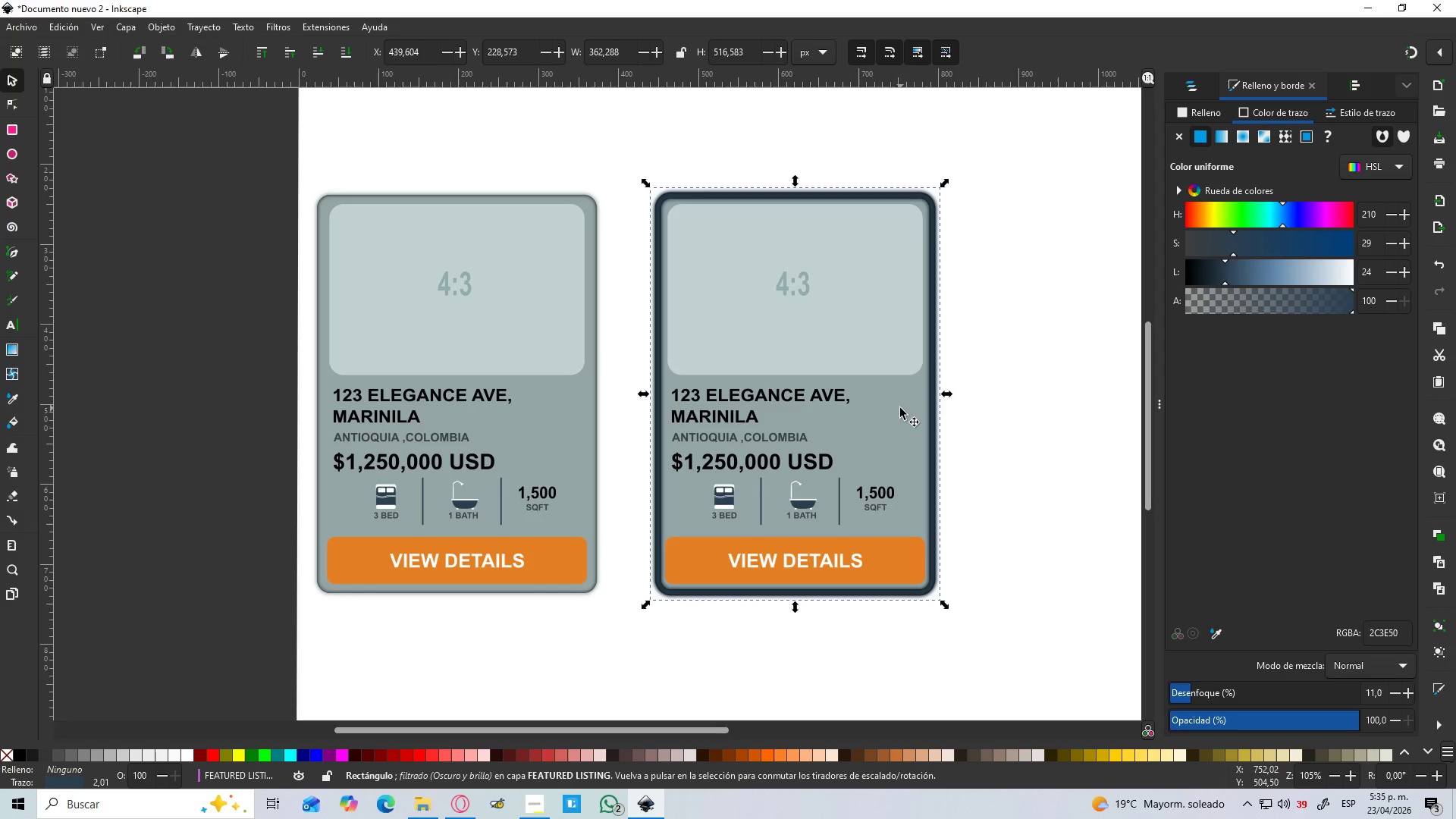 
left_click([692, 566])
 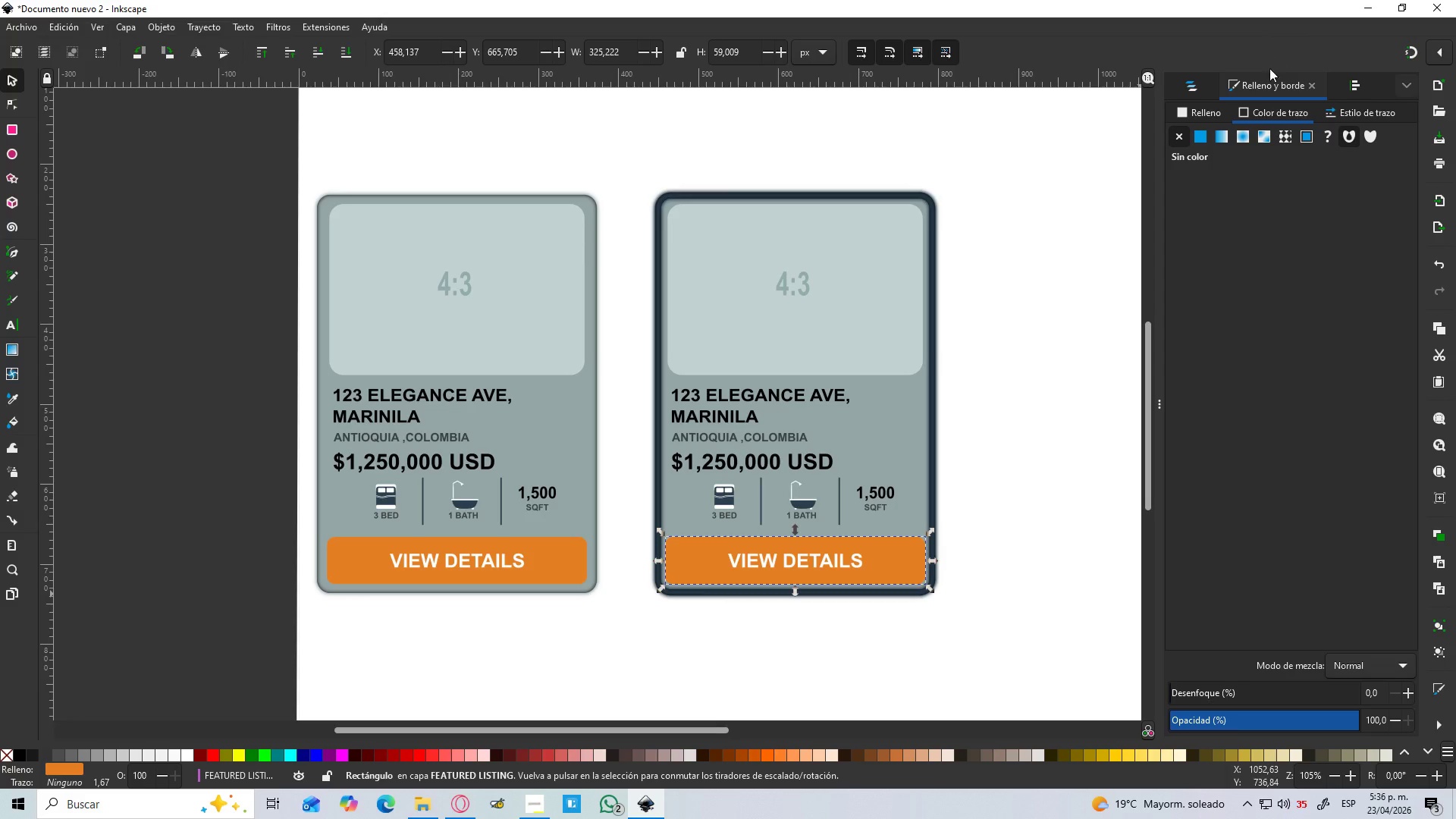 
left_click([1203, 111])
 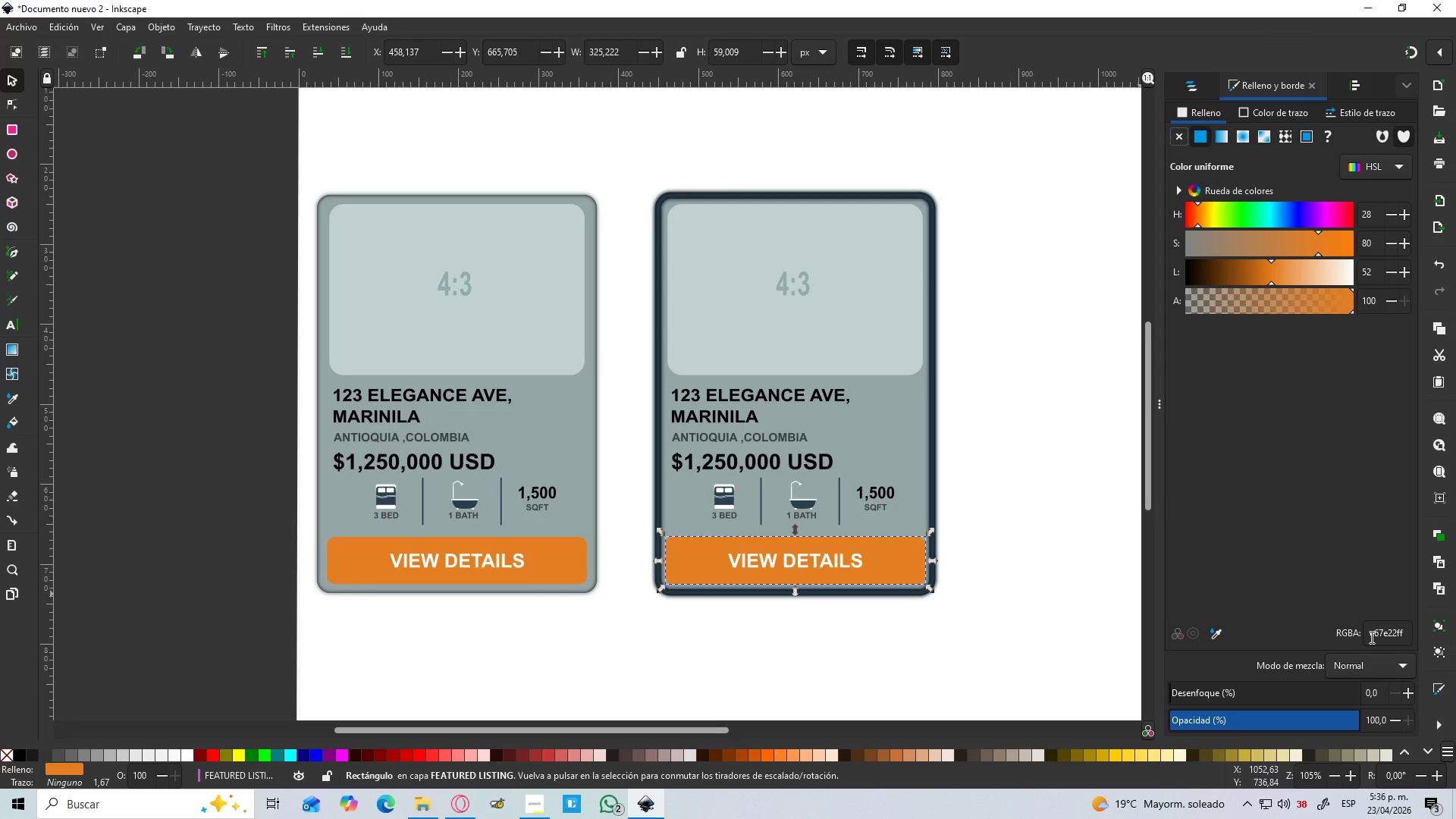 
left_click_drag(start_coordinate=[1368, 637], to_coordinate=[1391, 636])
 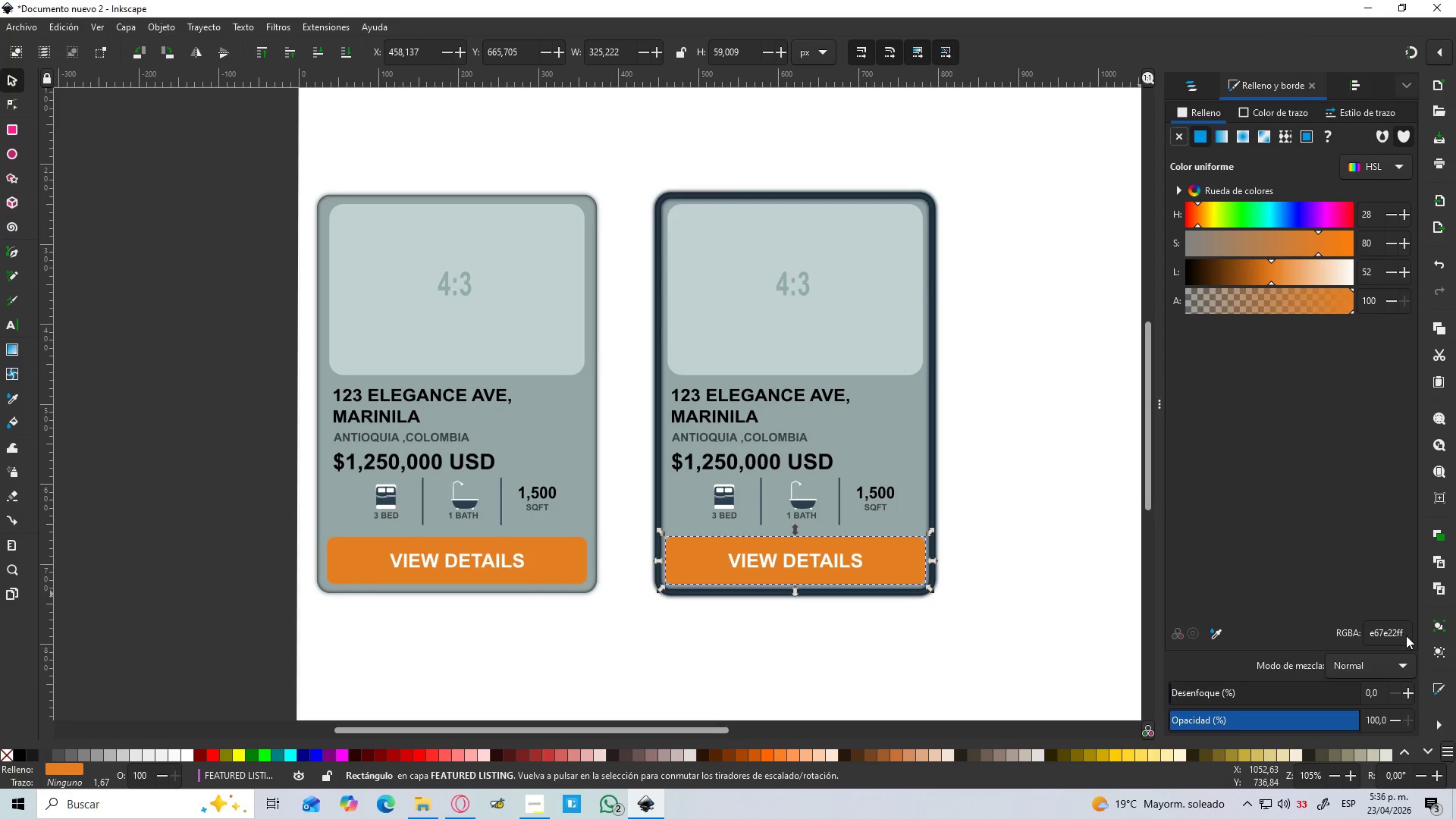 
left_click([1406, 635])
 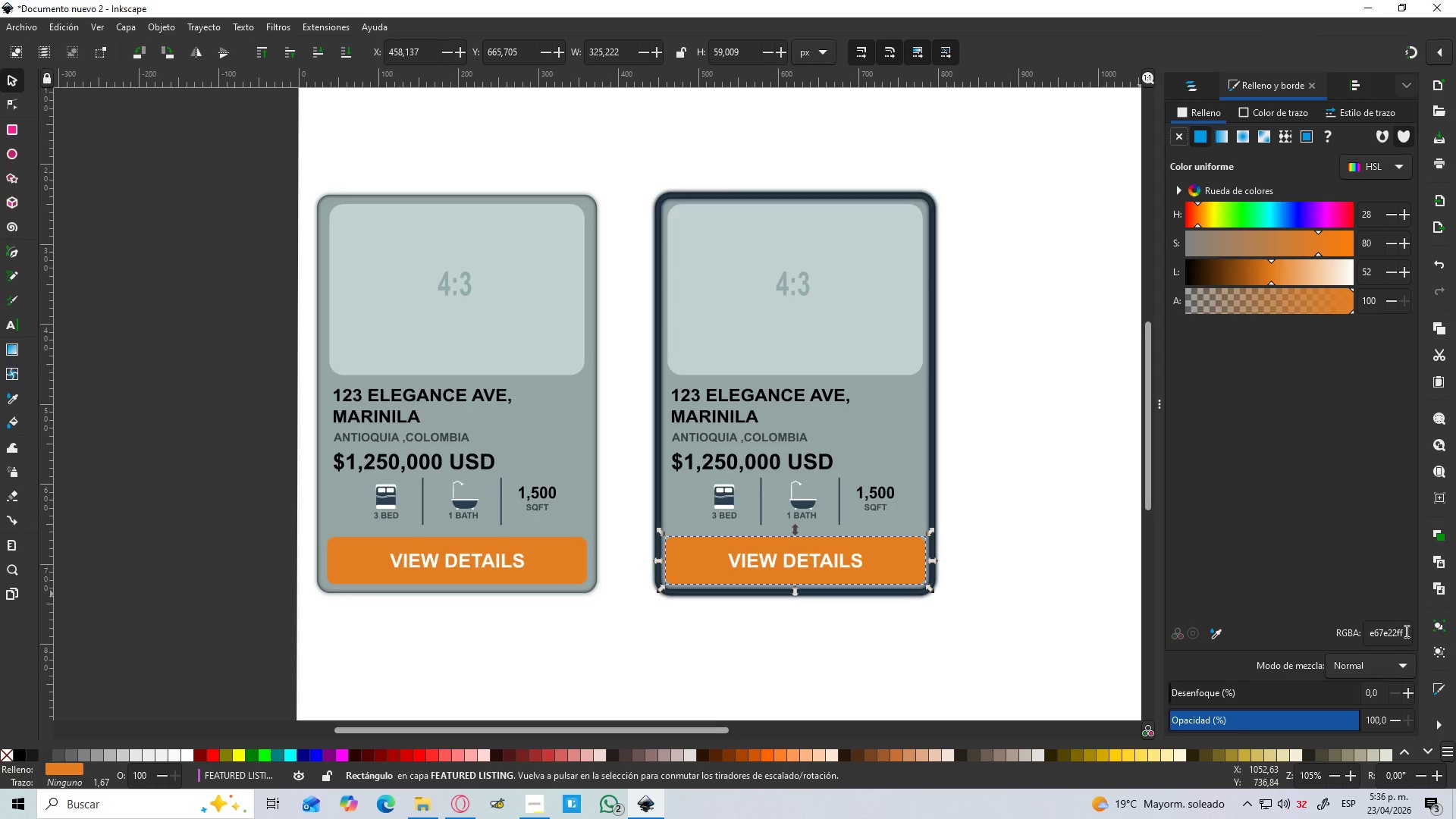 
left_click_drag(start_coordinate=[1405, 631], to_coordinate=[1351, 625])
 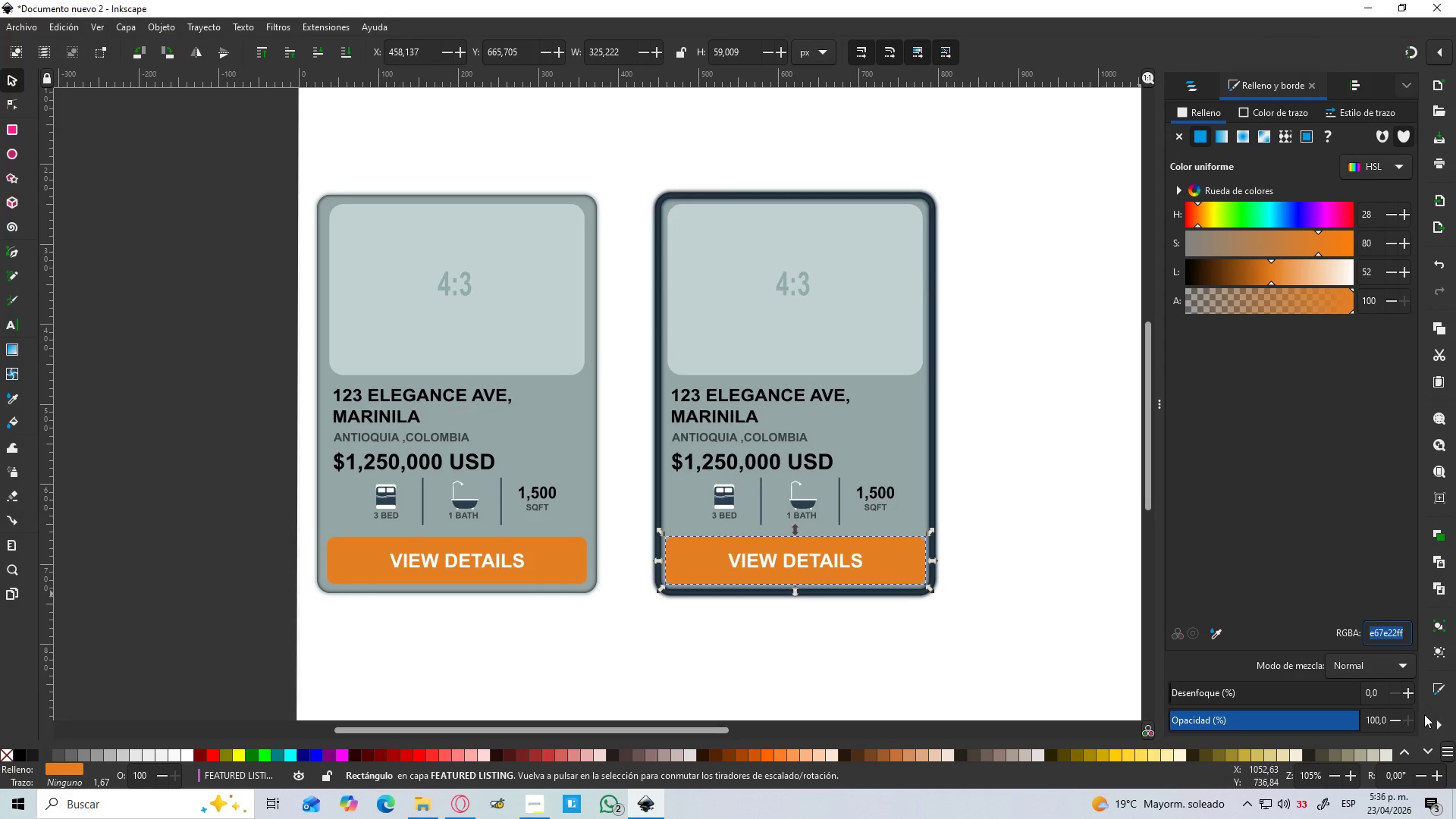 
wait(5.7)
 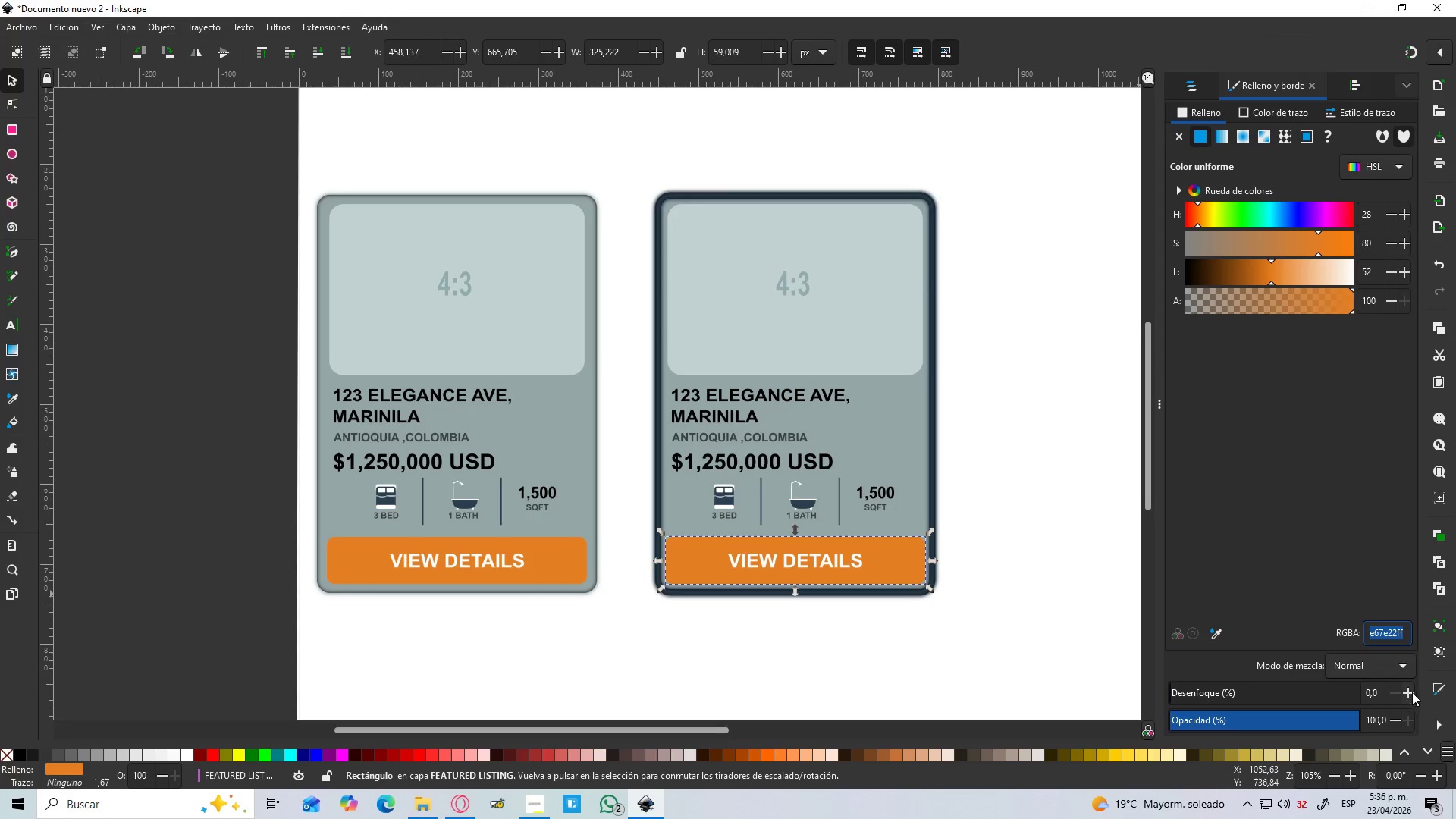 
right_click([1385, 637])
 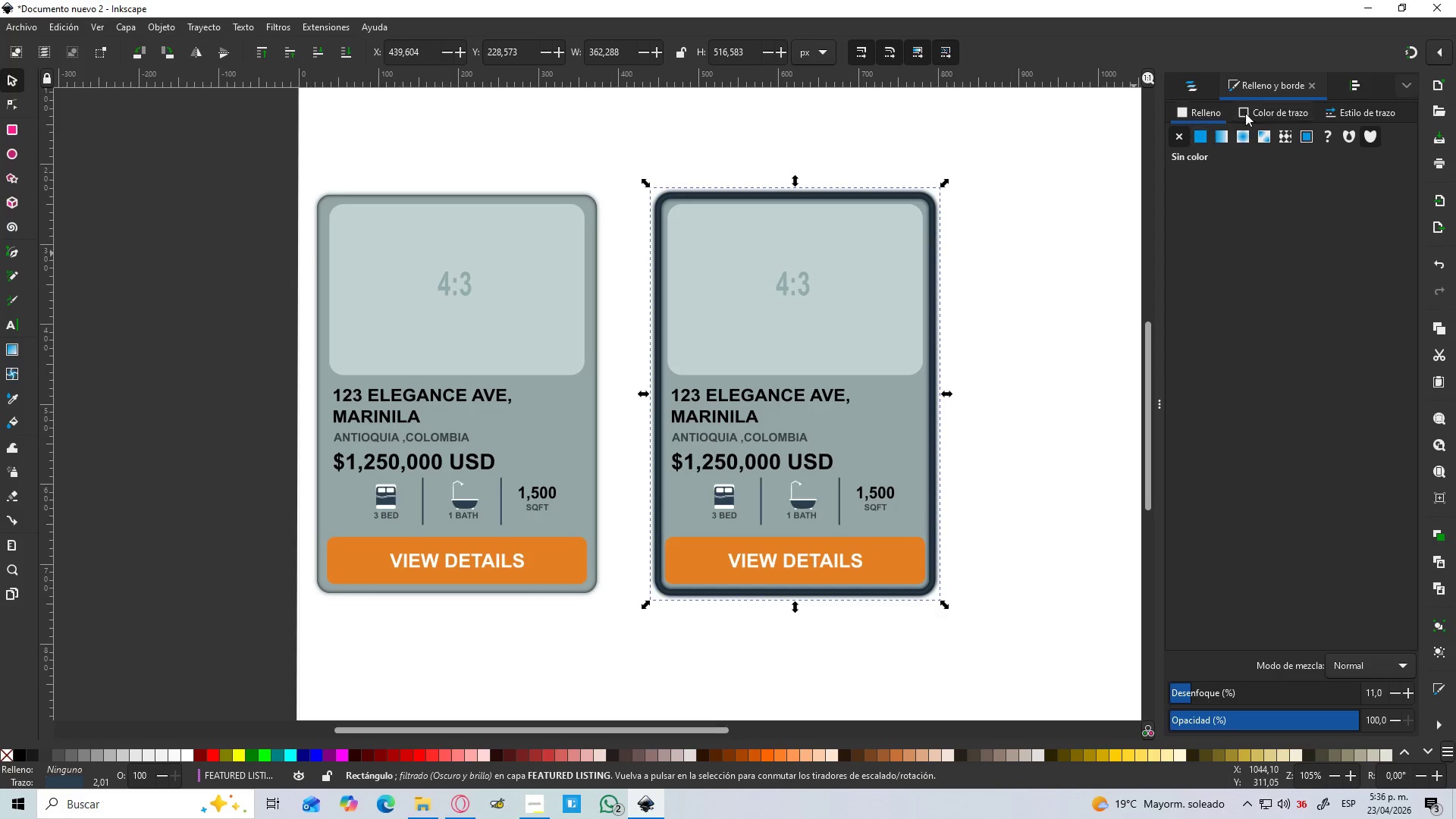 
wait(6.45)
 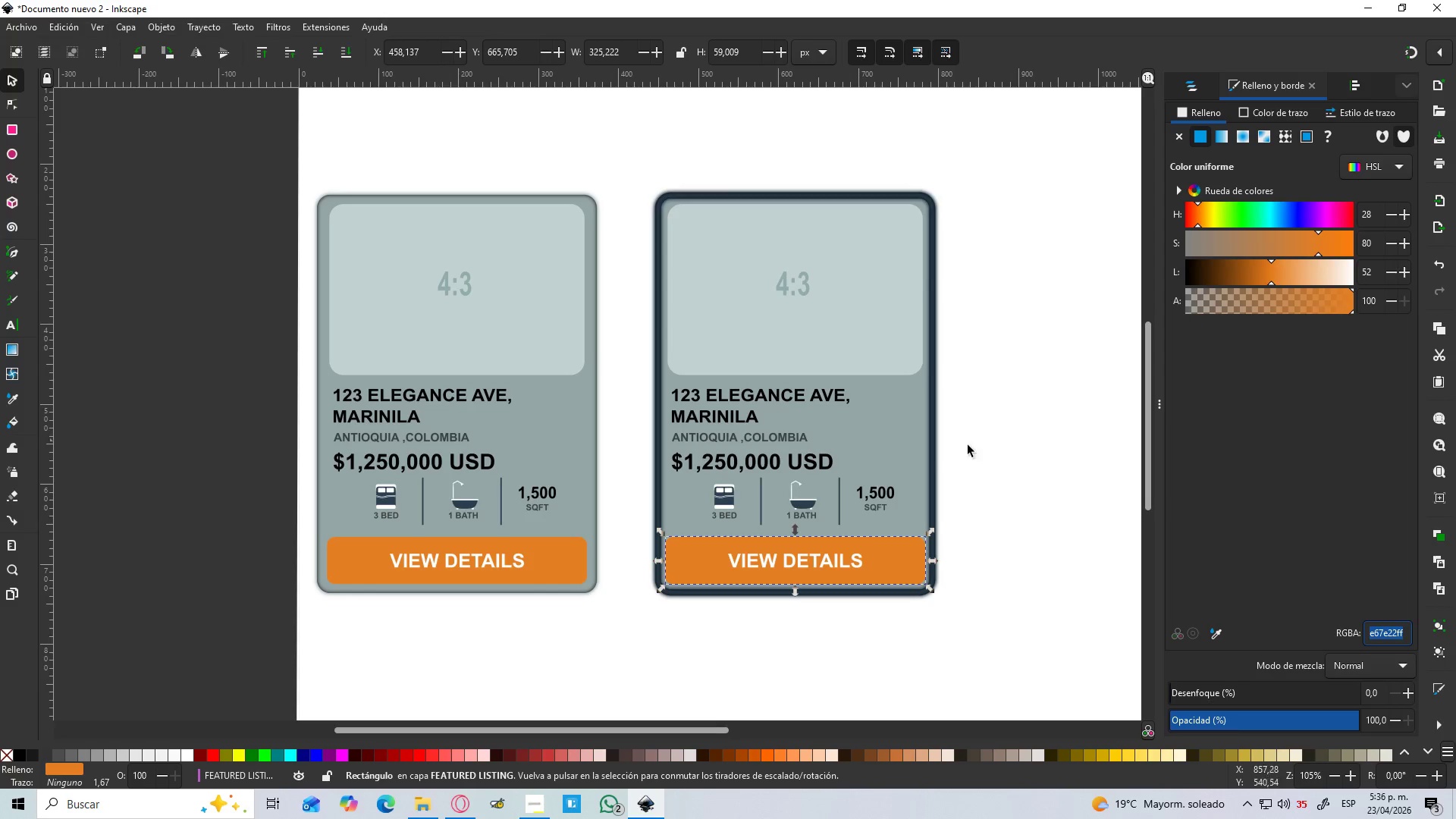 
left_click_drag(start_coordinate=[1370, 636], to_coordinate=[1410, 628])
 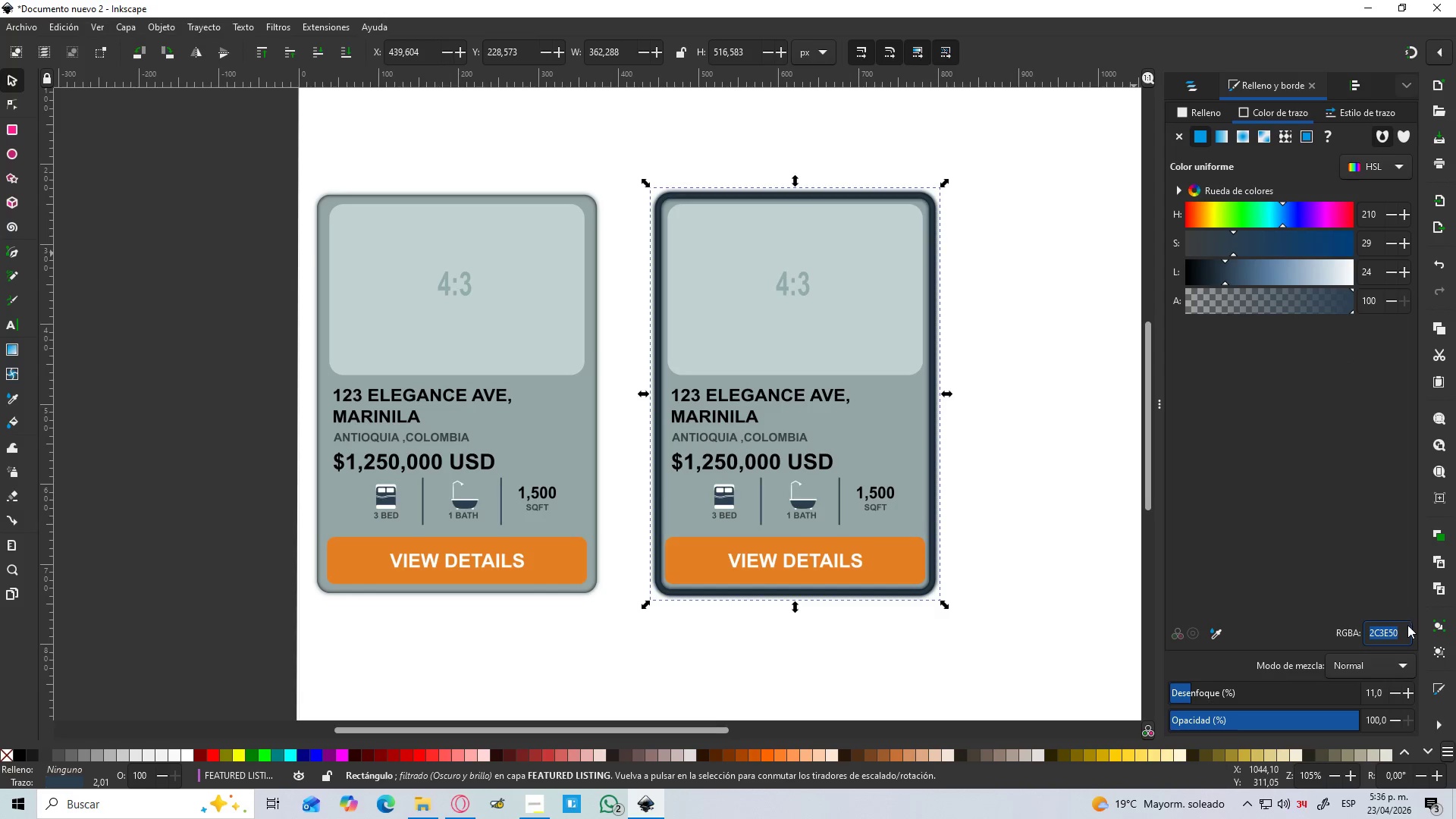 
key(Control+V)
 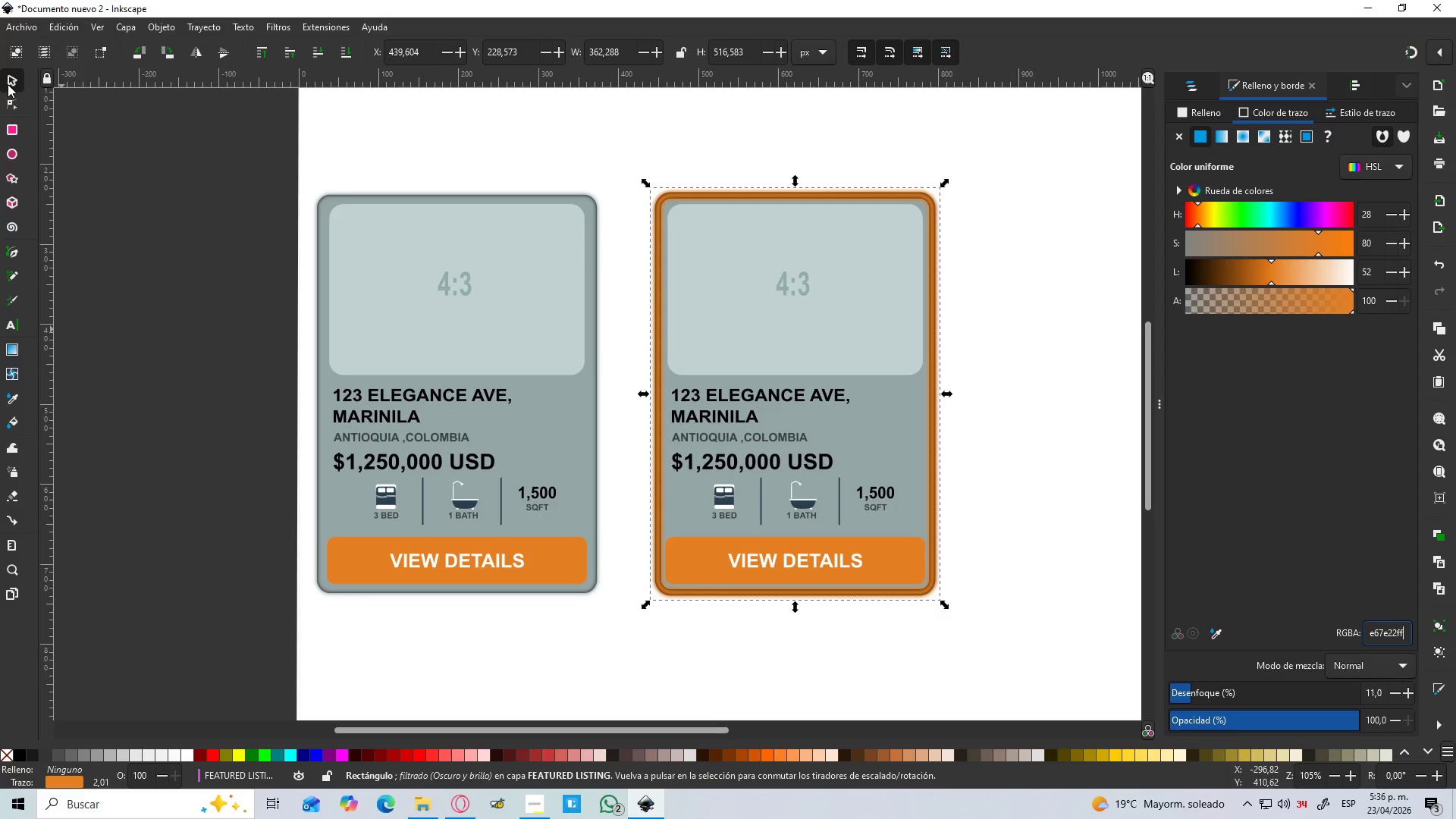 
left_click([10, 80])
 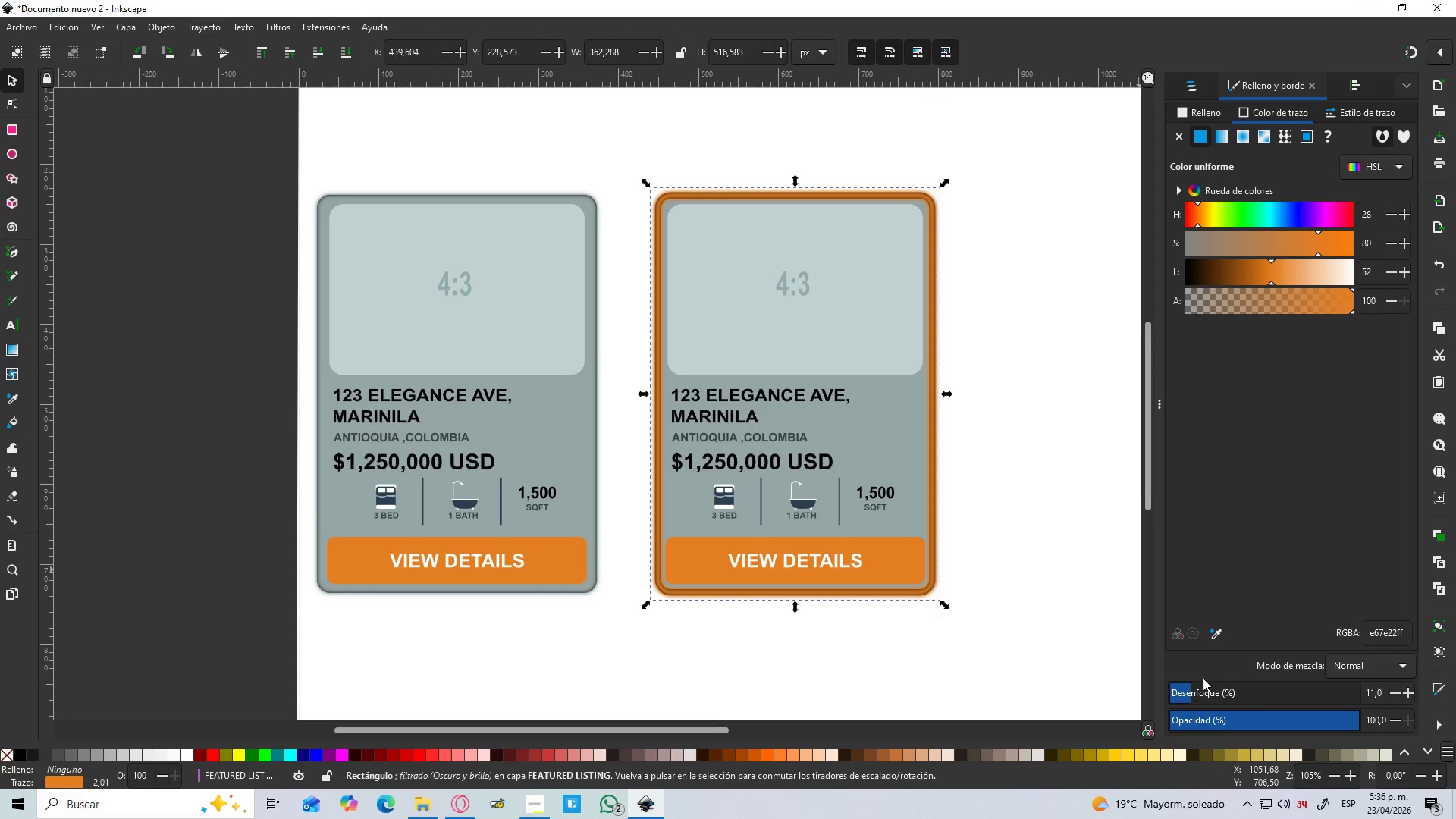 
wait(5.97)
 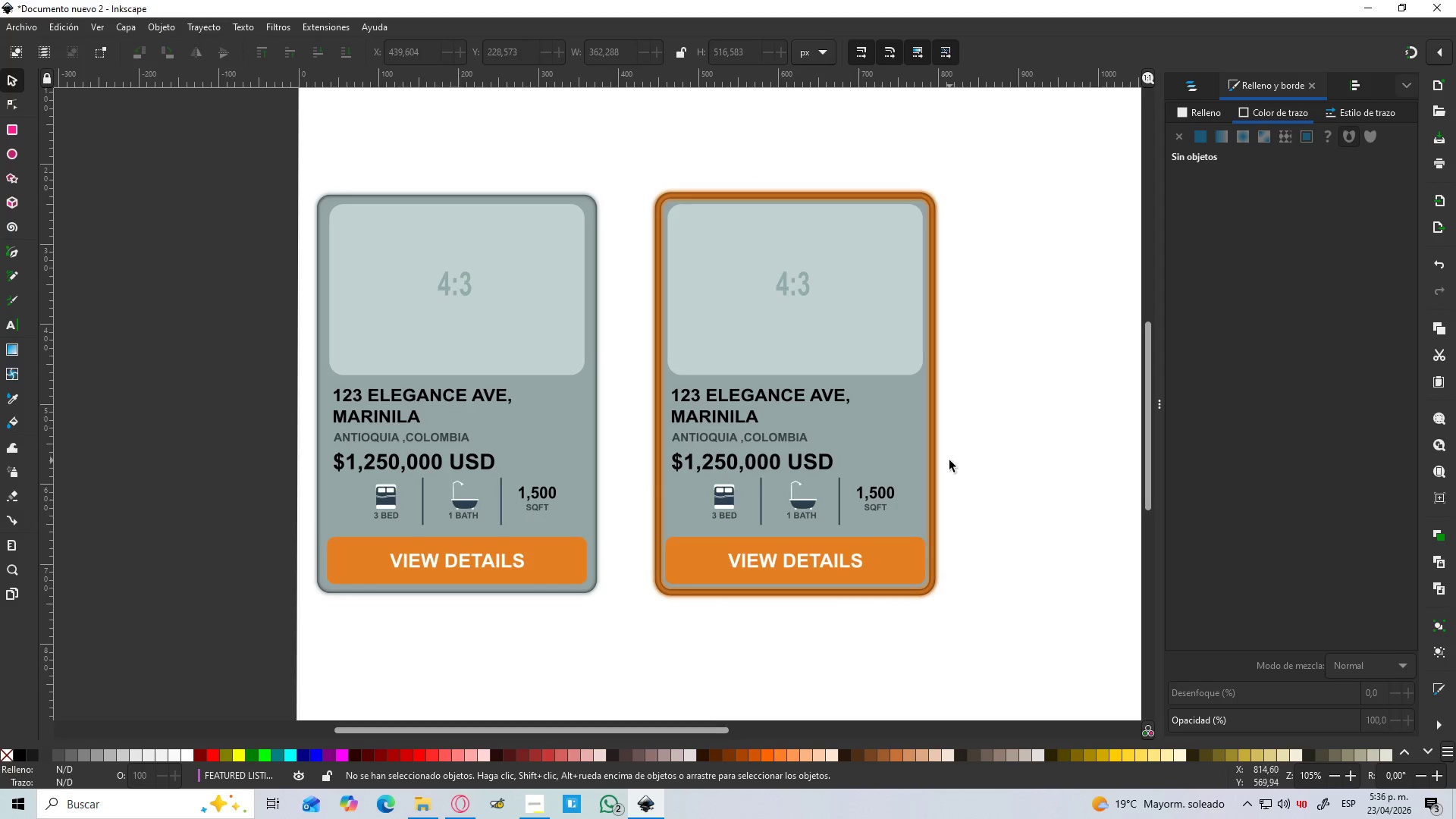 
left_click_drag(start_coordinate=[1191, 690], to_coordinate=[1110, 698])
 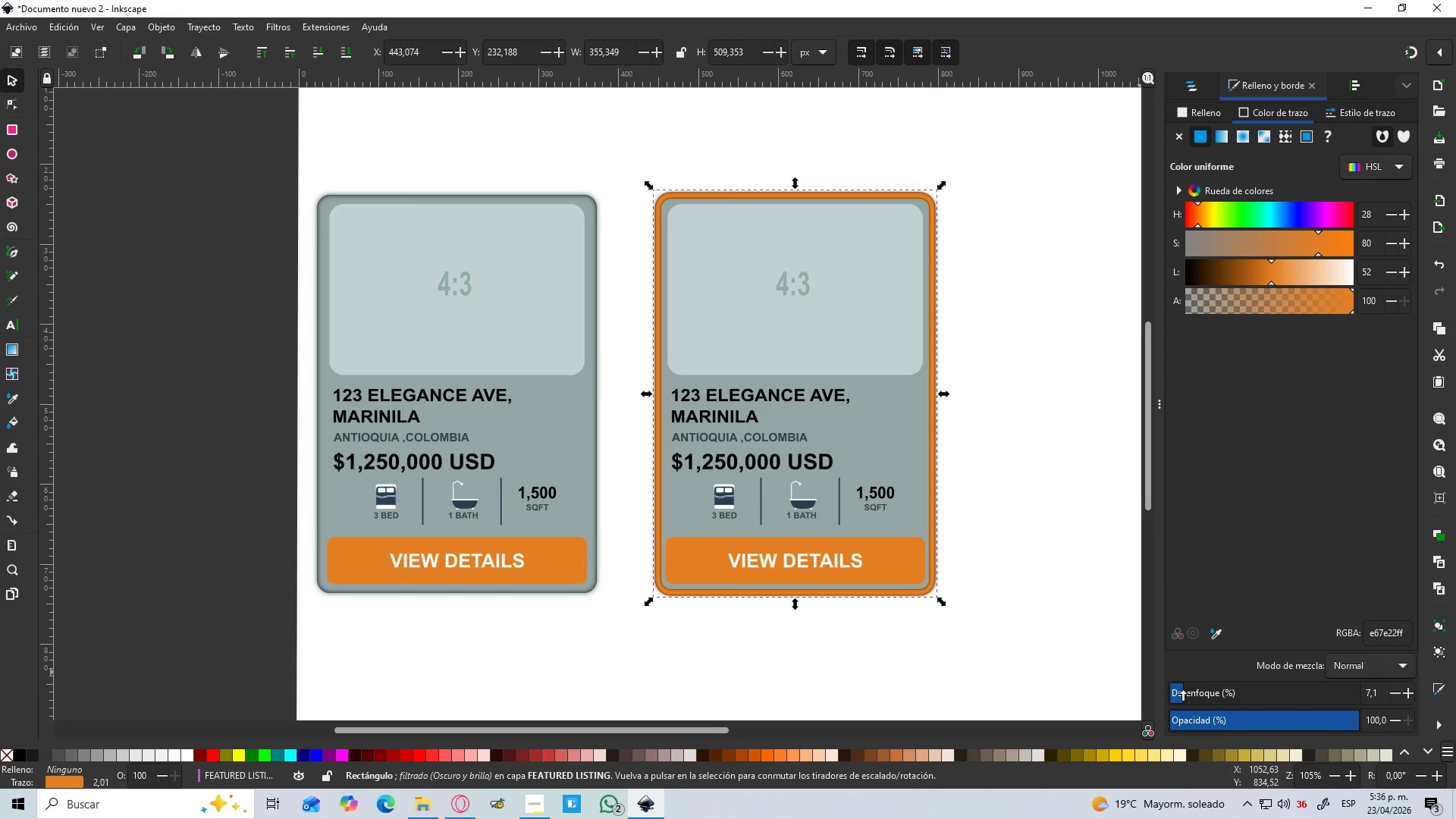 
left_click_drag(start_coordinate=[1180, 690], to_coordinate=[1106, 704])
 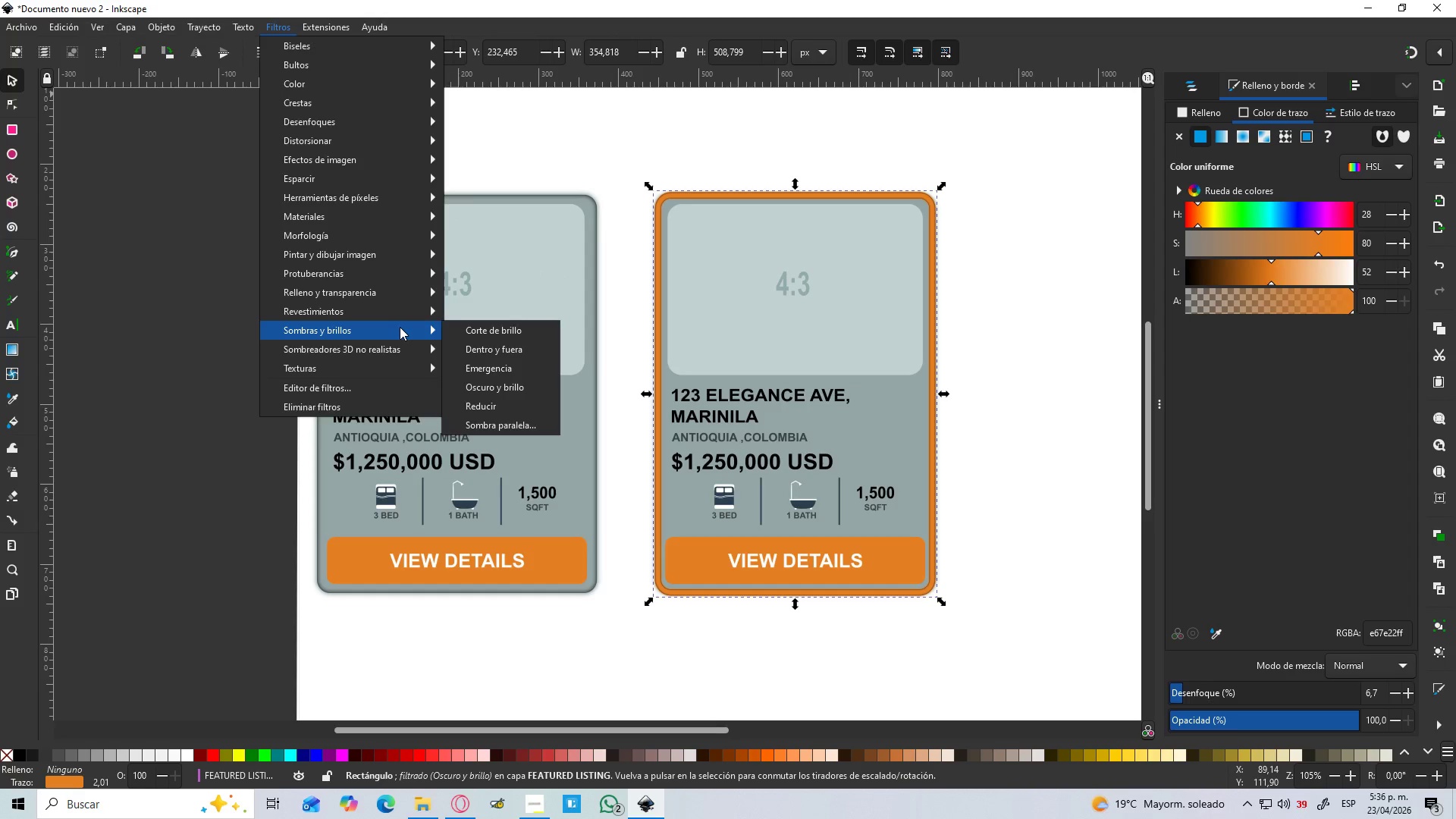 
wait(6.22)
 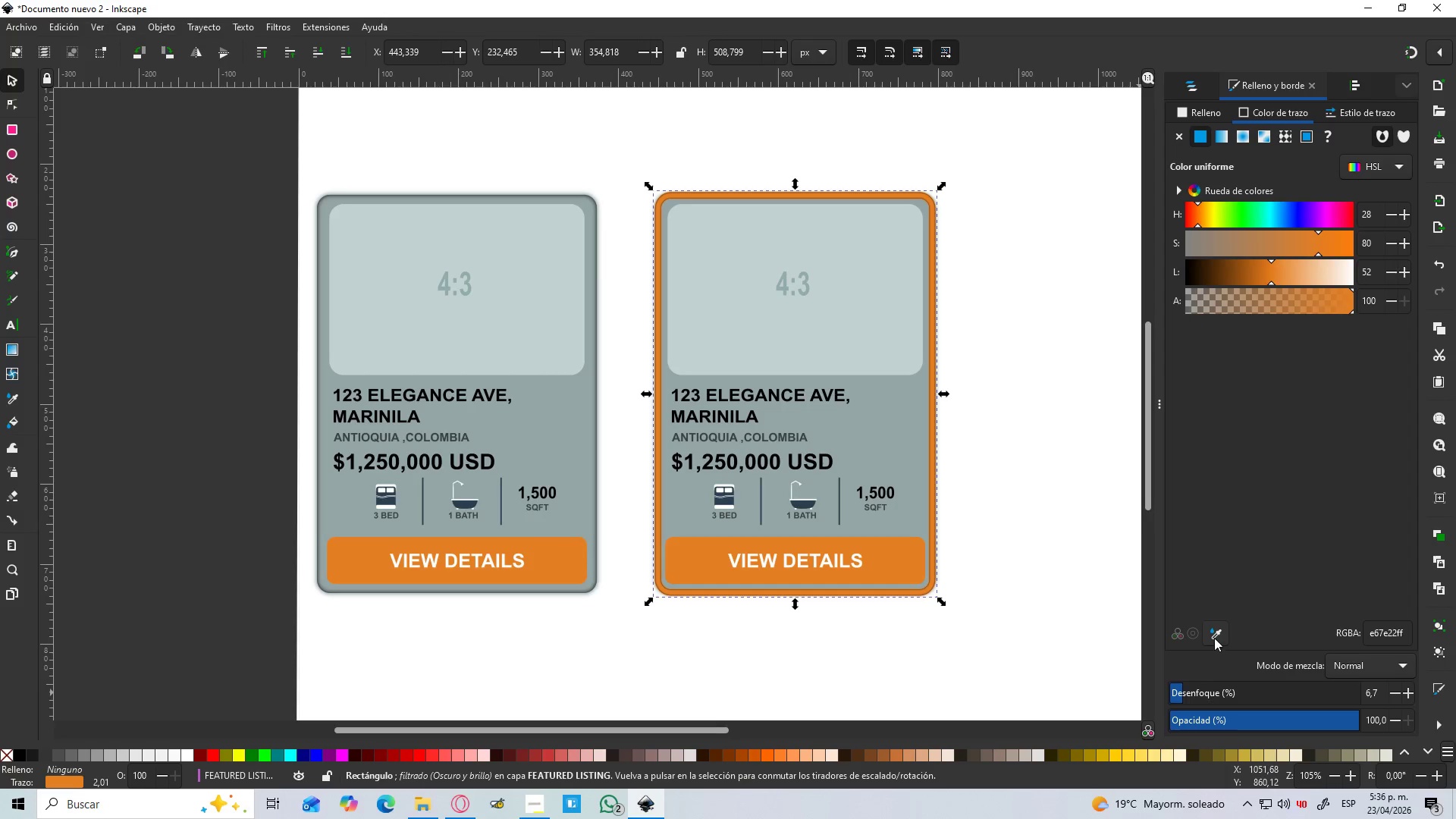 
left_click([1306, 588])
 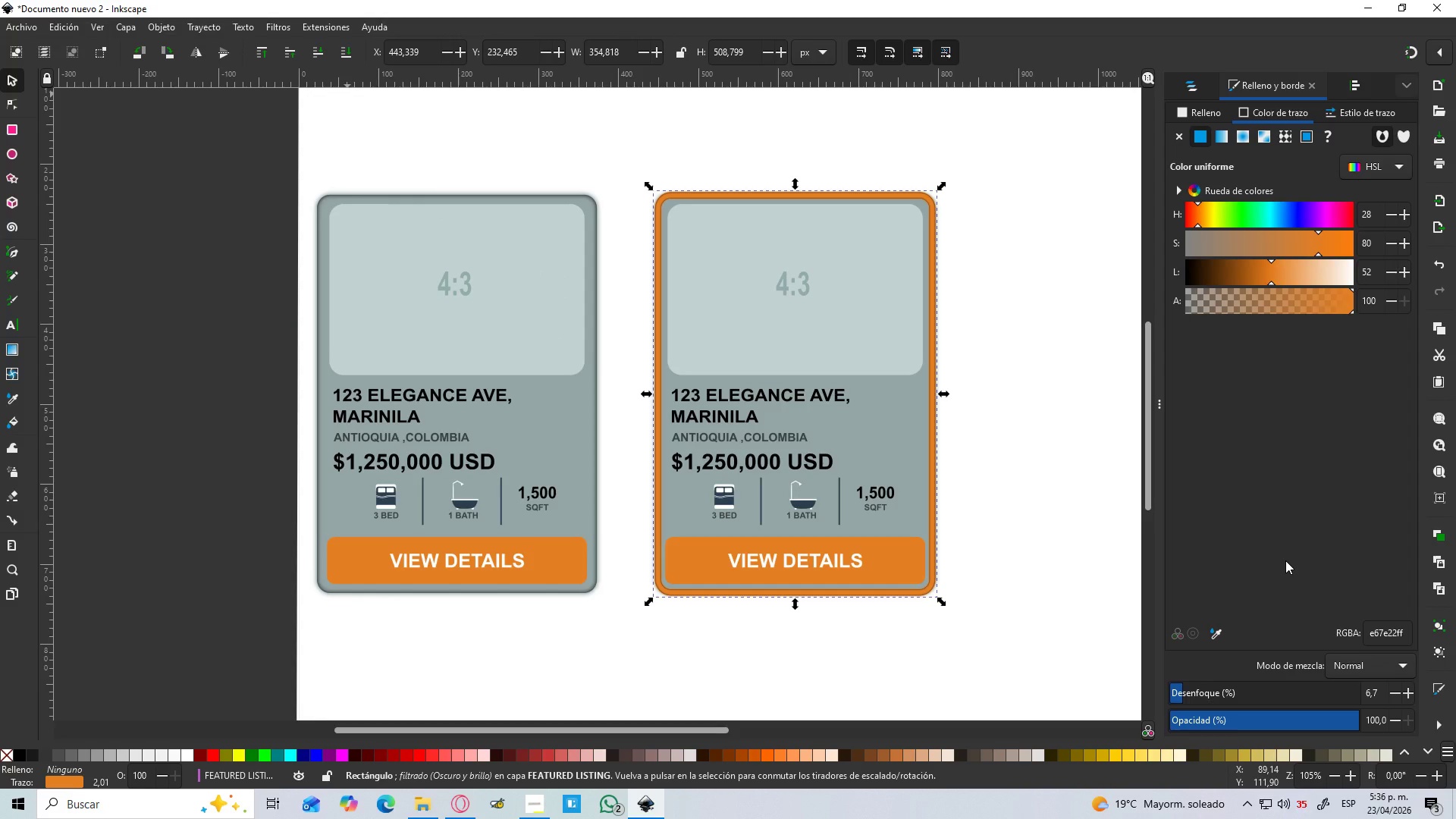 
left_click([1285, 560])
 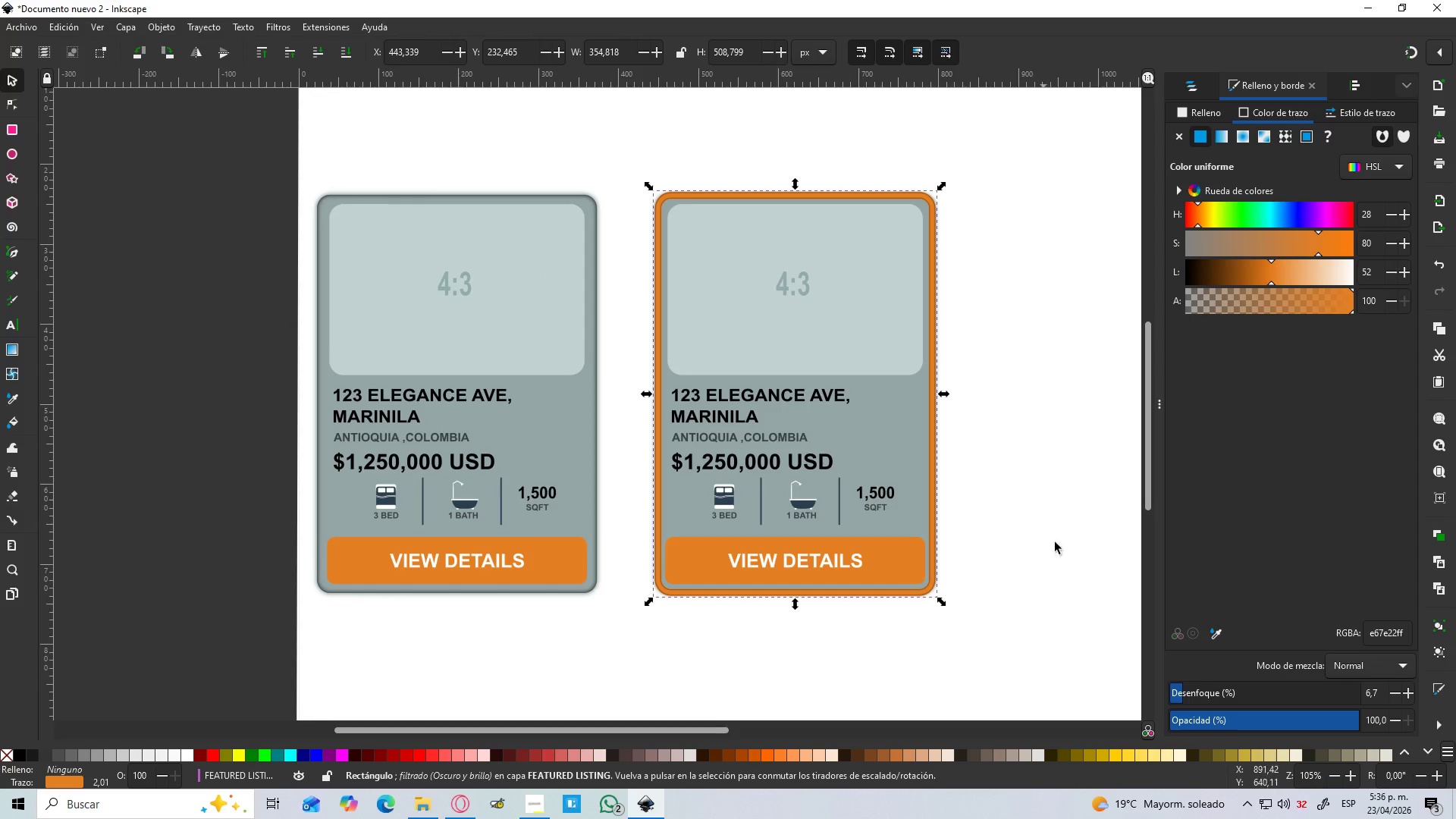 
mouse_move([1213, 616])
 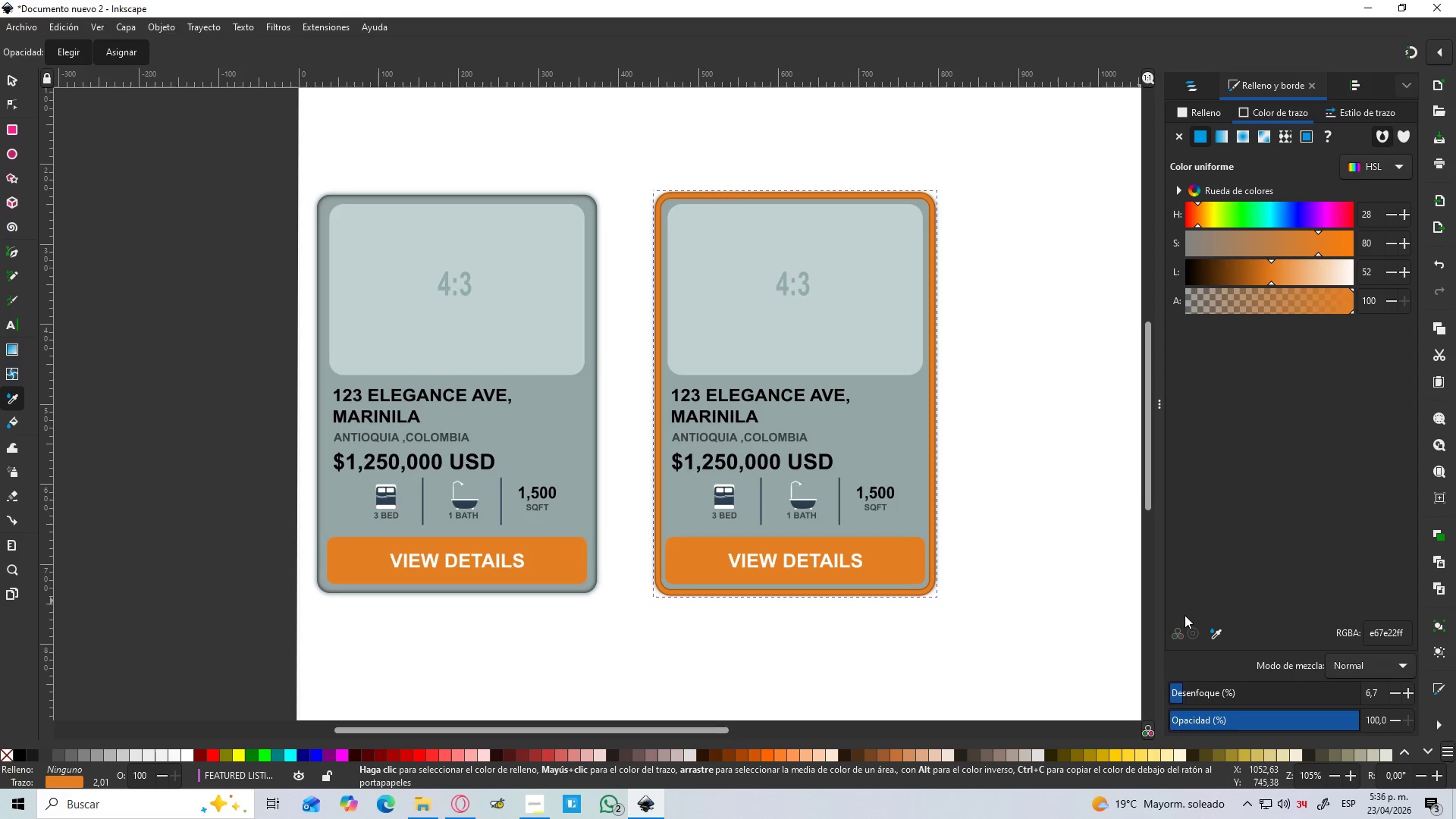 
key(Escape)
 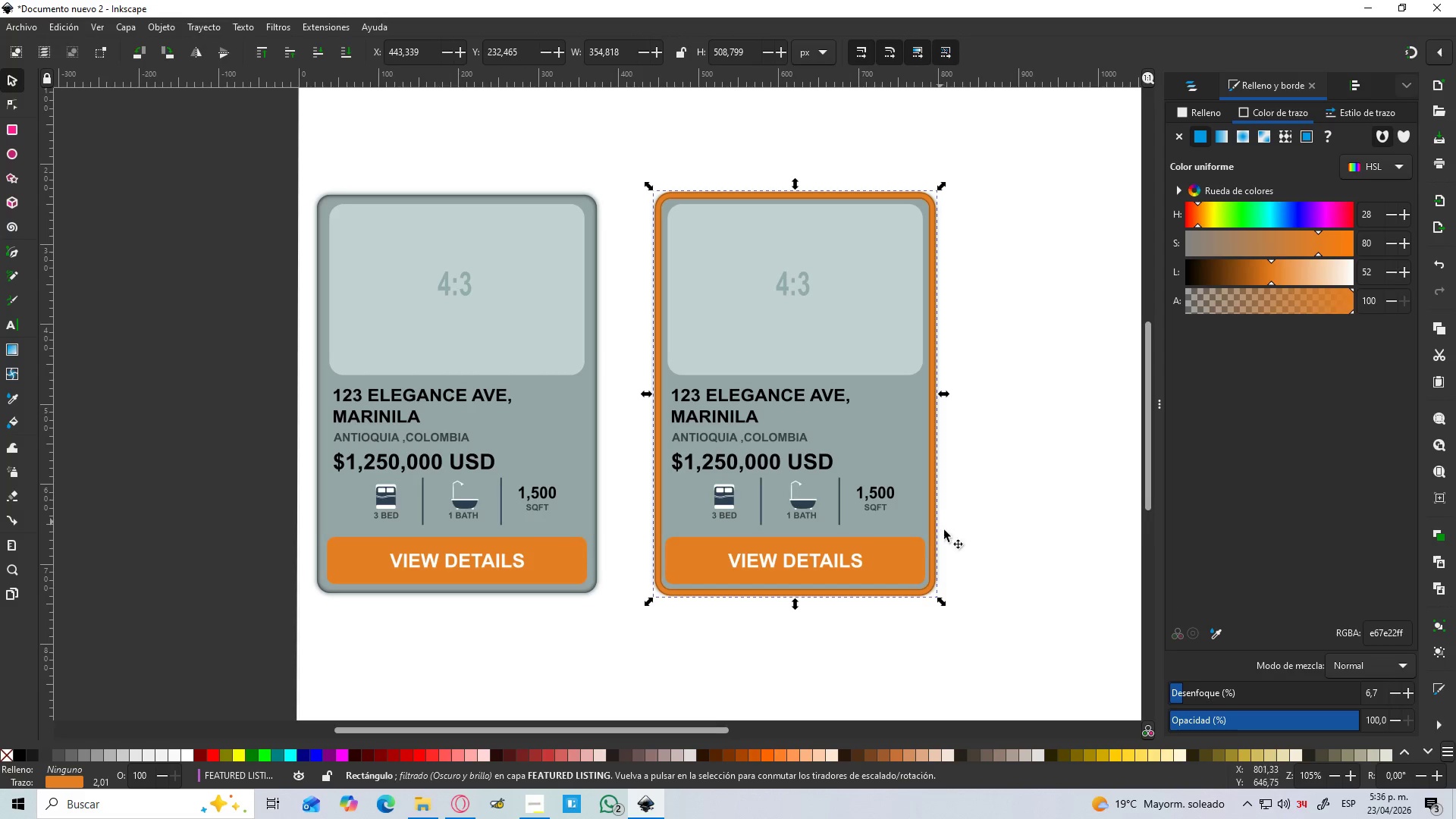 
left_click([1175, 637])
 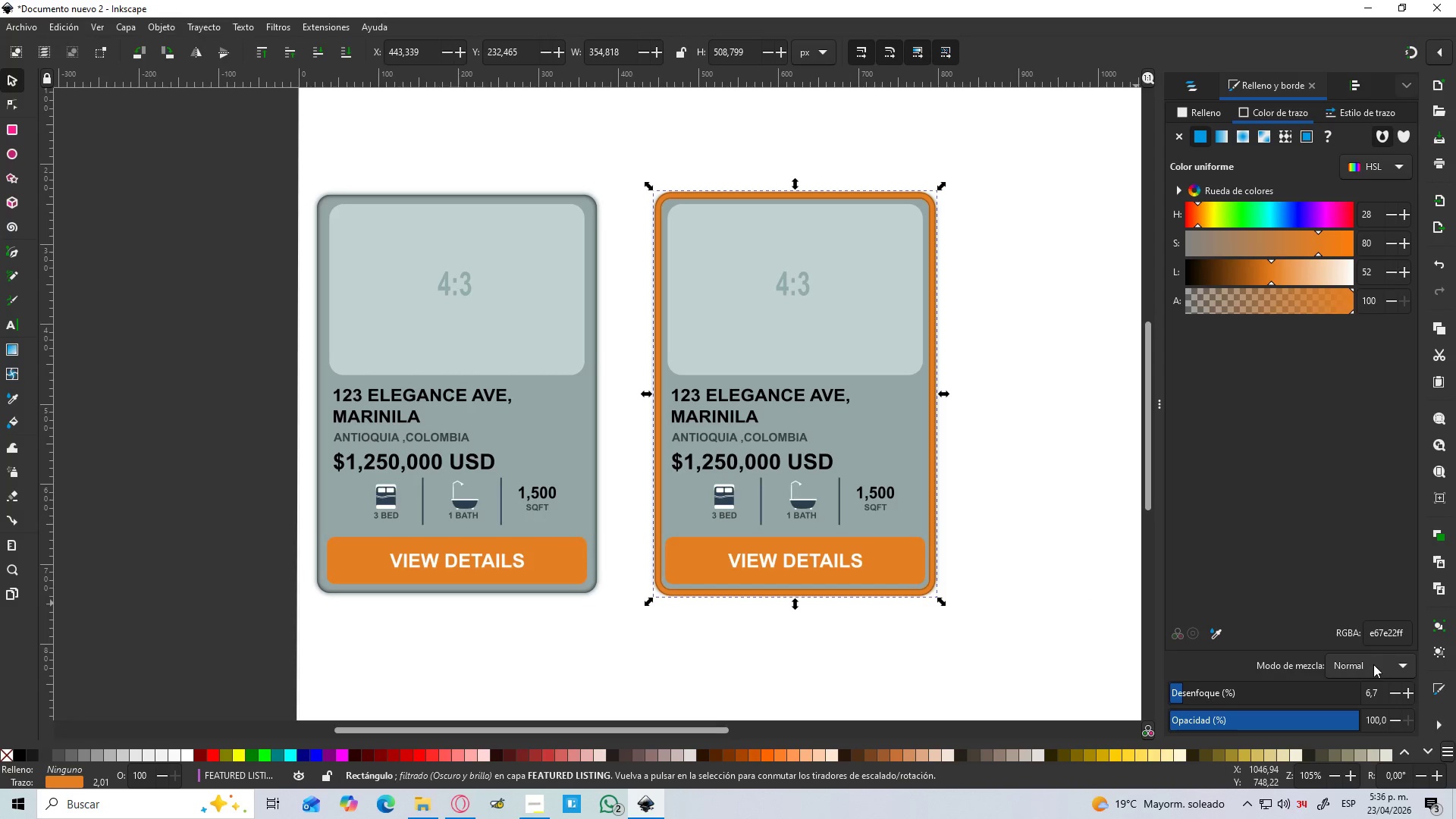 
double_click([1374, 664])
 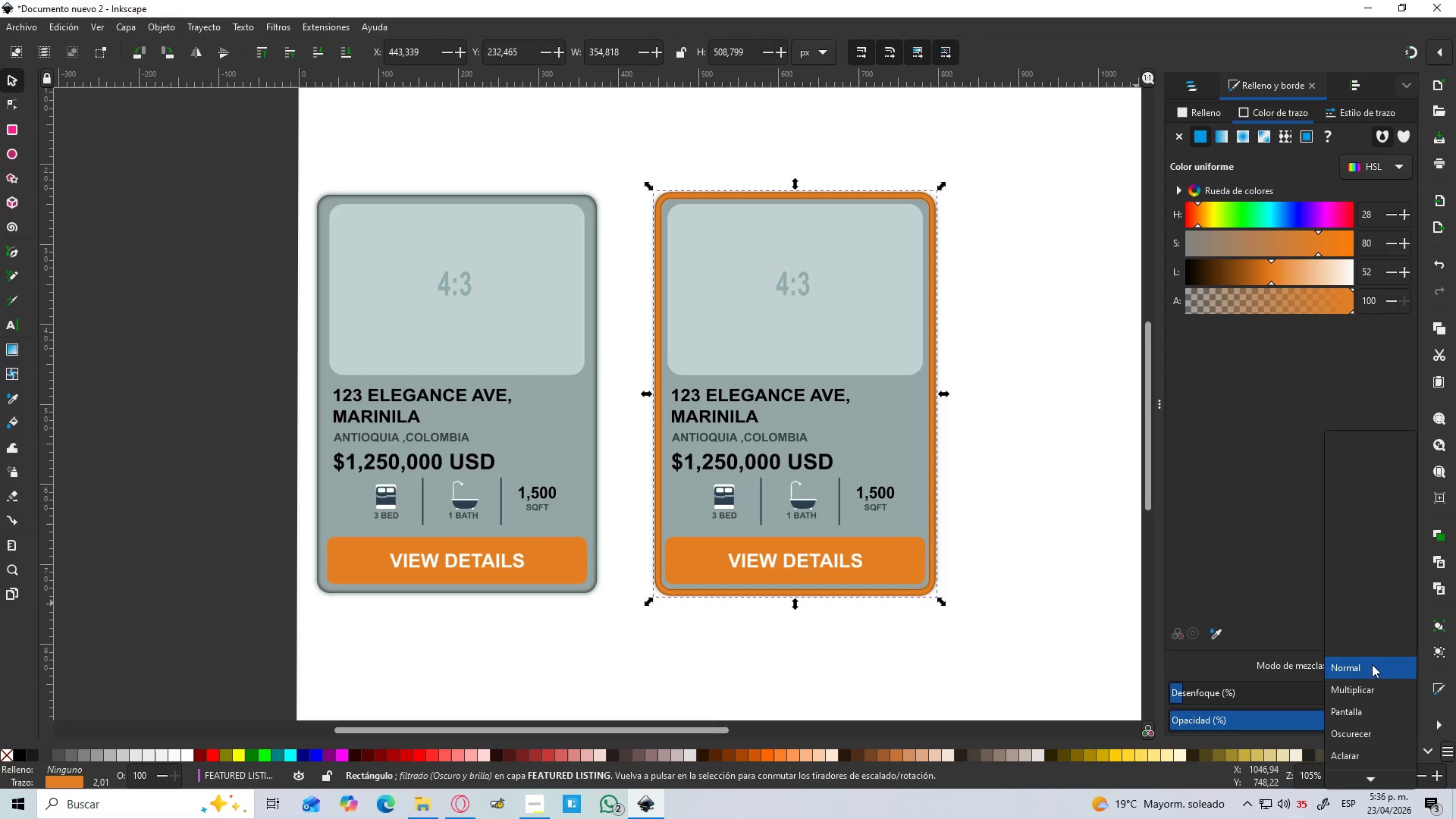 
scroll: coordinate [1373, 728], scroll_direction: down, amount: 24.0
 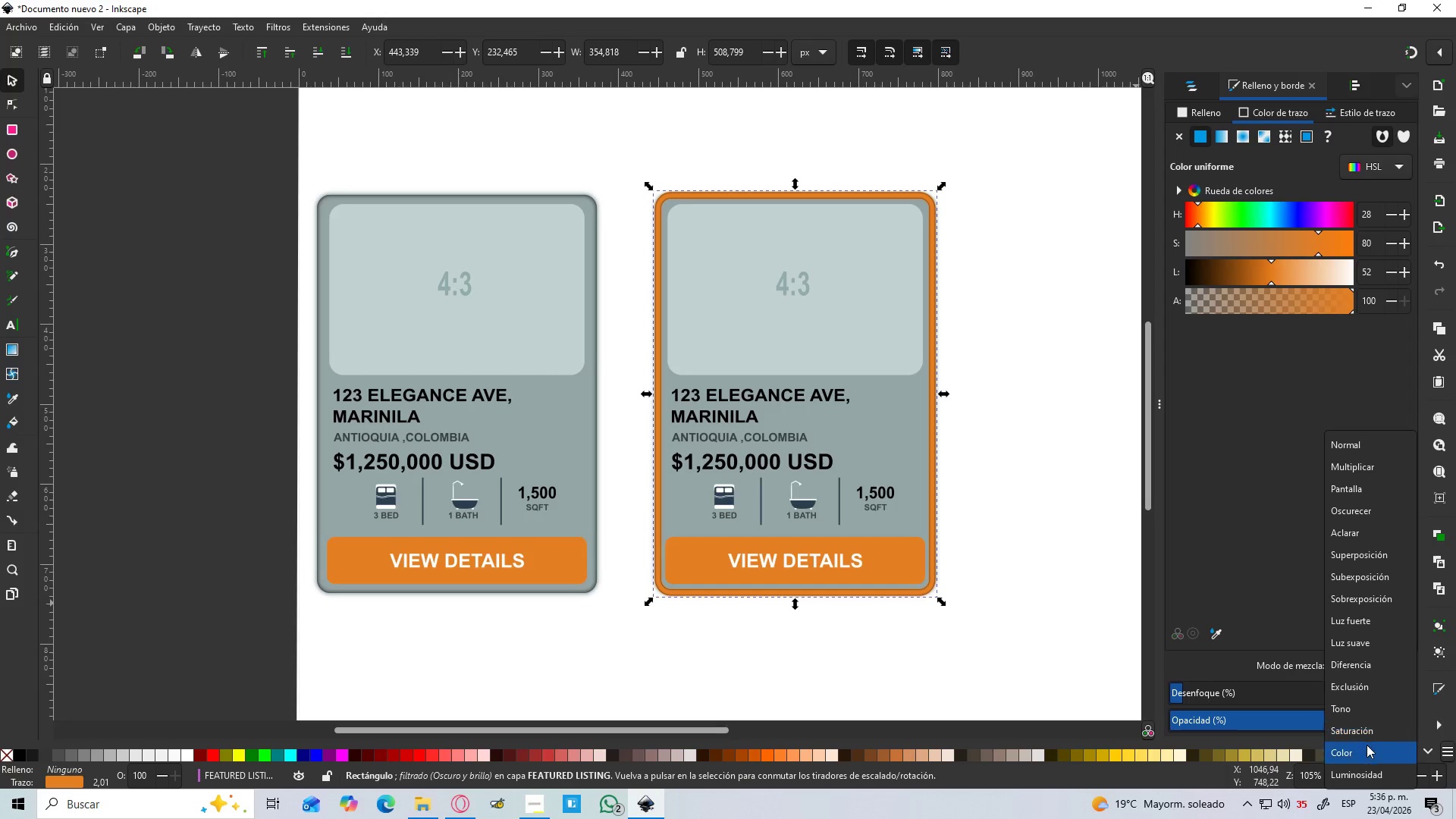 
left_click([1367, 745])
 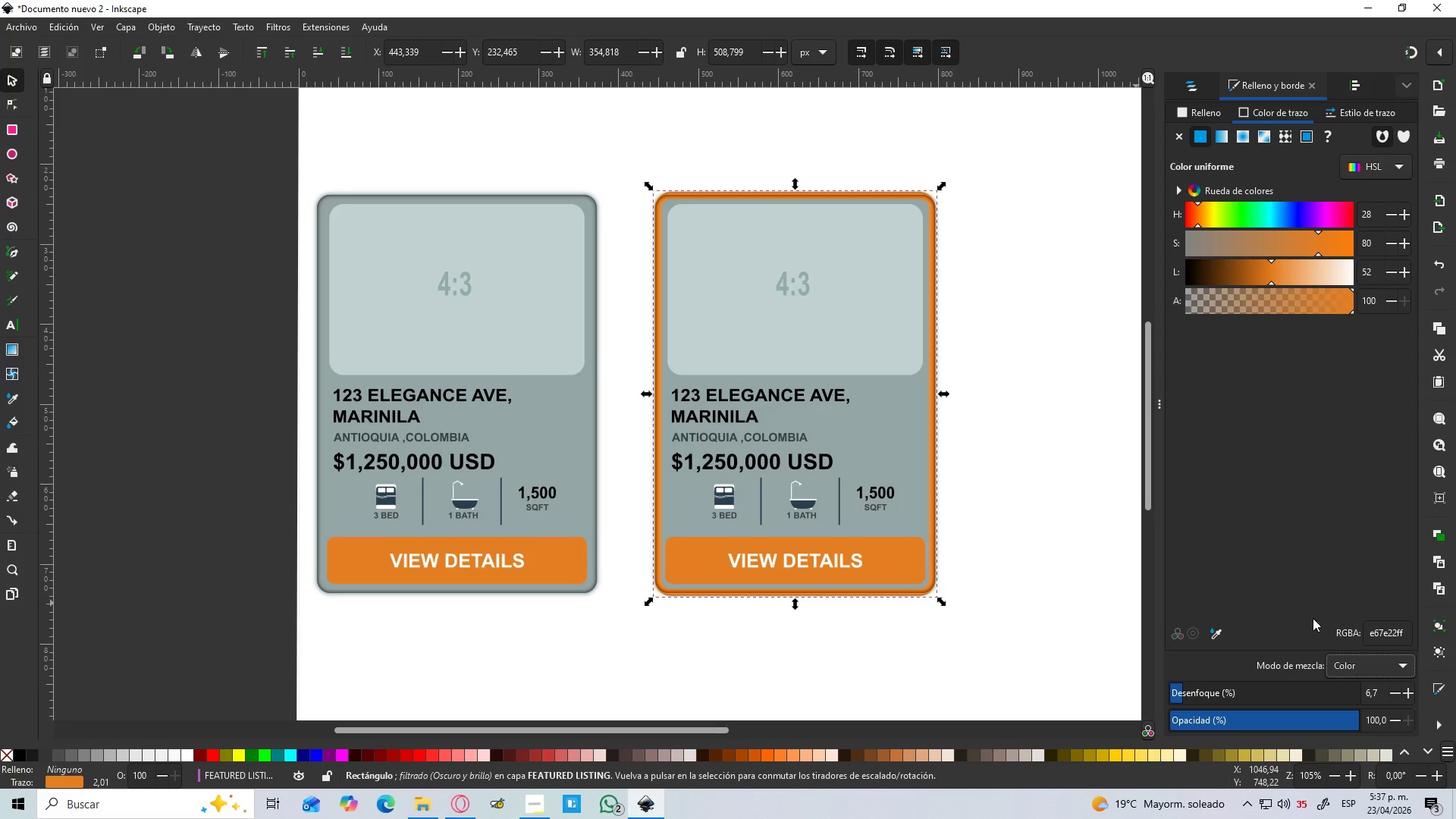 
key(Escape)
 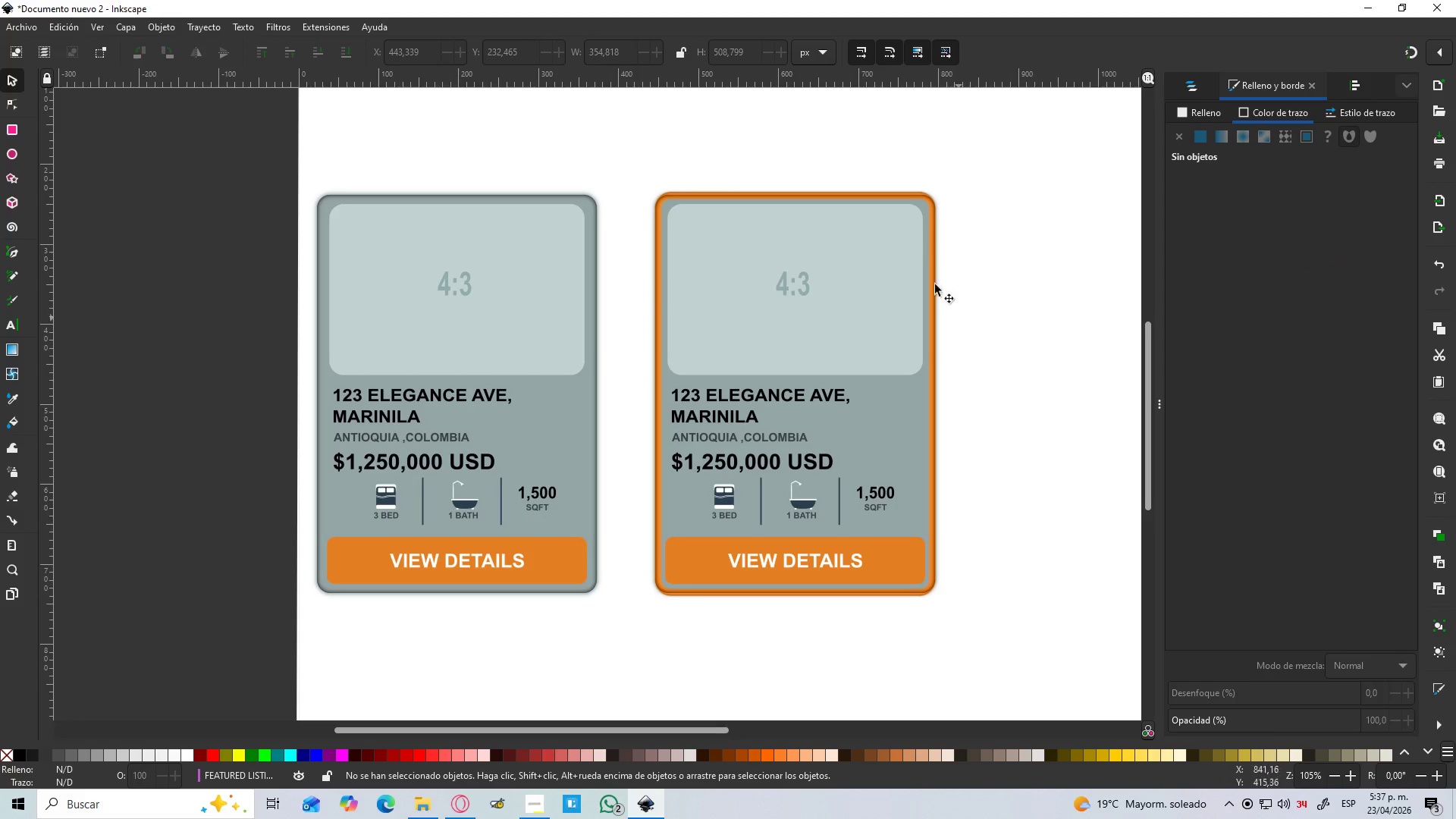 
hold_key(key=AltLeft, duration=0.55)
scroll: coordinate [893, 165], scroll_direction: up, amount: 3.0
 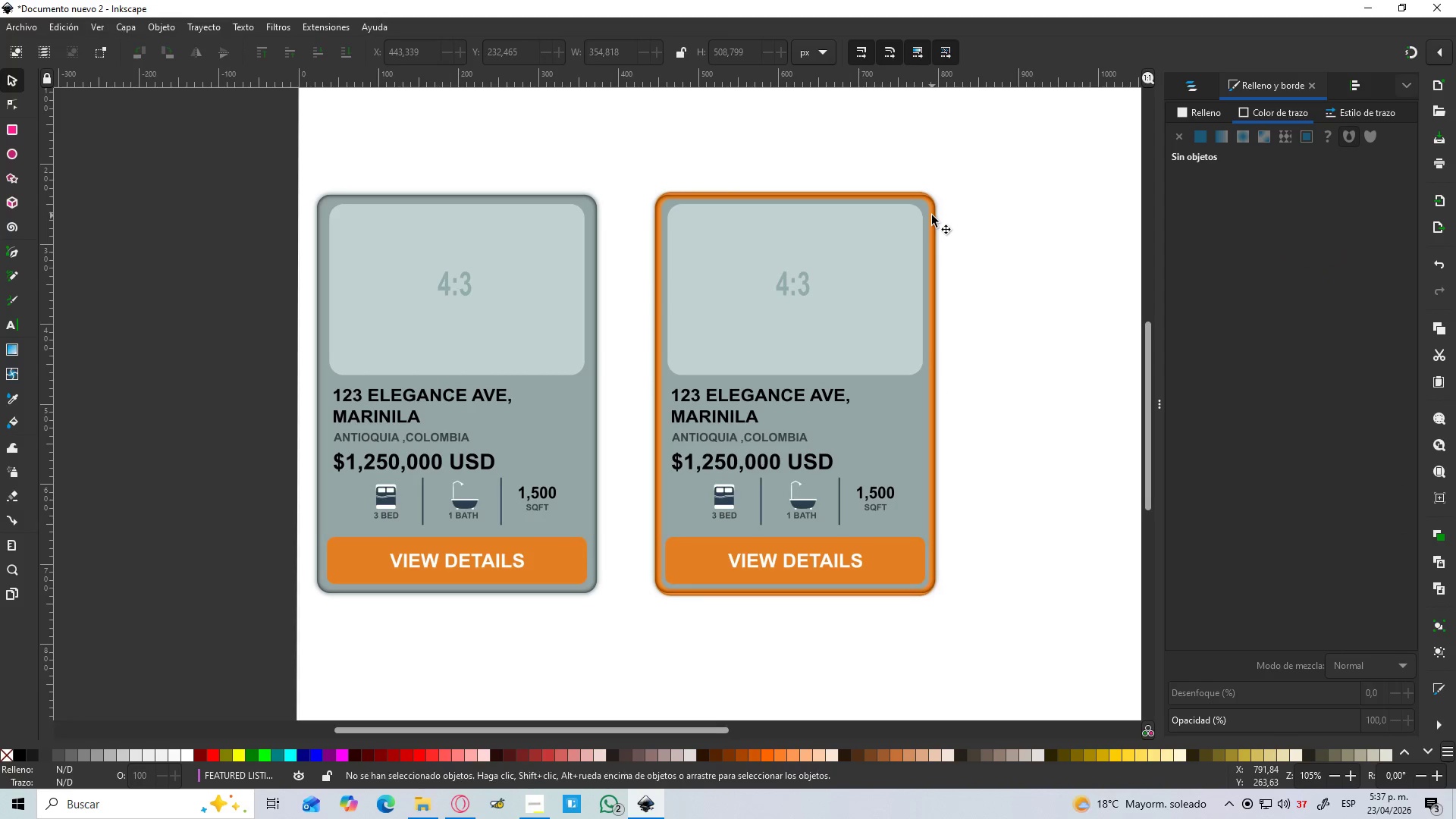 
left_click([932, 215])
 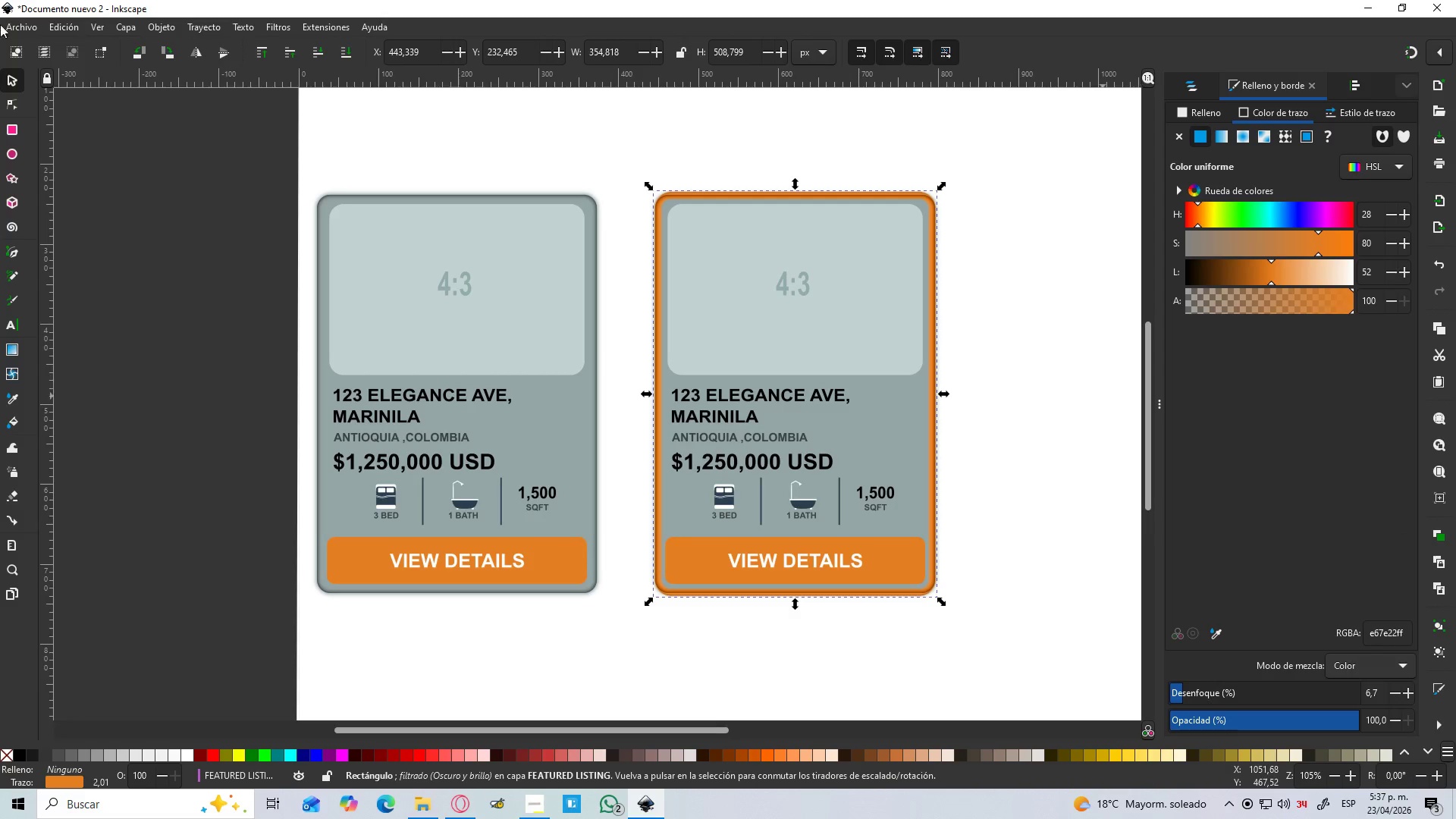 
left_click([277, 30])
 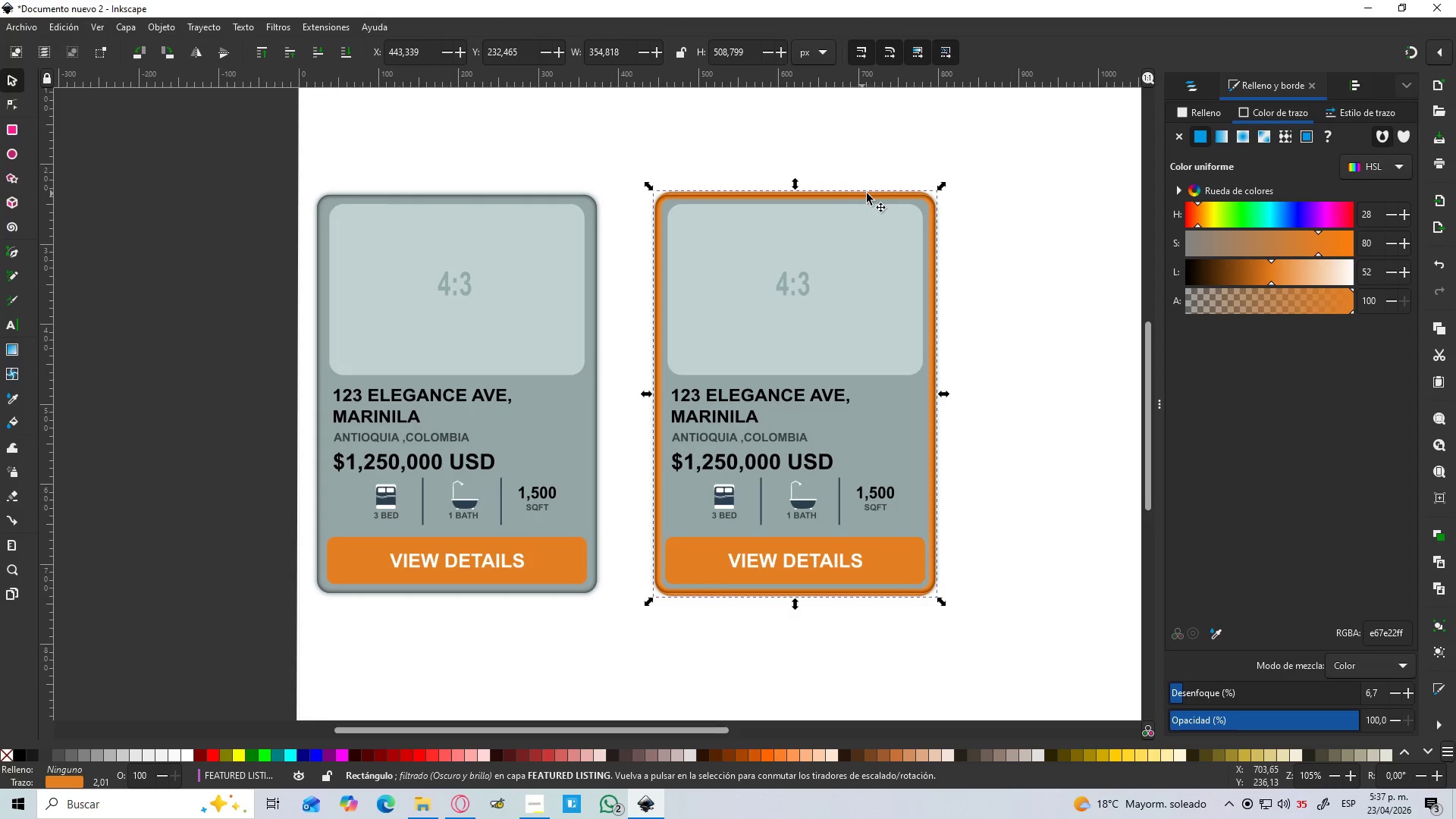 
key(Delete)
 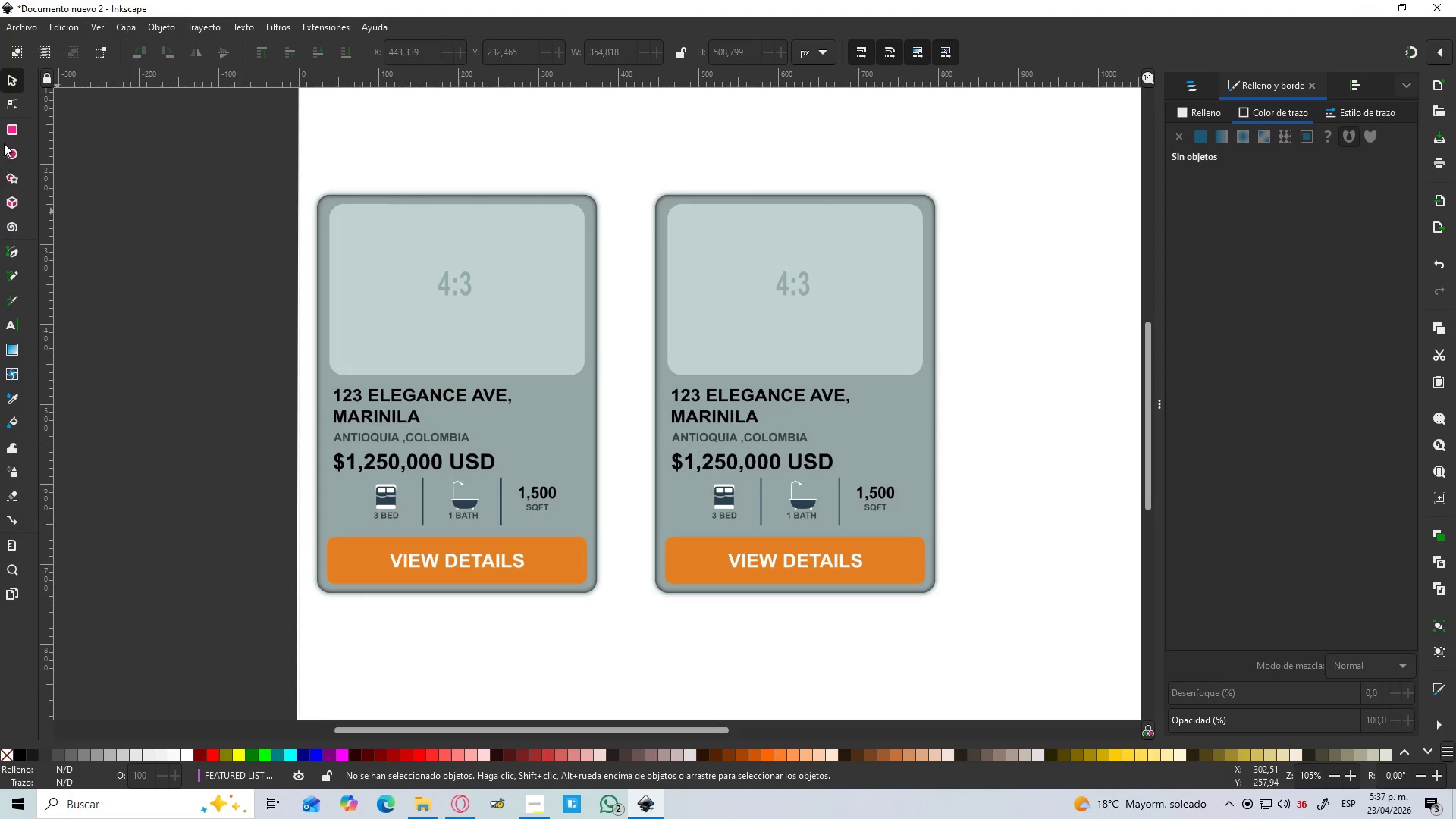 
left_click([8, 127])
 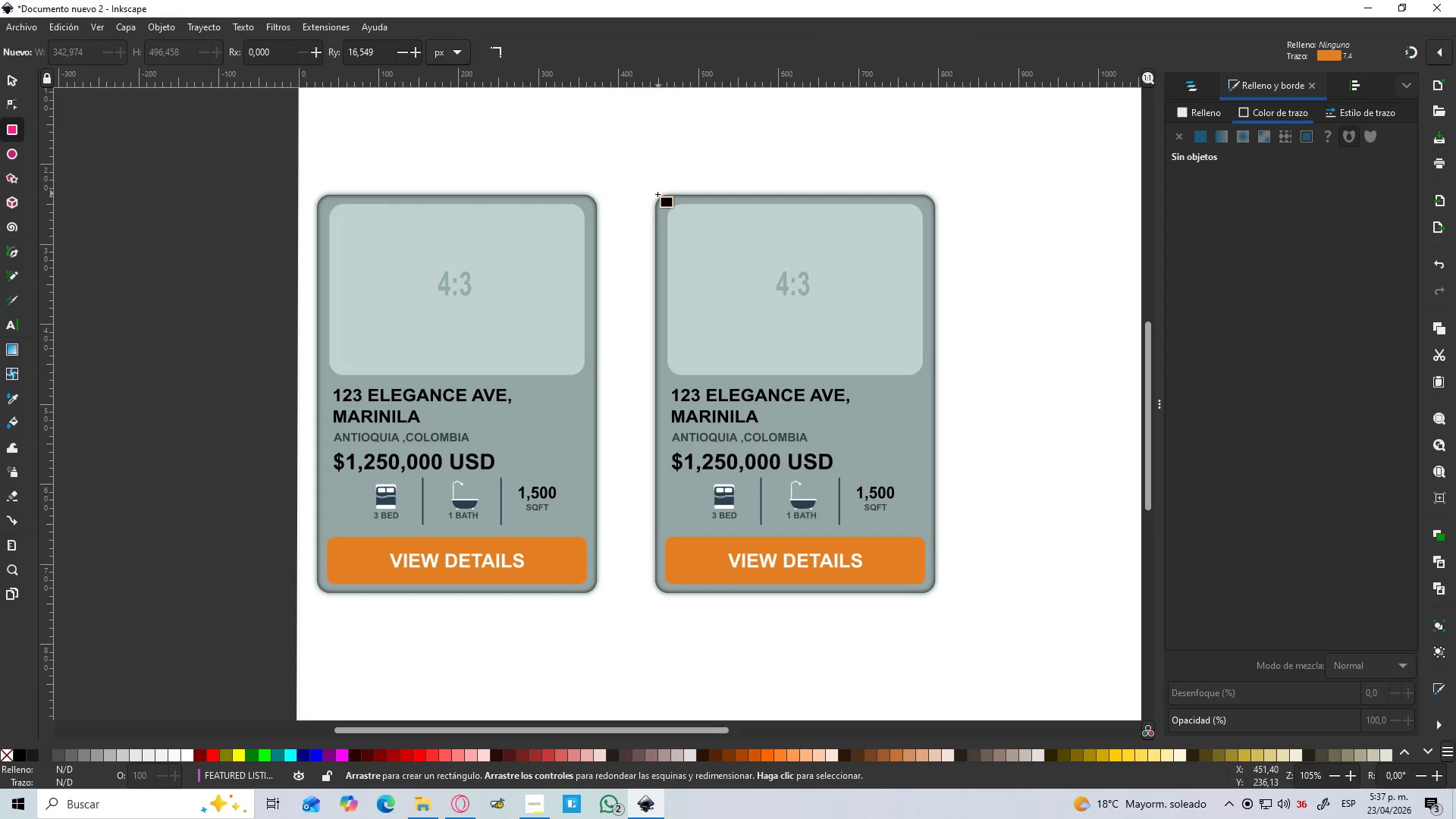 
left_click_drag(start_coordinate=[654, 196], to_coordinate=[934, 592])
 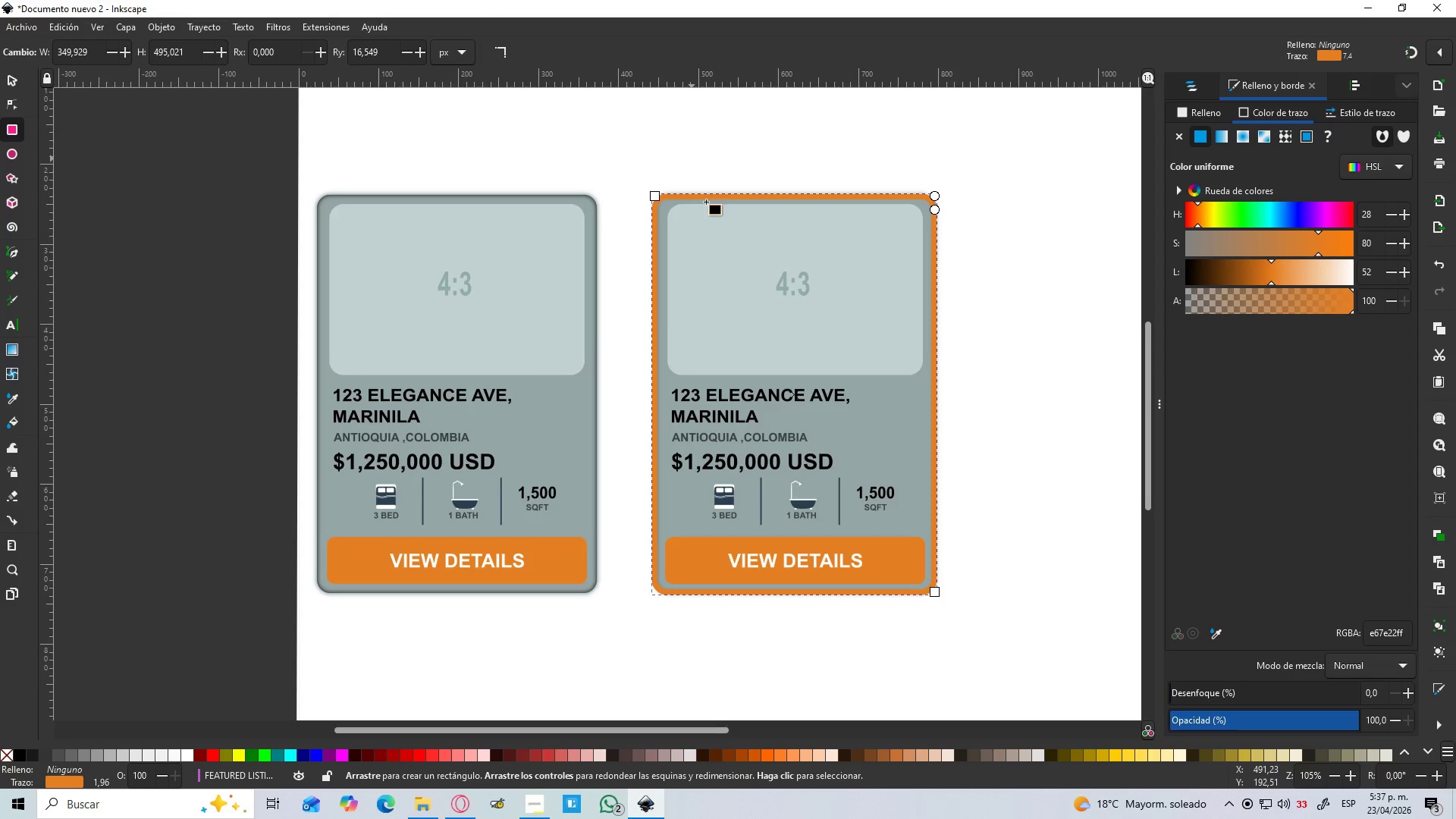 
wait(7.98)
 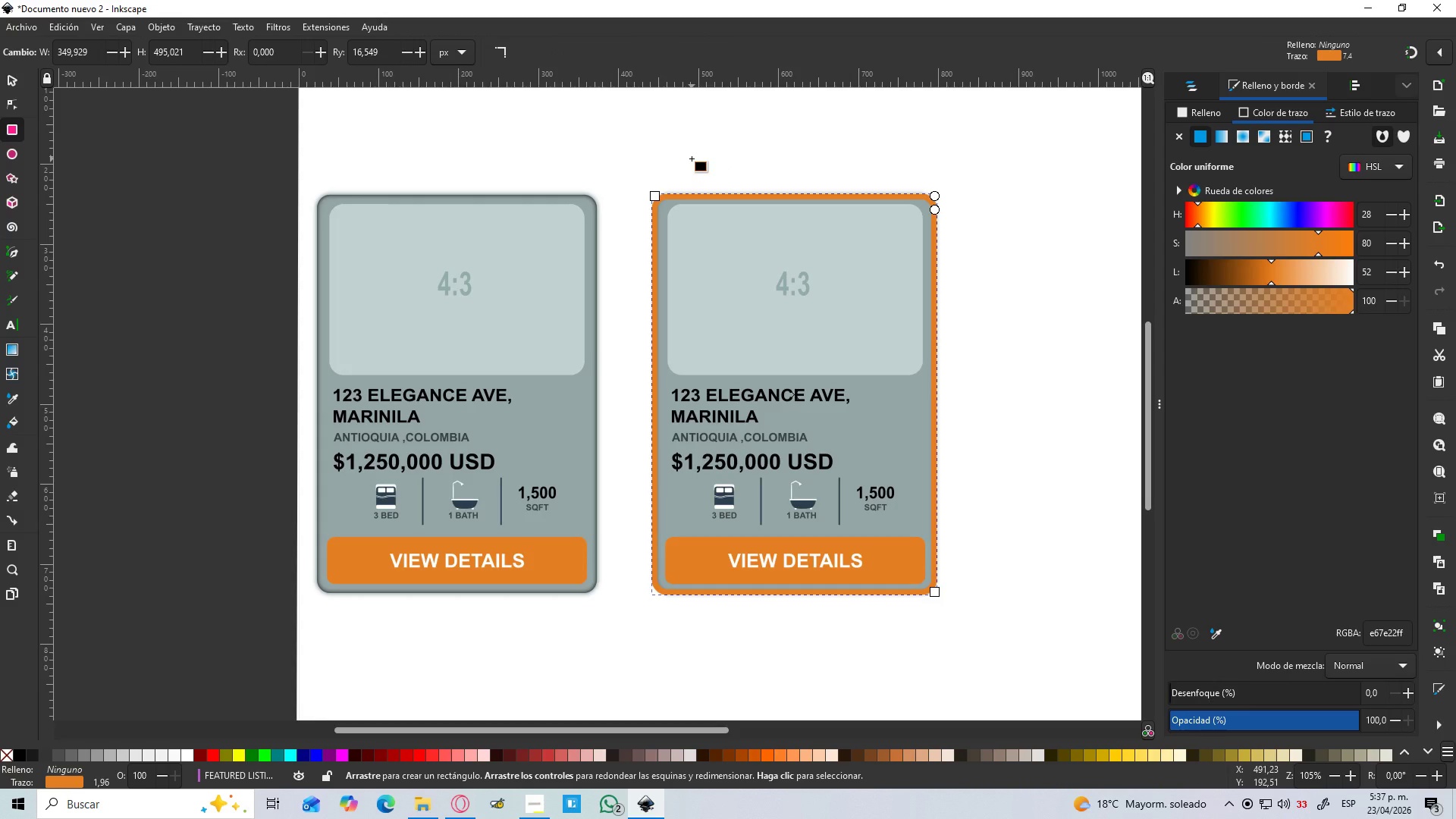 
left_click([2, 77])
 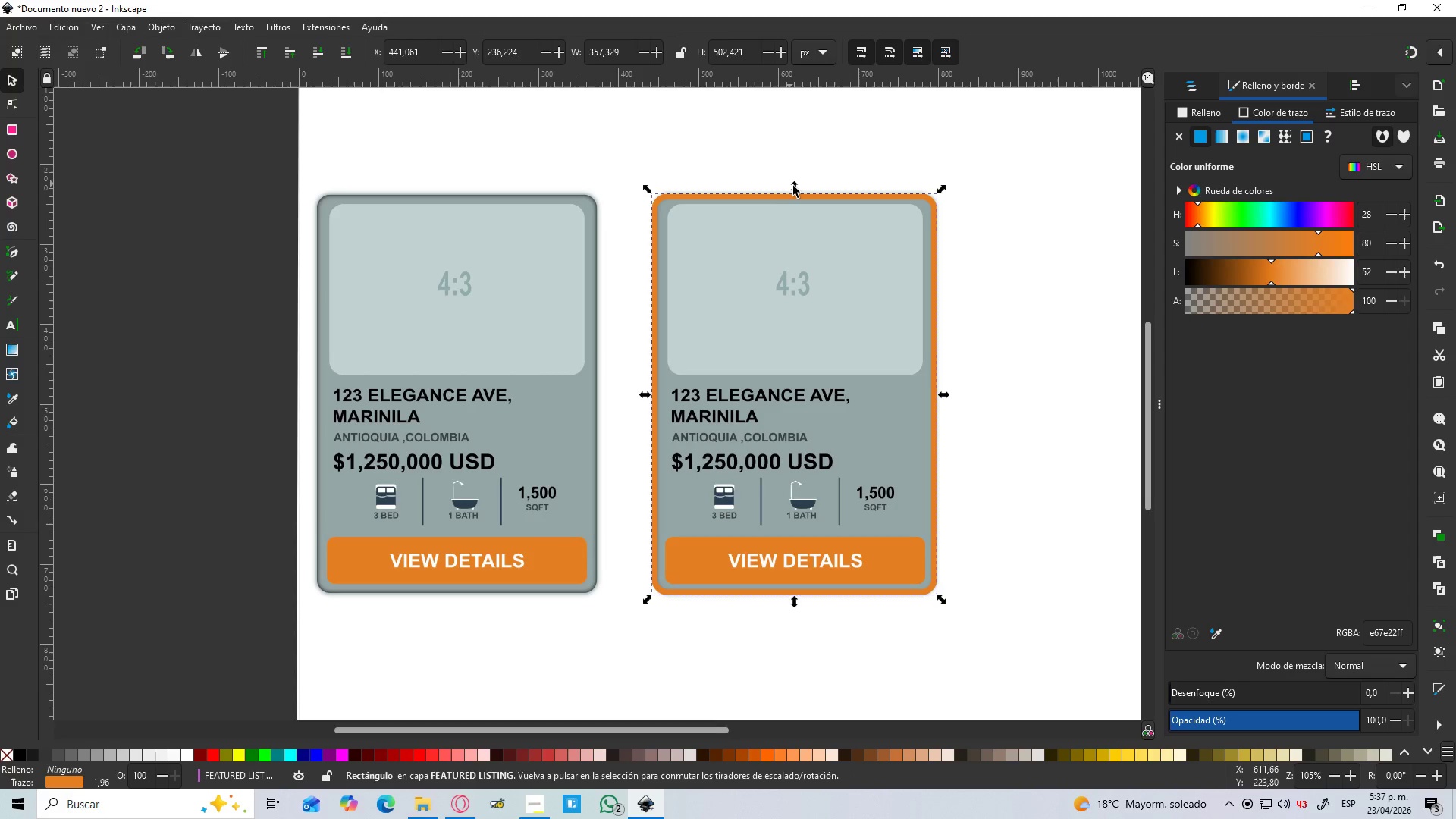 
left_click_drag(start_coordinate=[794, 186], to_coordinate=[798, 184])
 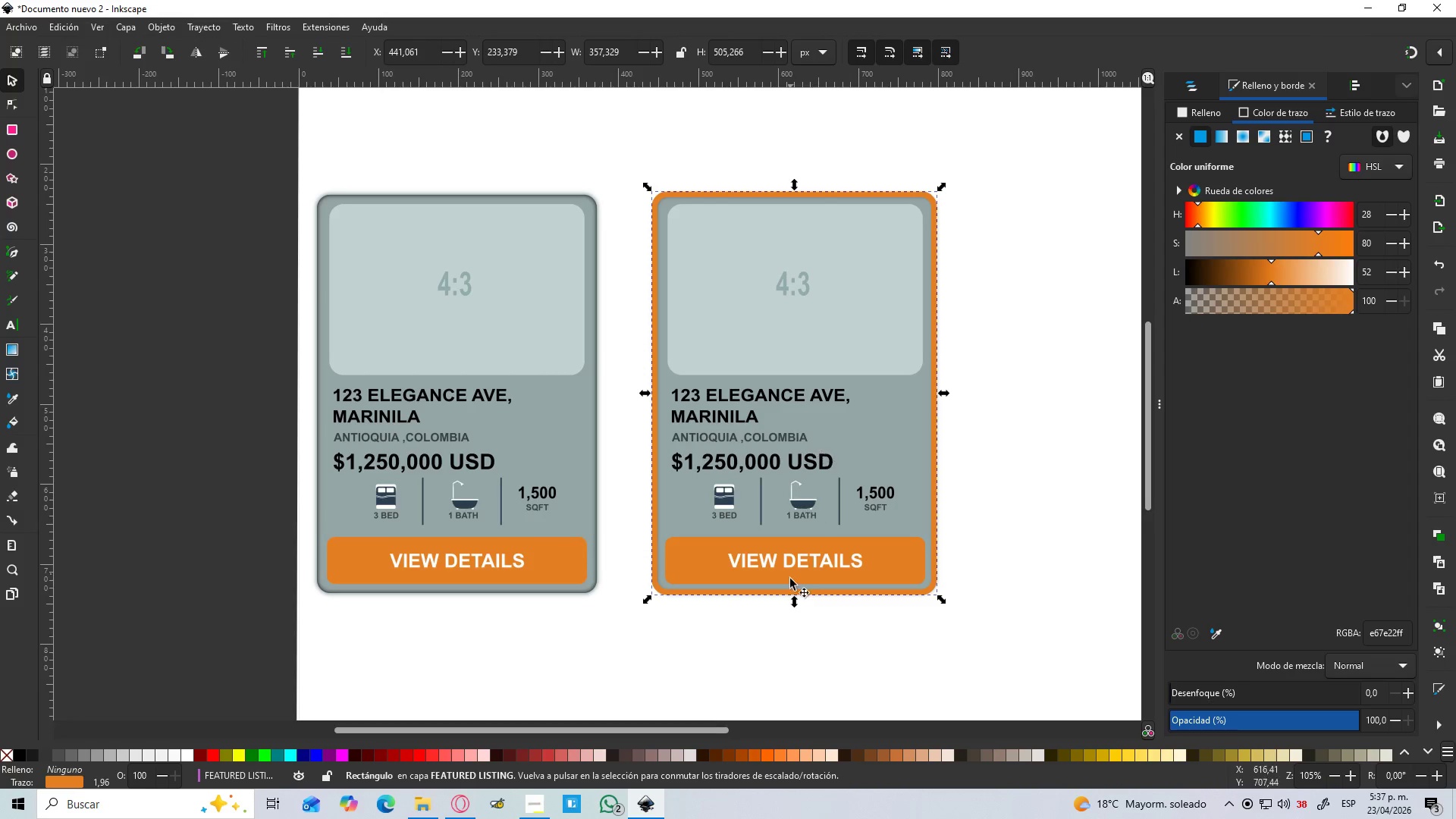 
hold_key(key=ControlLeft, duration=0.97)
scroll: coordinate [836, 572], scroll_direction: up, amount: 5.0
 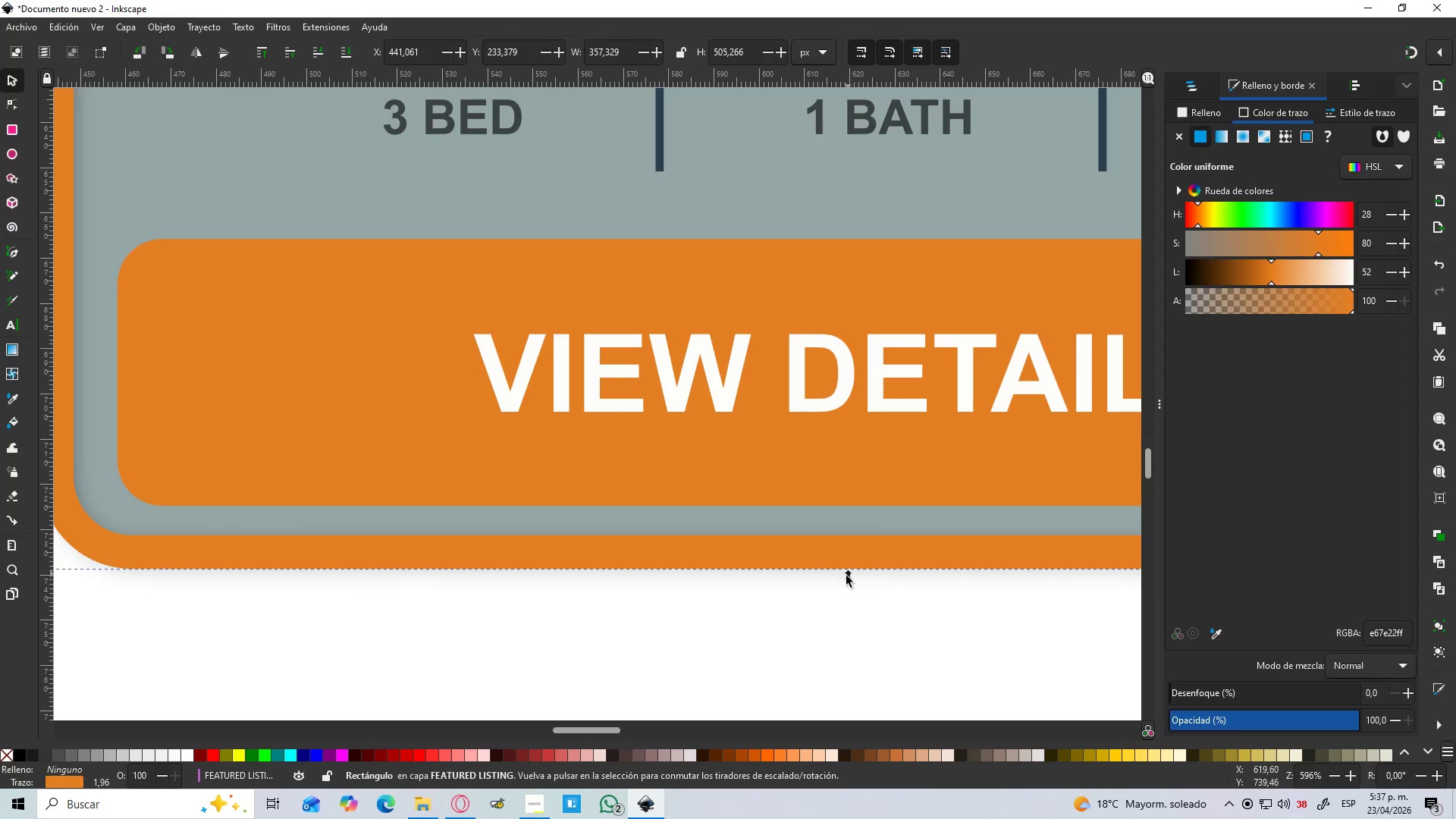 
left_click_drag(start_coordinate=[845, 576], to_coordinate=[853, 583])
 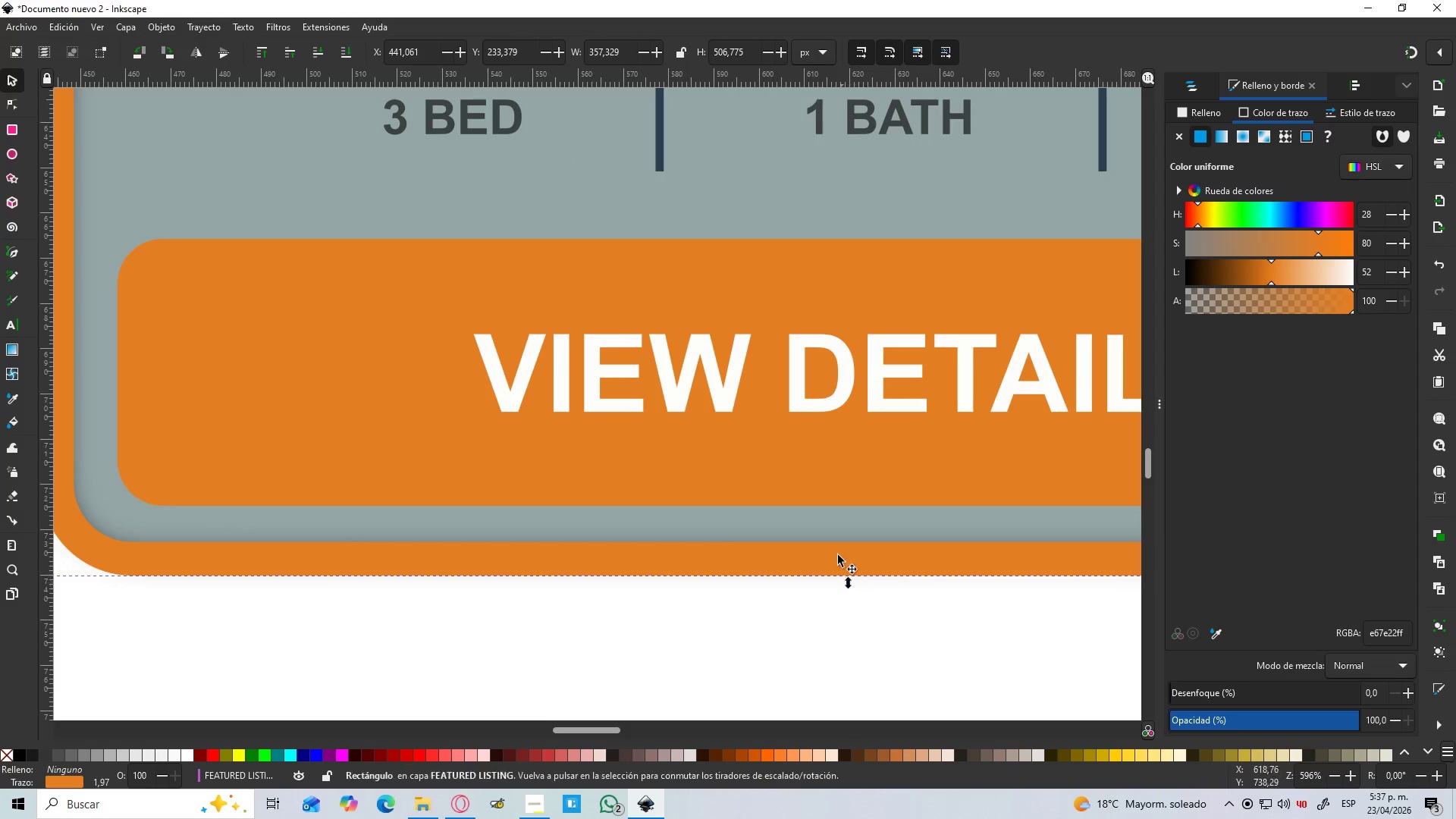 
hold_key(key=ControlLeft, duration=0.97)
scroll: coordinate [831, 552], scroll_direction: down, amount: 3.0
 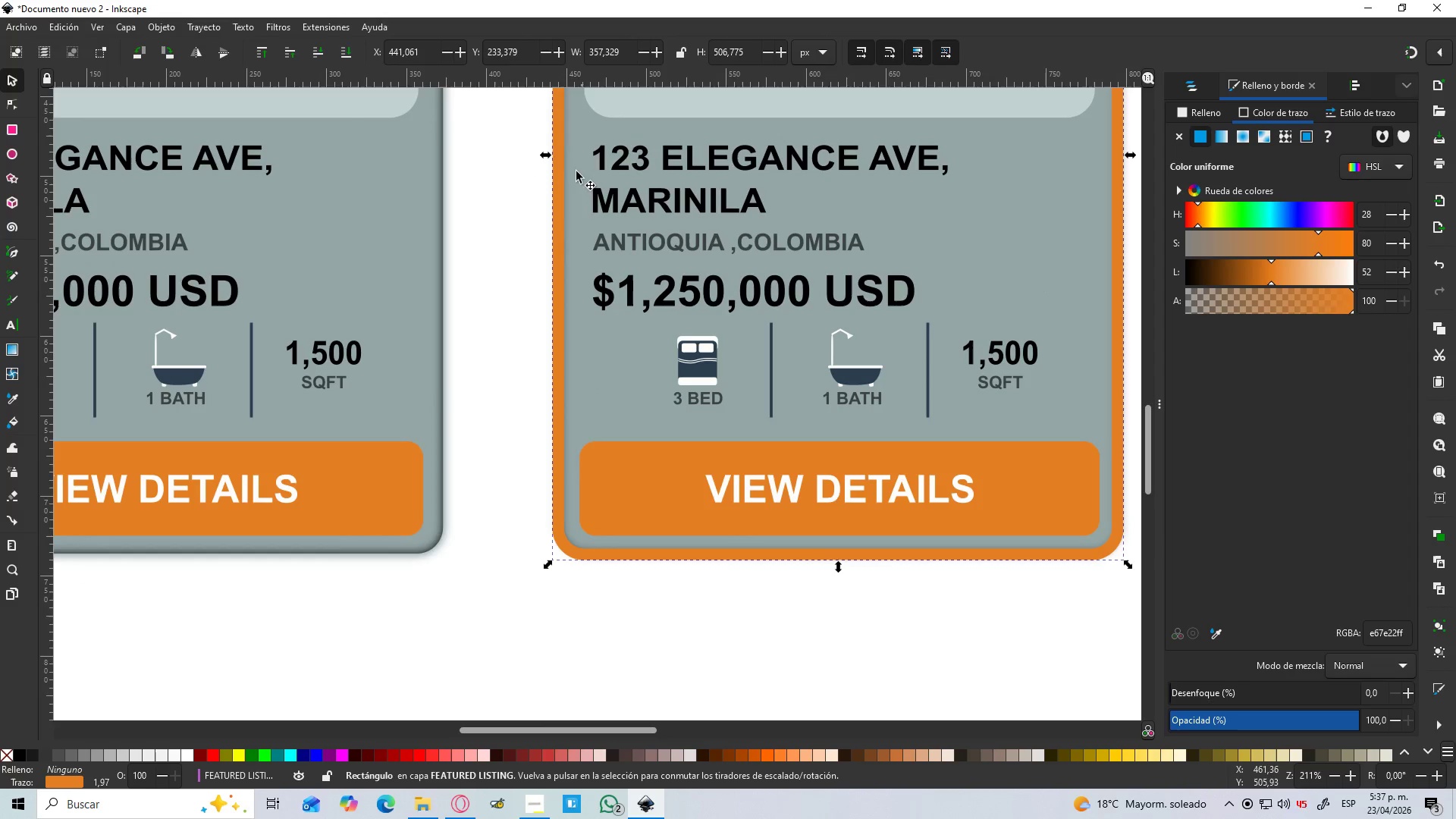 
scroll: coordinate [562, 155], scroll_direction: up, amount: 1.0
 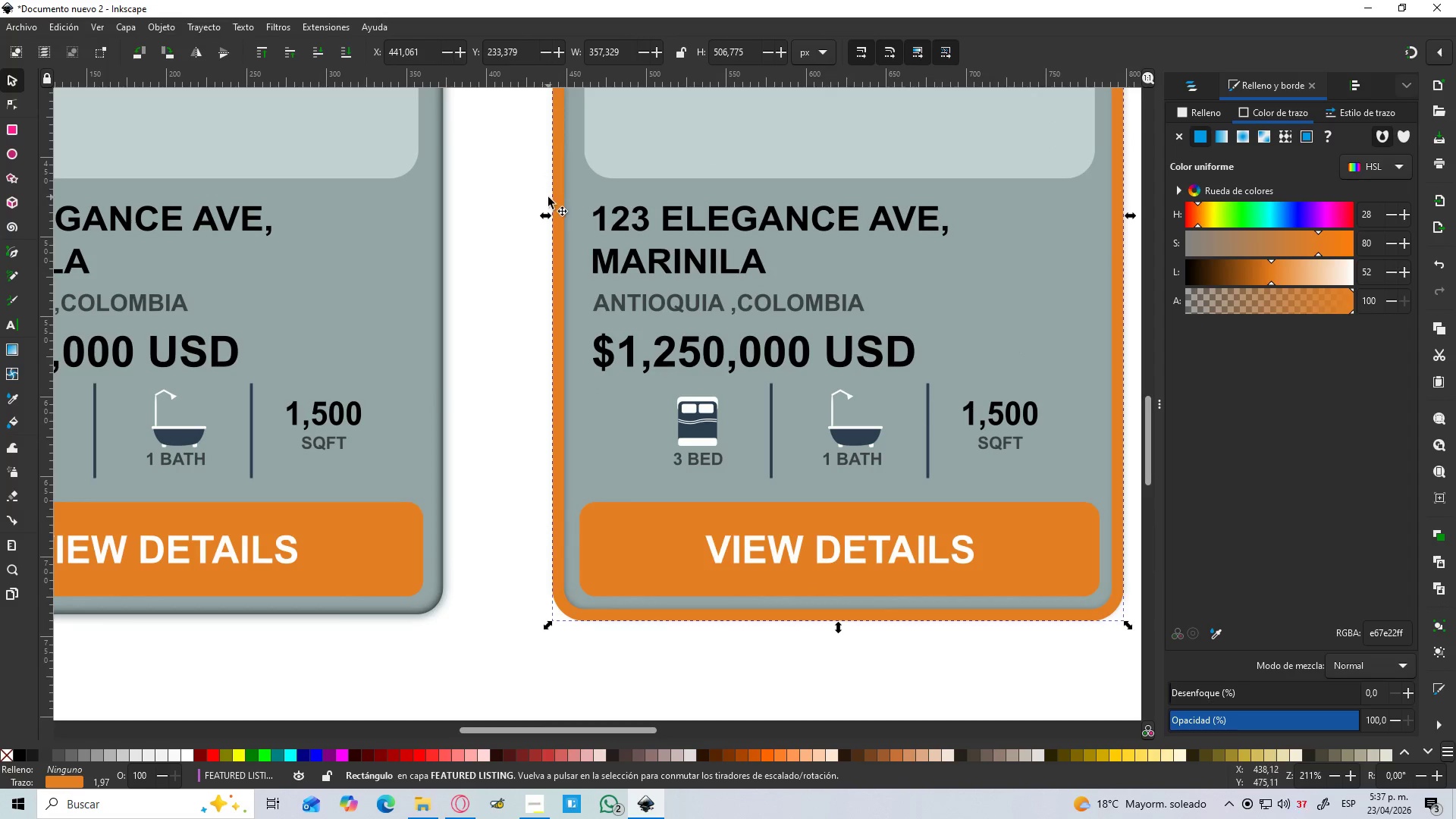 
hold_key(key=ControlLeft, duration=0.84)
scroll: coordinate [538, 287], scroll_direction: up, amount: 3.0
 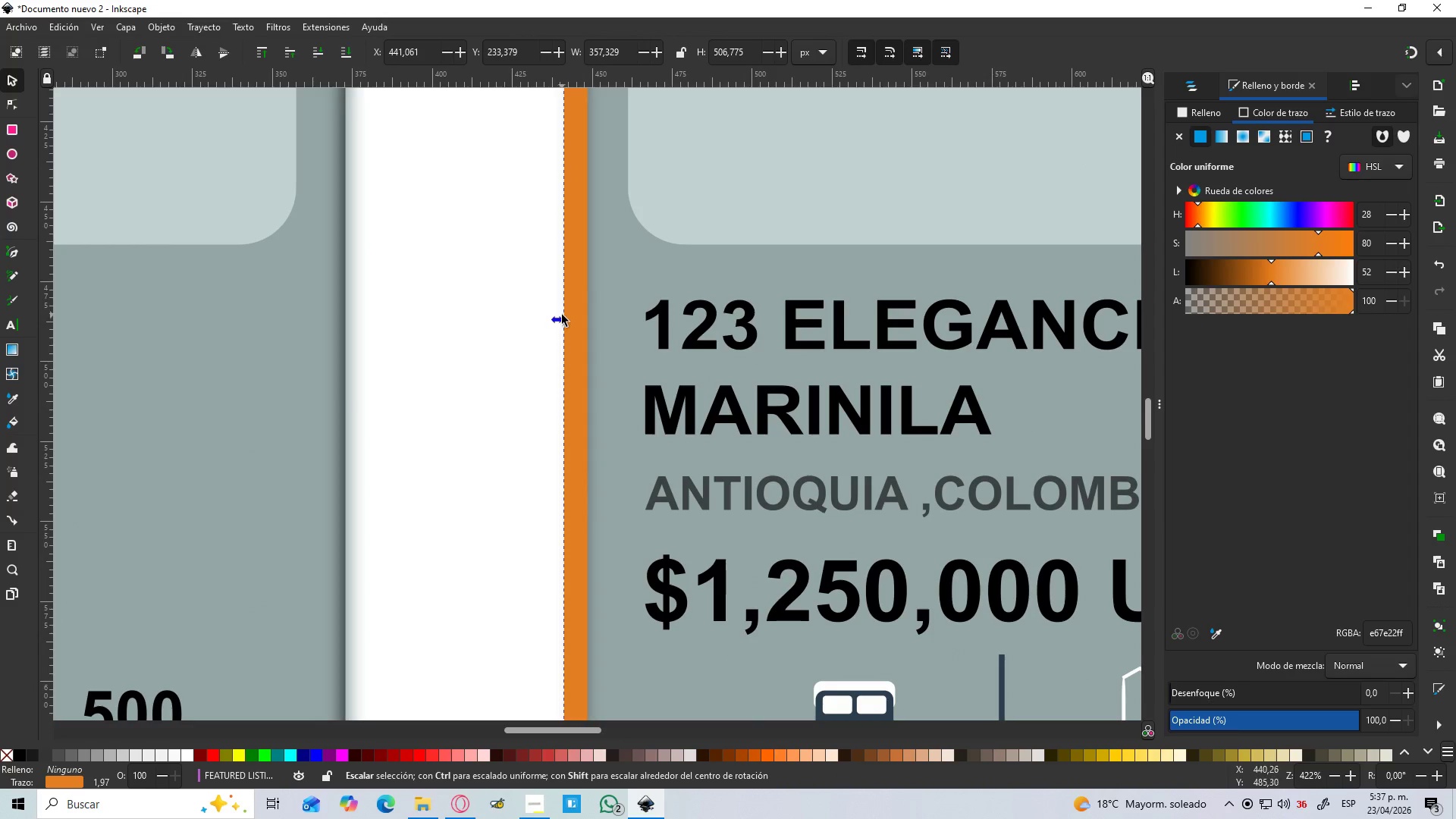 
left_click_drag(start_coordinate=[558, 320], to_coordinate=[563, 320])
 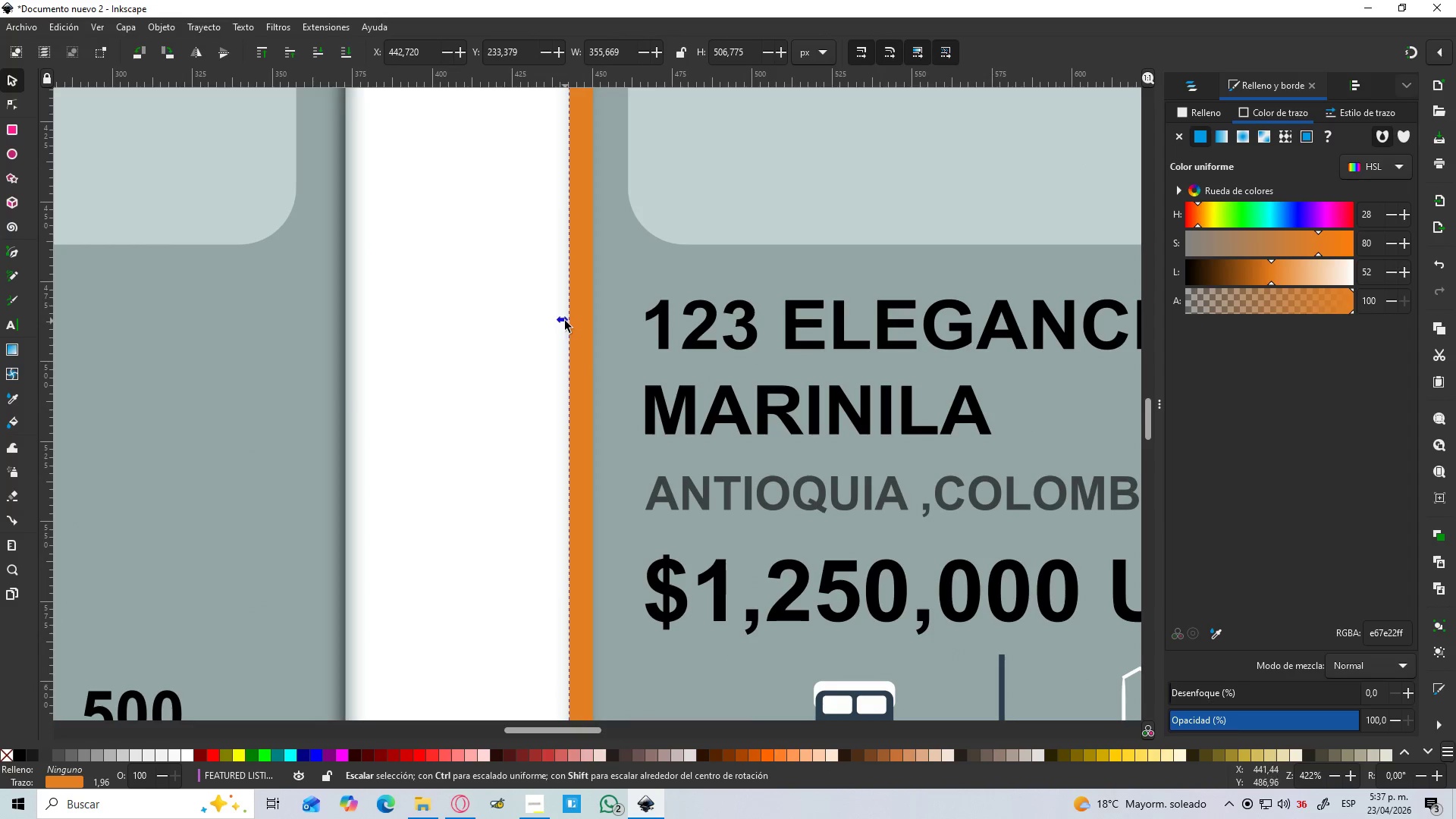 
hold_key(key=ControlLeft, duration=0.95)
scroll: coordinate [563, 334], scroll_direction: down, amount: 4.0
 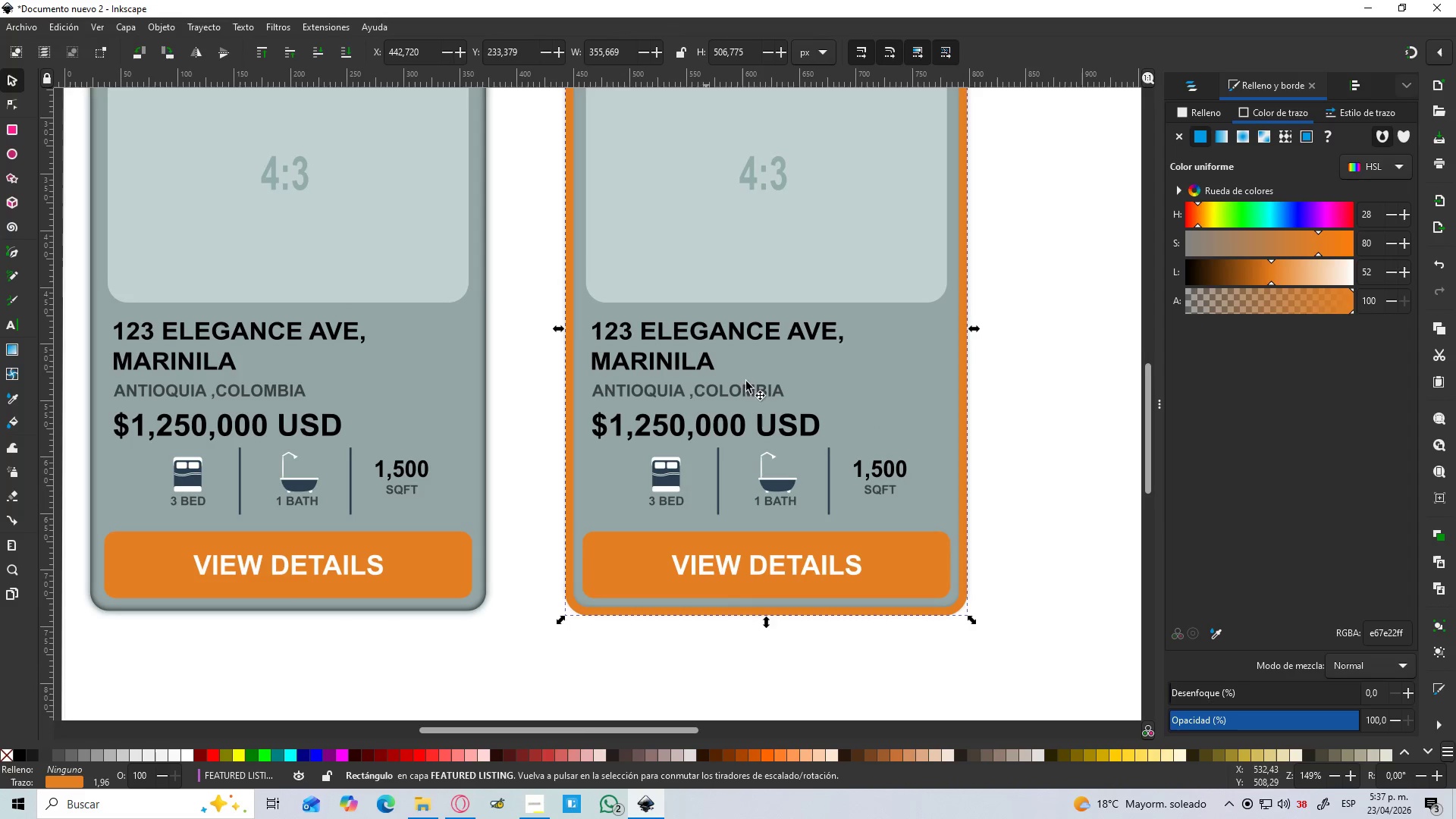 
left_click([1092, 435])
 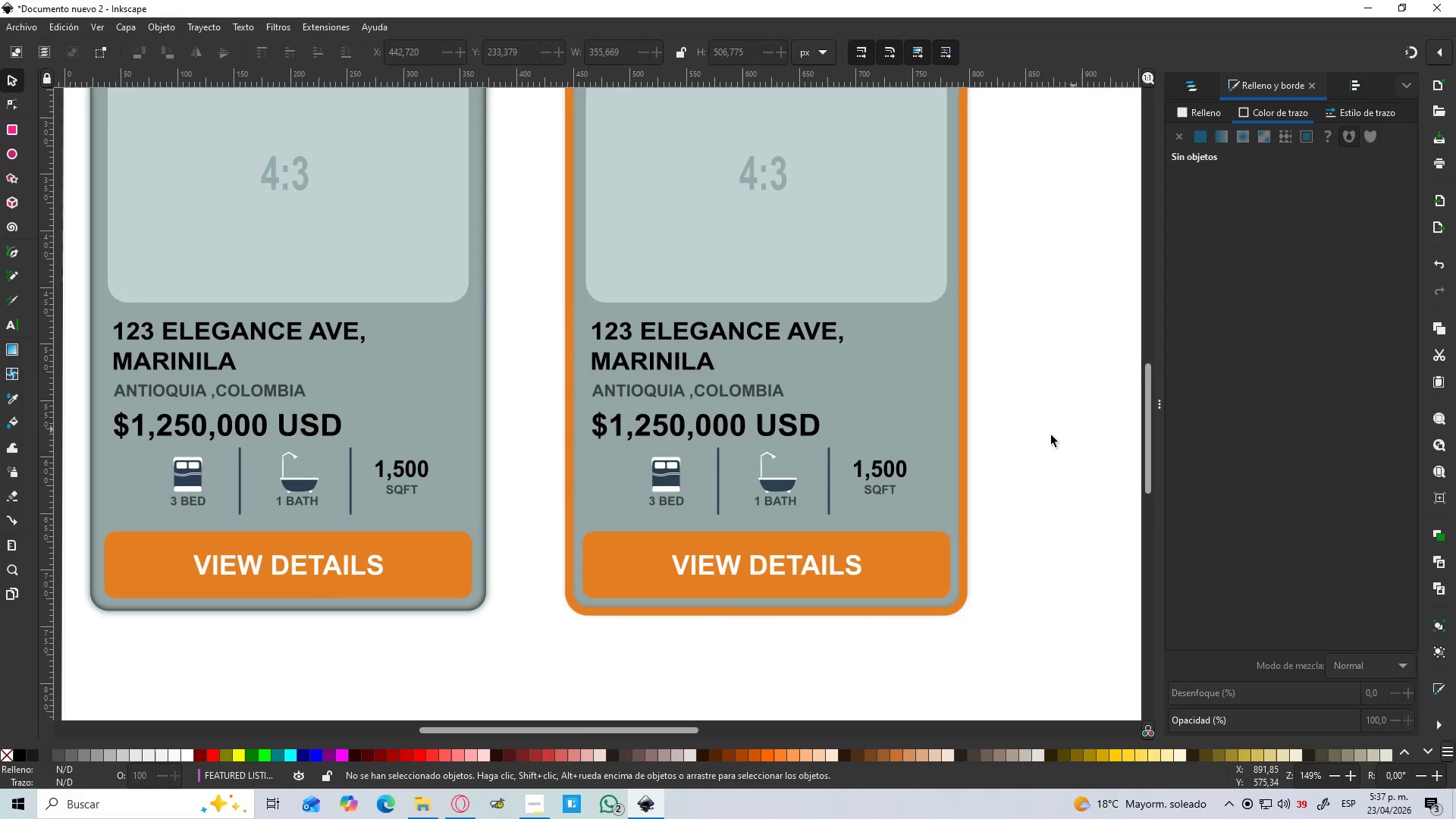 
hold_key(key=ControlLeft, duration=0.53)
 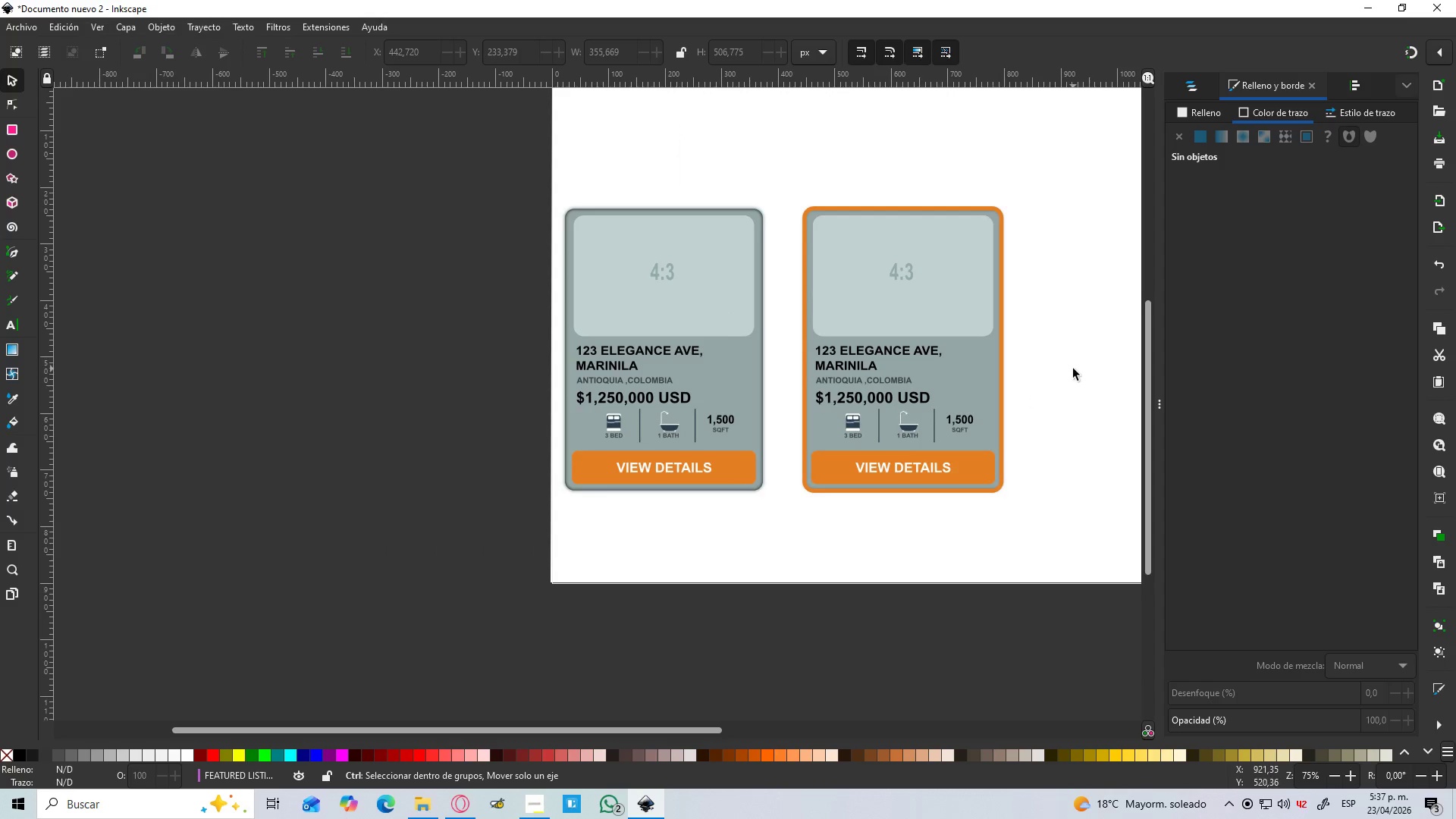 
hold_key(key=ControlLeft, duration=1.36)
 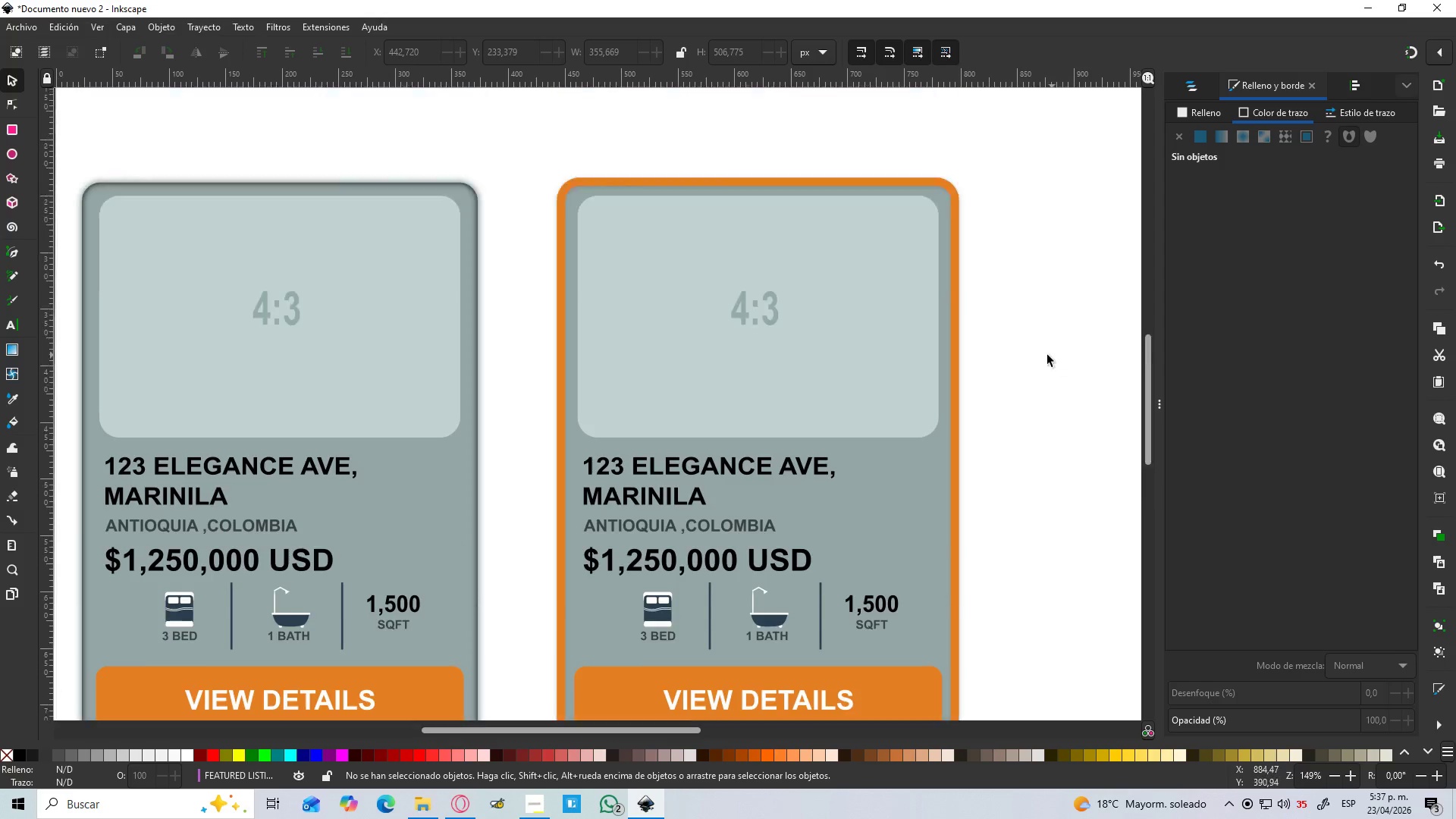 
scroll: coordinate [1040, 431], scroll_direction: down, amount: 3.0
 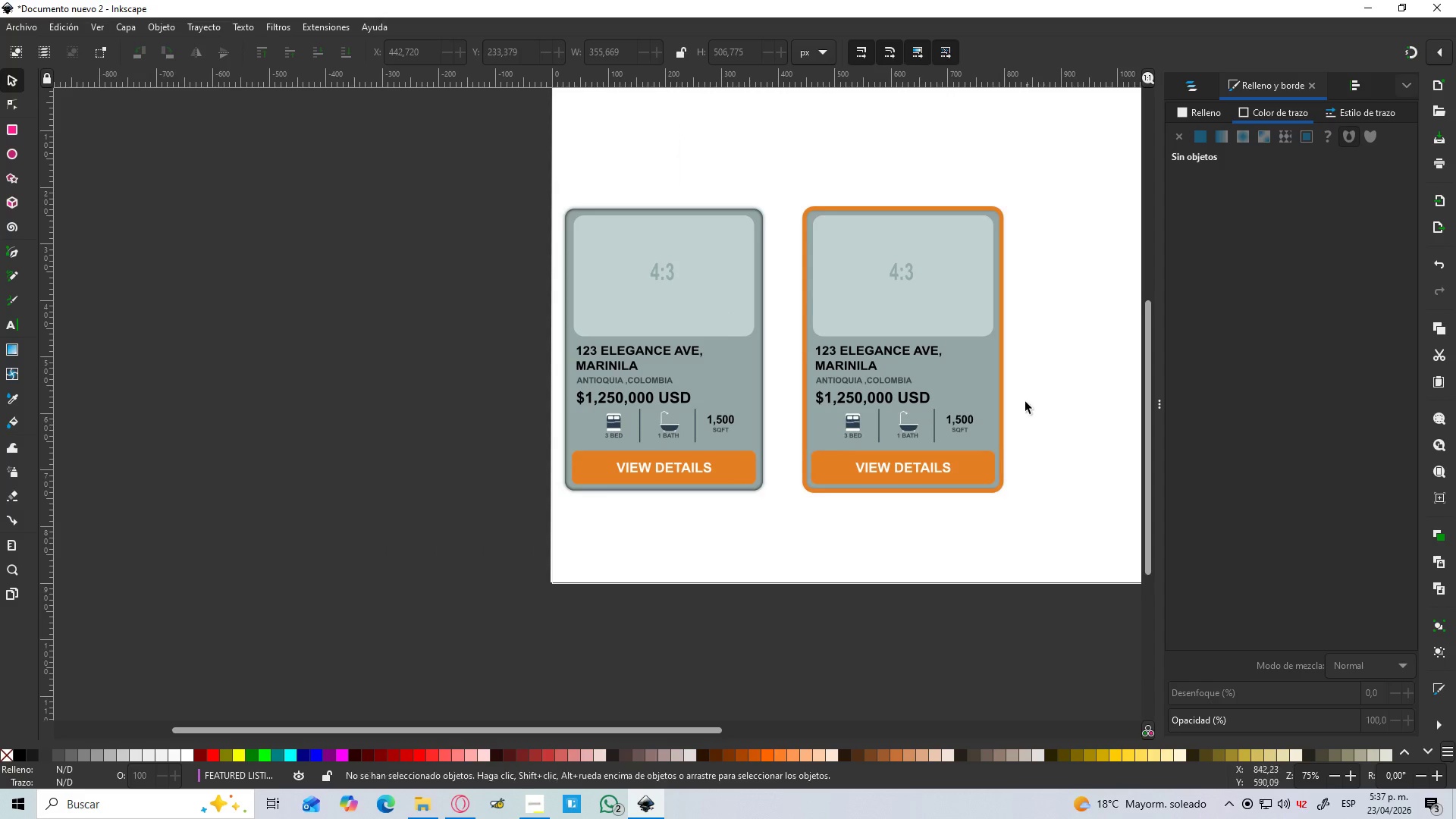 
hold_key(key=ControlLeft, duration=1.83)
 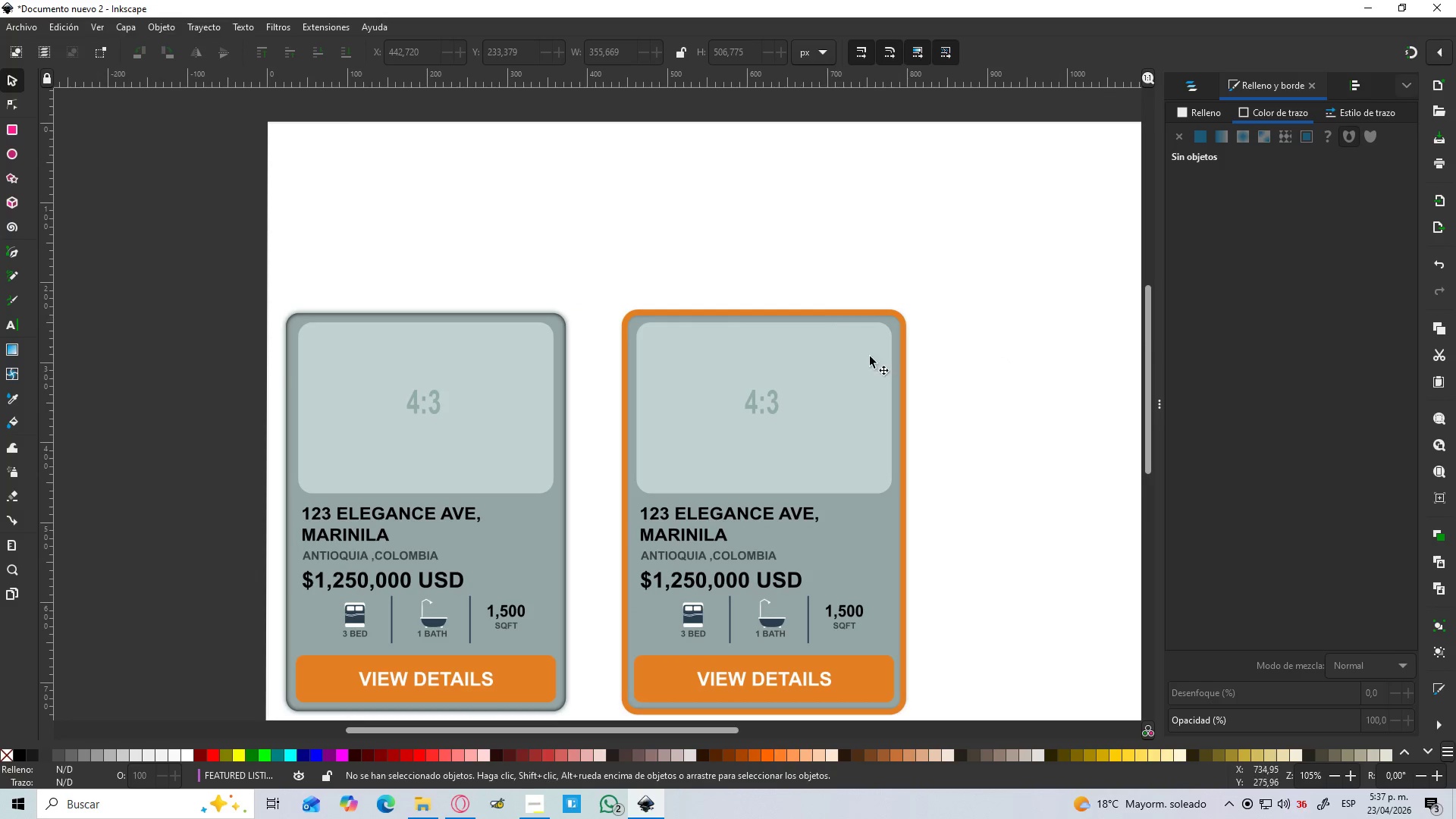 
scroll: coordinate [1038, 353], scroll_direction: up, amount: 6.0
 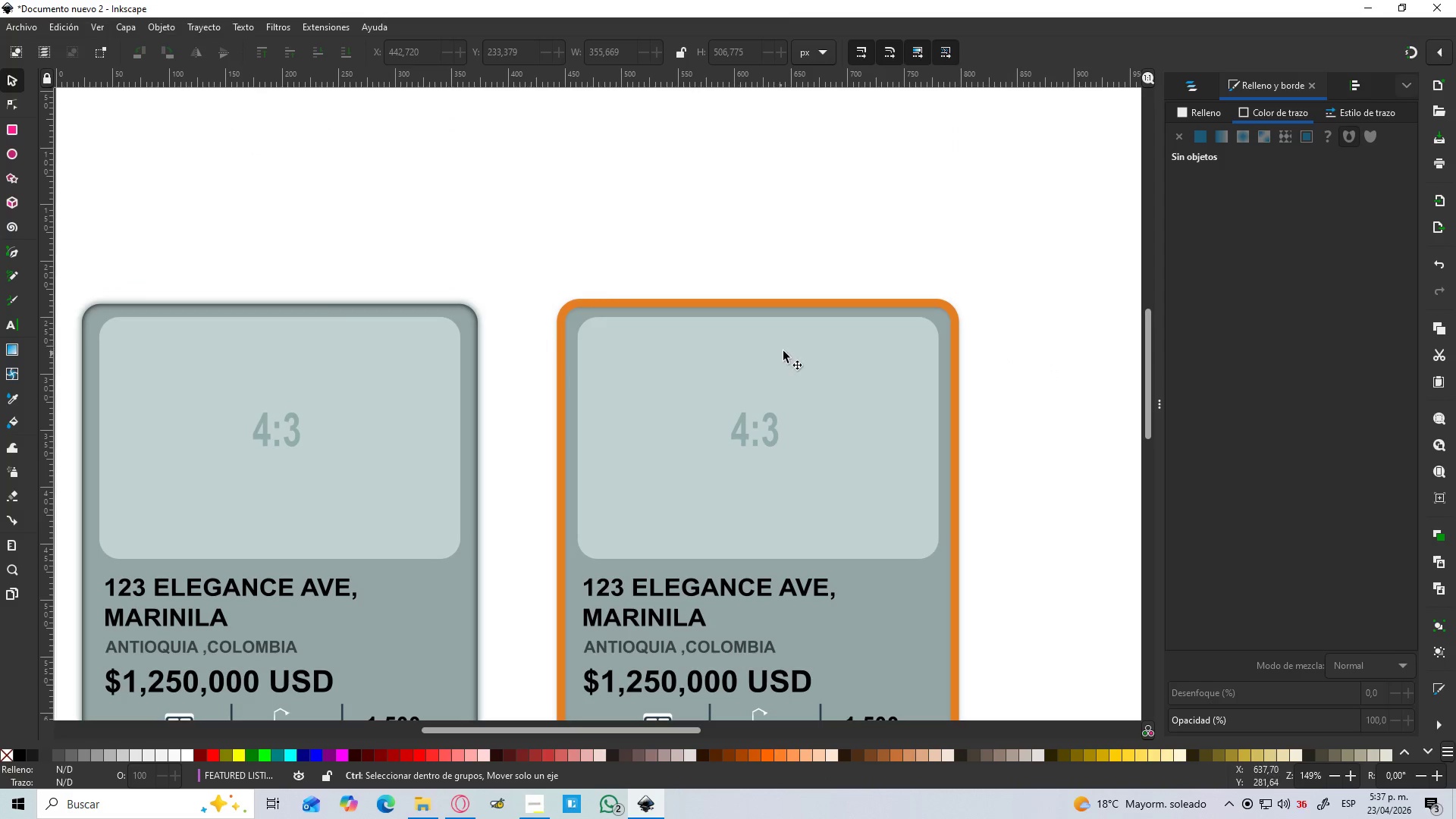 
hold_key(key=ControlLeft, duration=0.31)
scroll: coordinate [779, 334], scroll_direction: down, amount: 1.0
 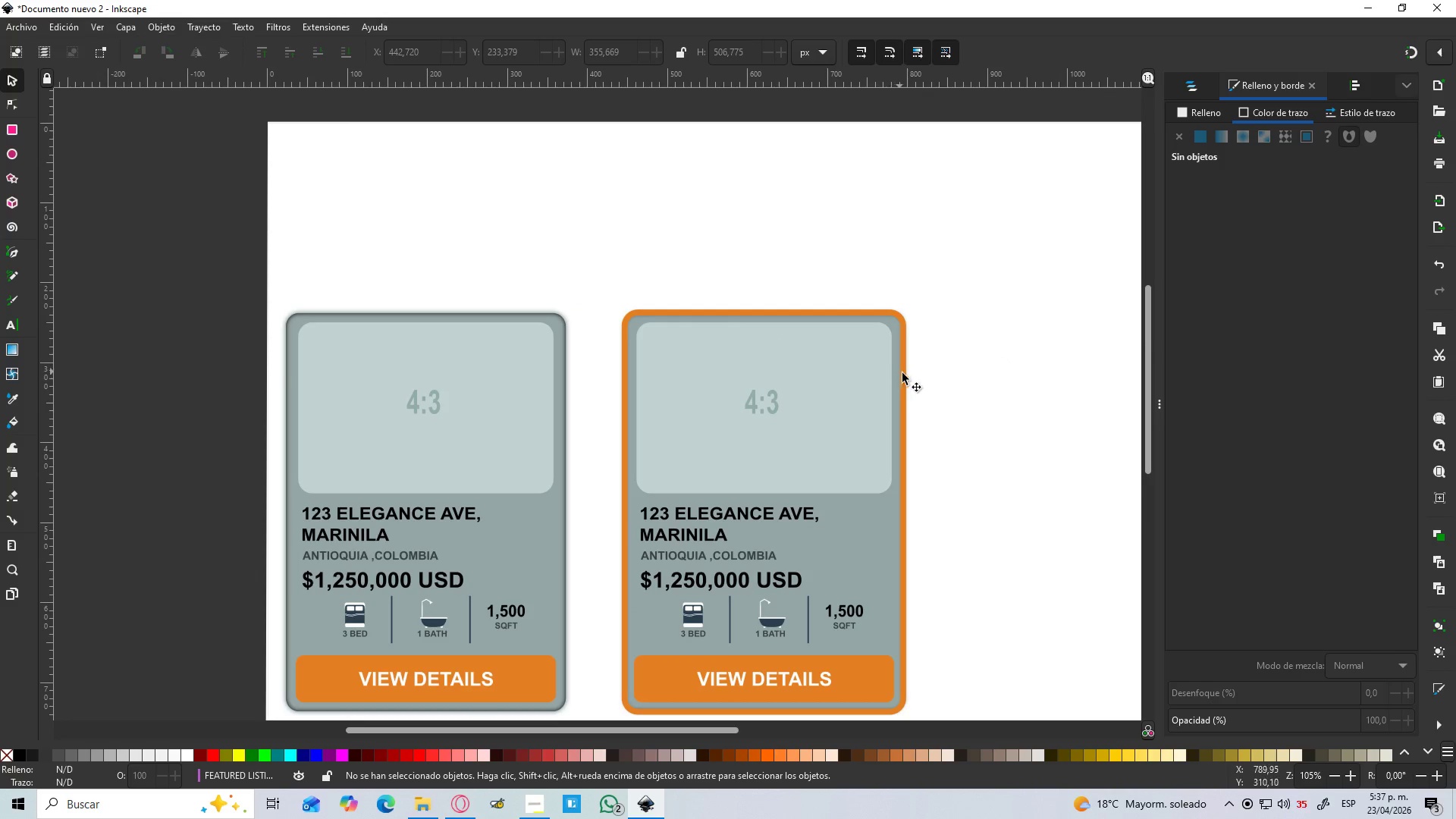 
left_click([908, 377])
 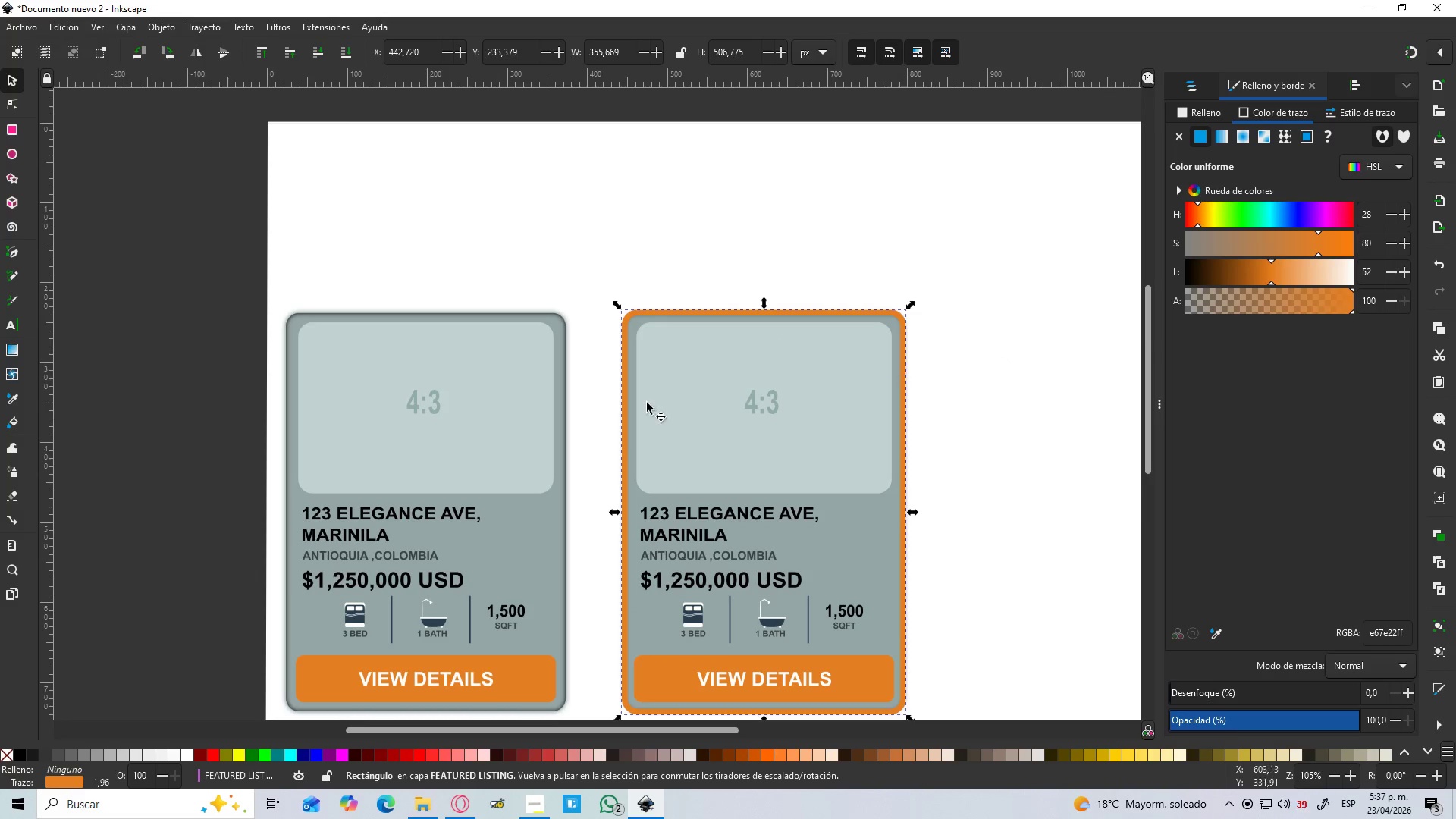 
left_click([500, 415])
 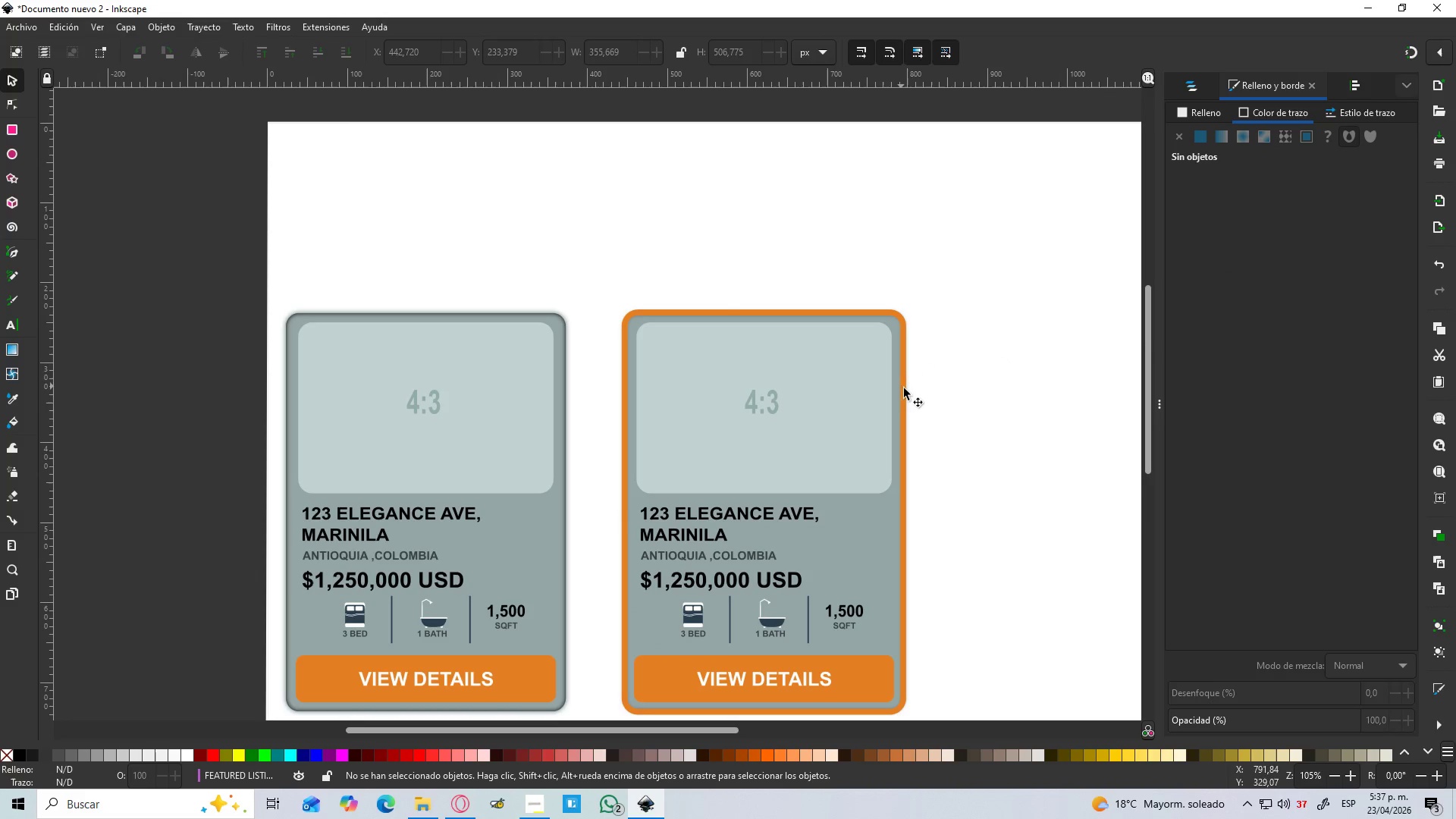 
left_click([903, 396])
 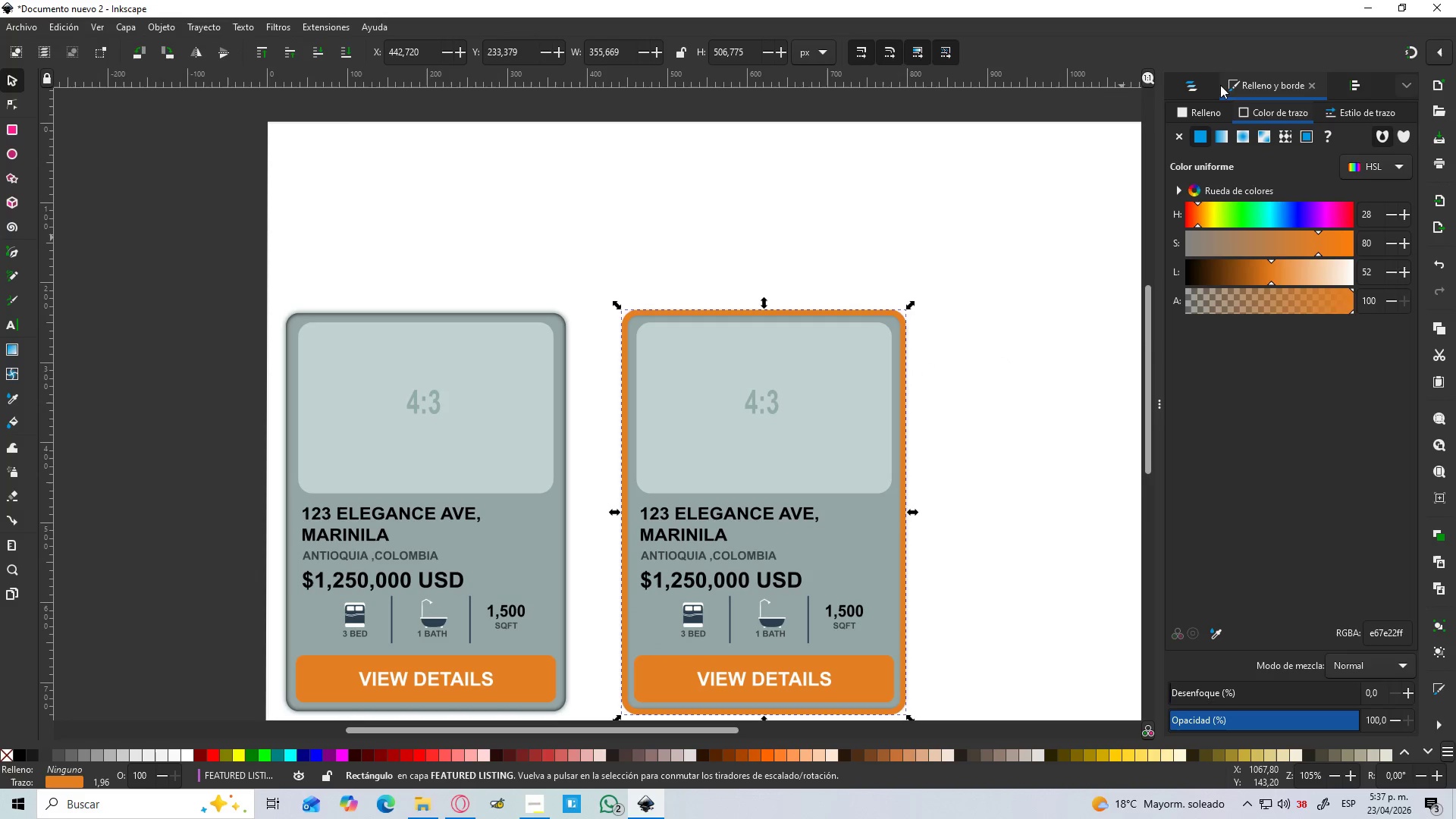 
left_click([1199, 83])
 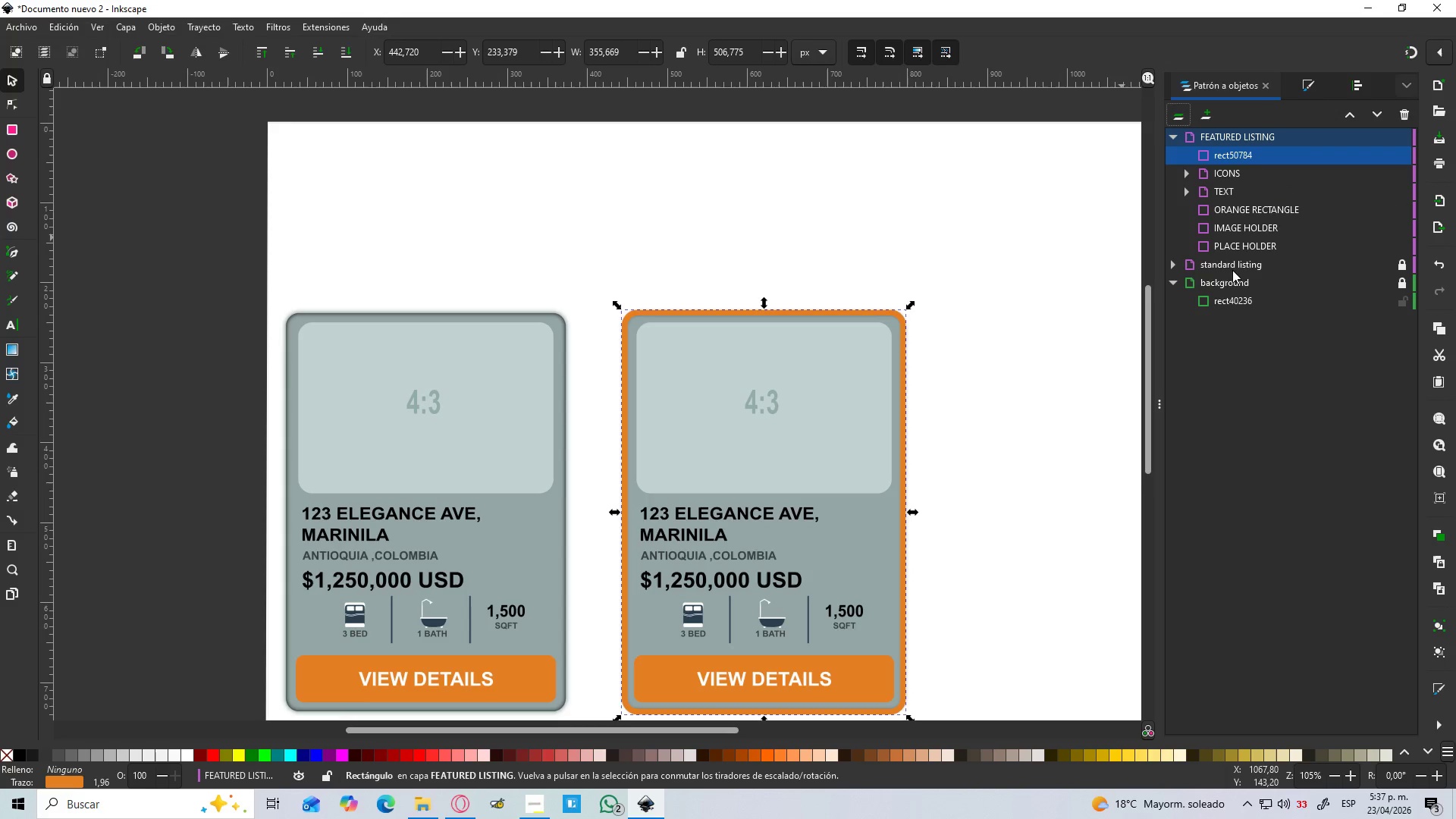 
wait(5.98)
 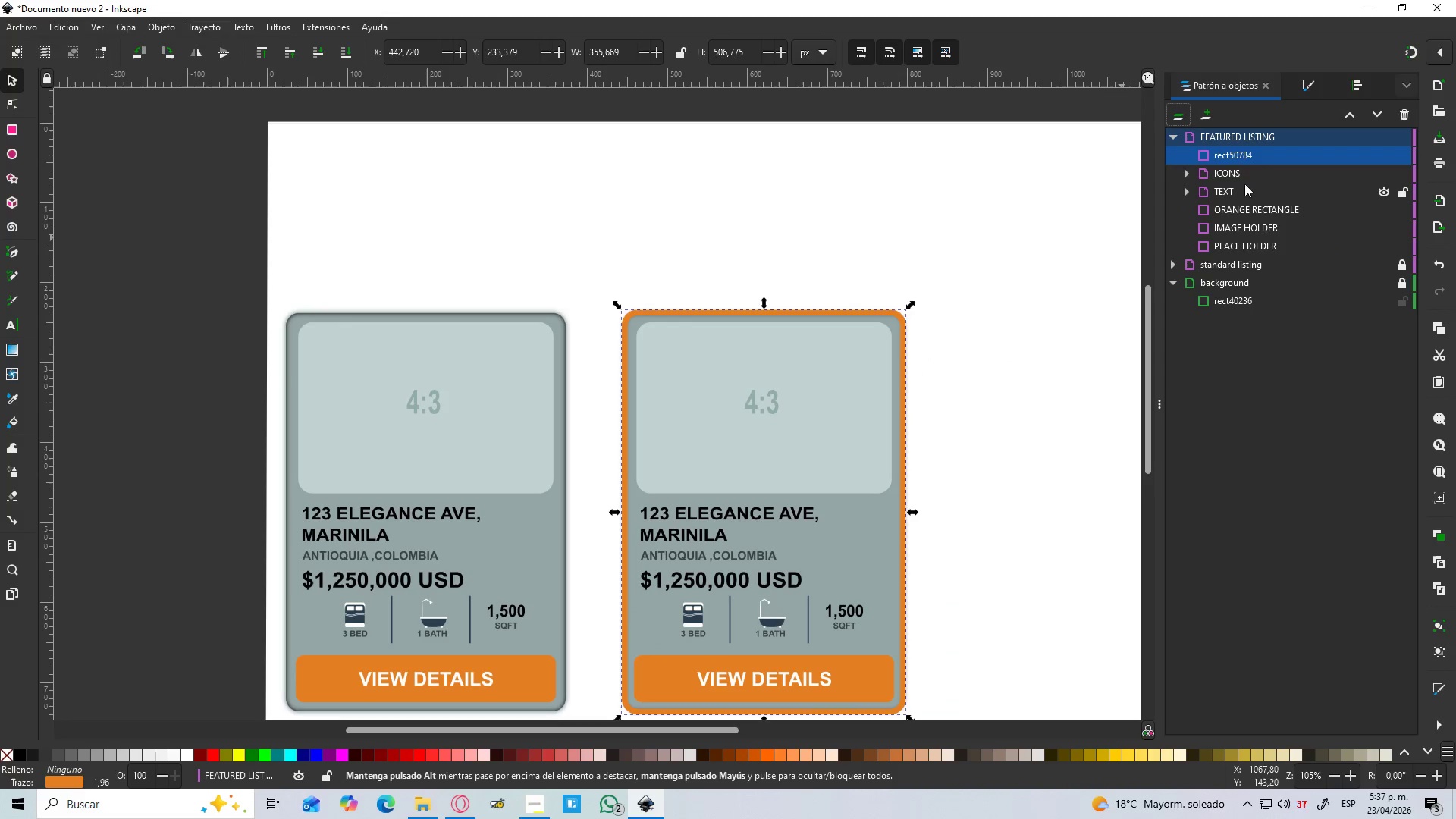 
double_click([1227, 152])
 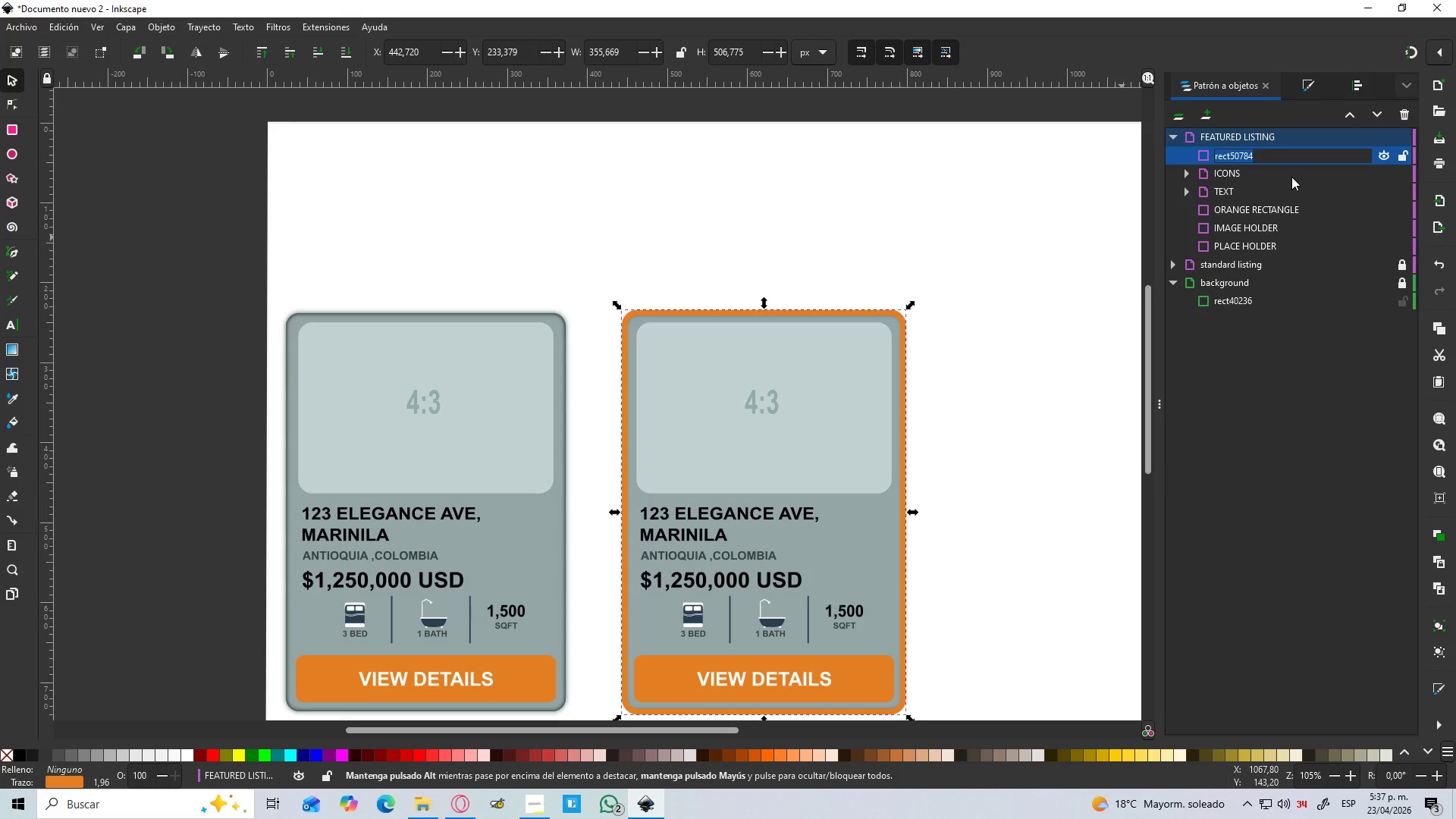 
type(FEATURED)
 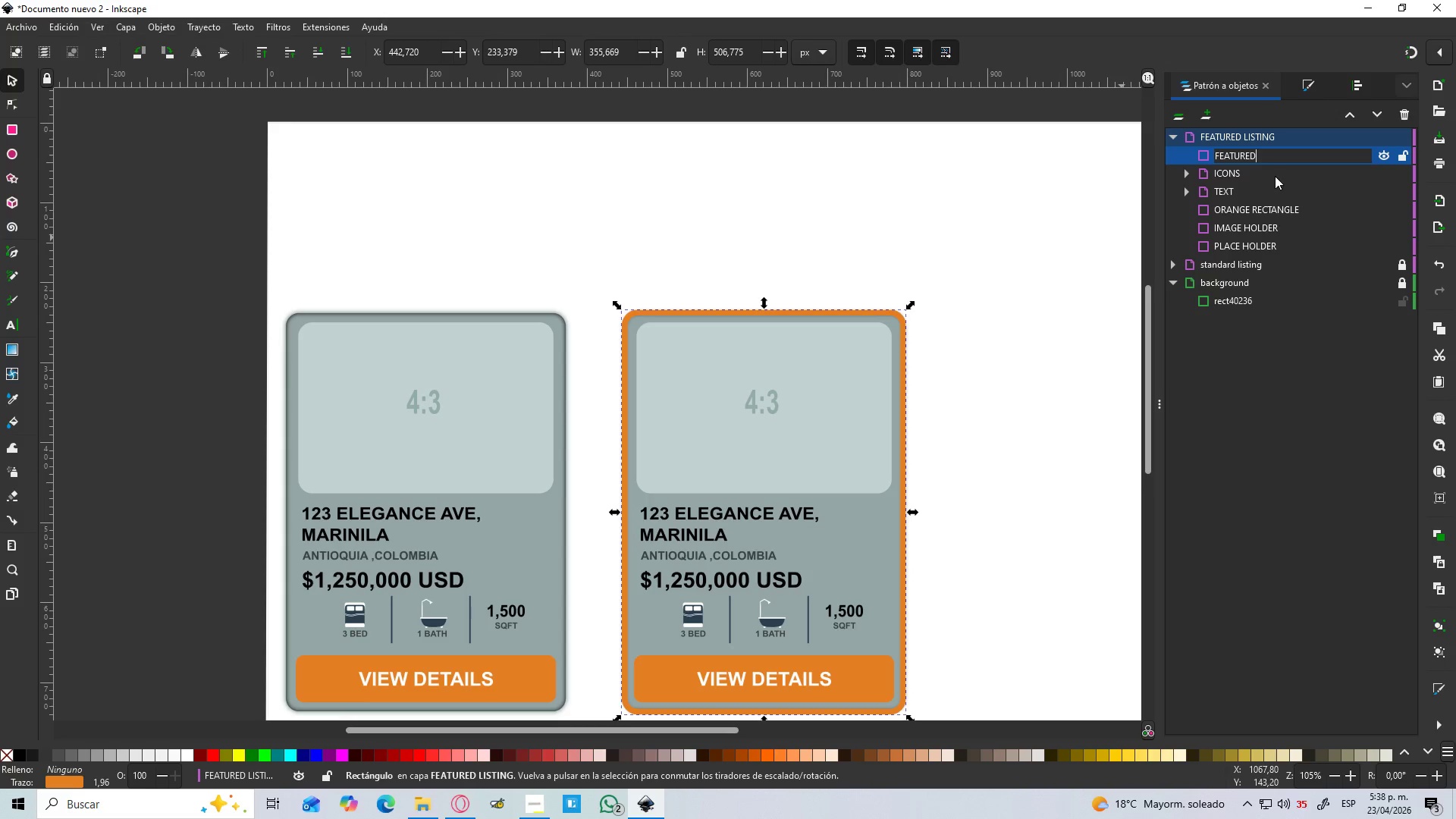 
wait(13.38)
 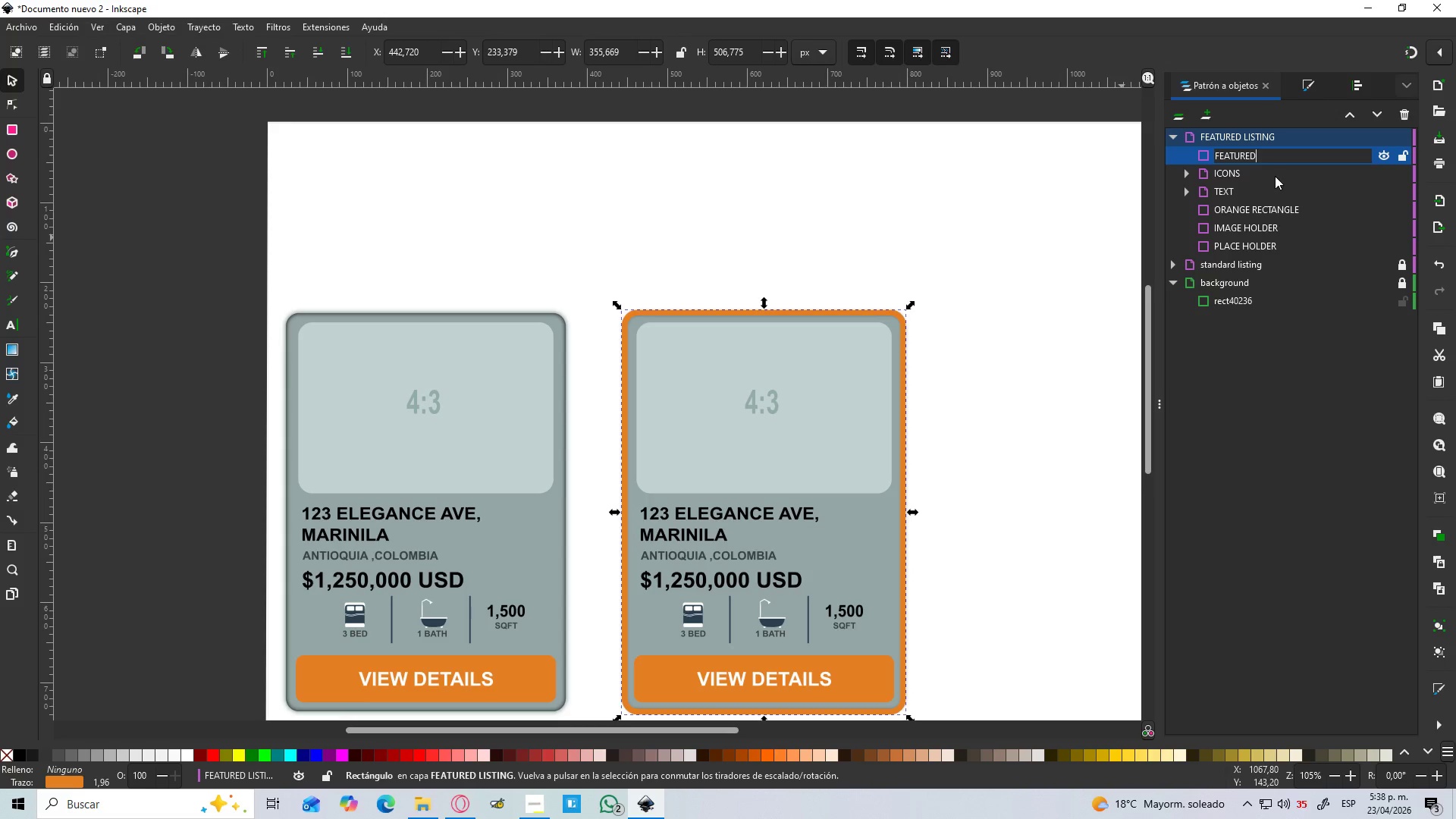 
key(Space)
 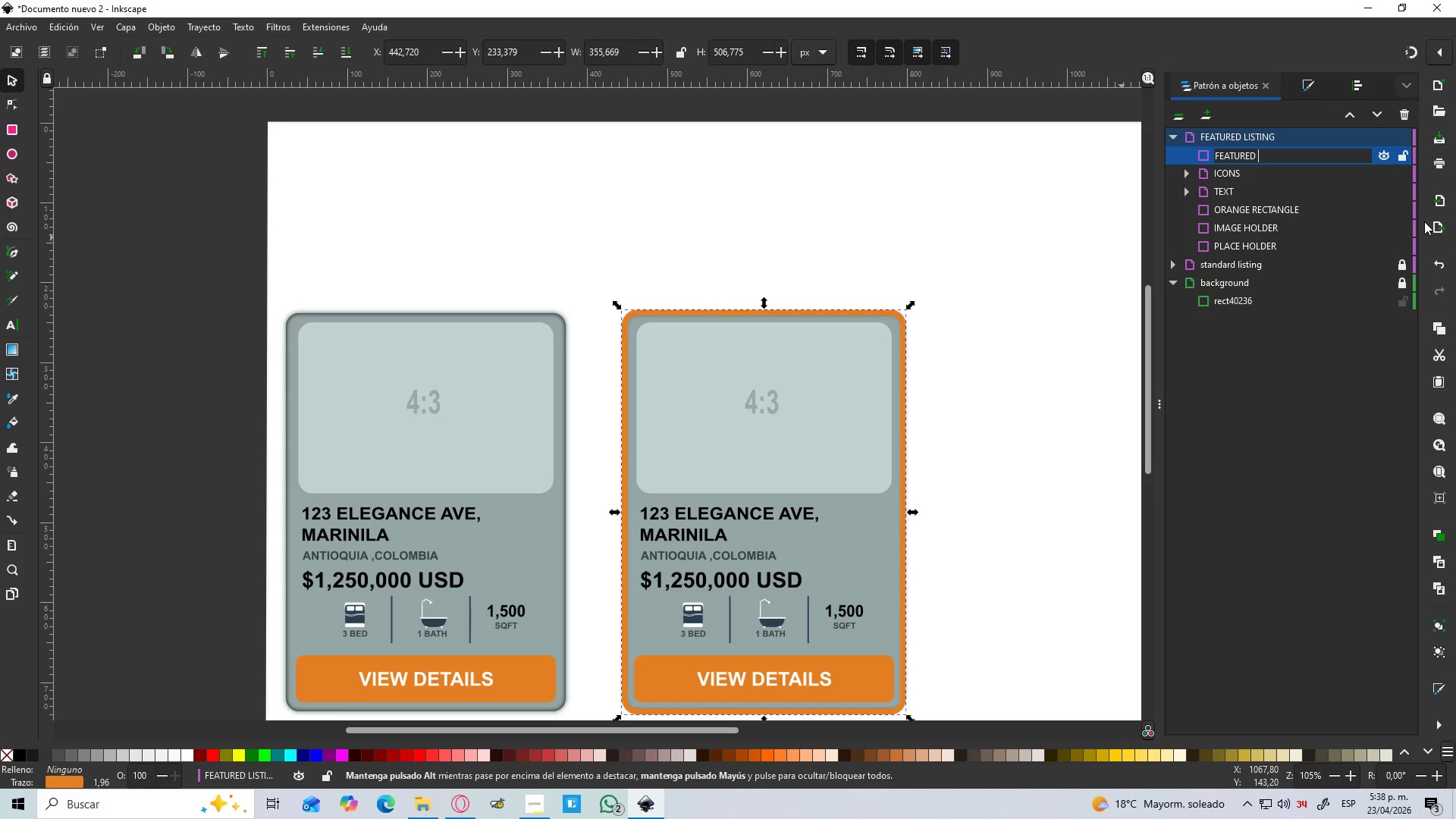 
key(Enter)
 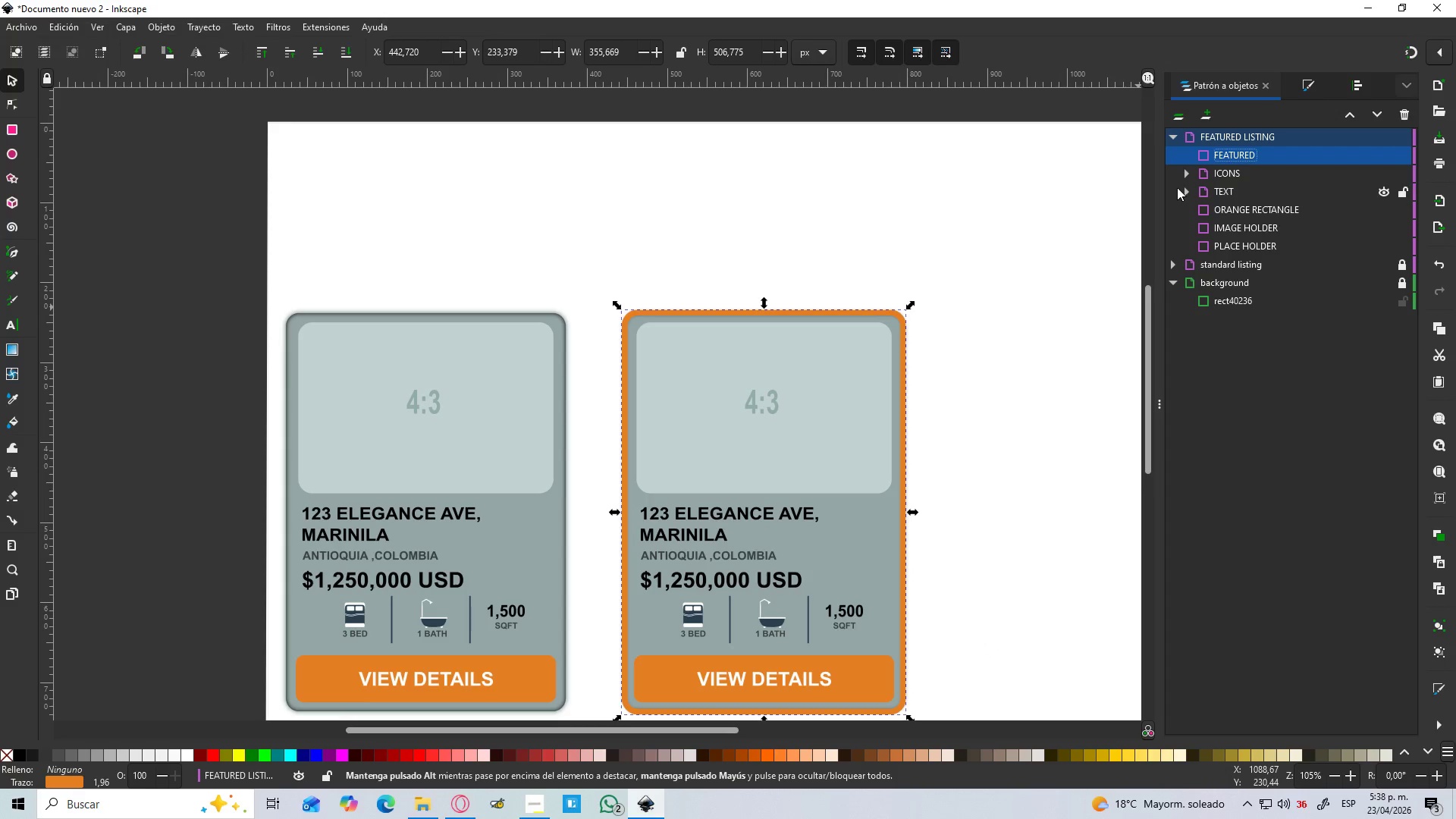 
left_click([1198, 151])
 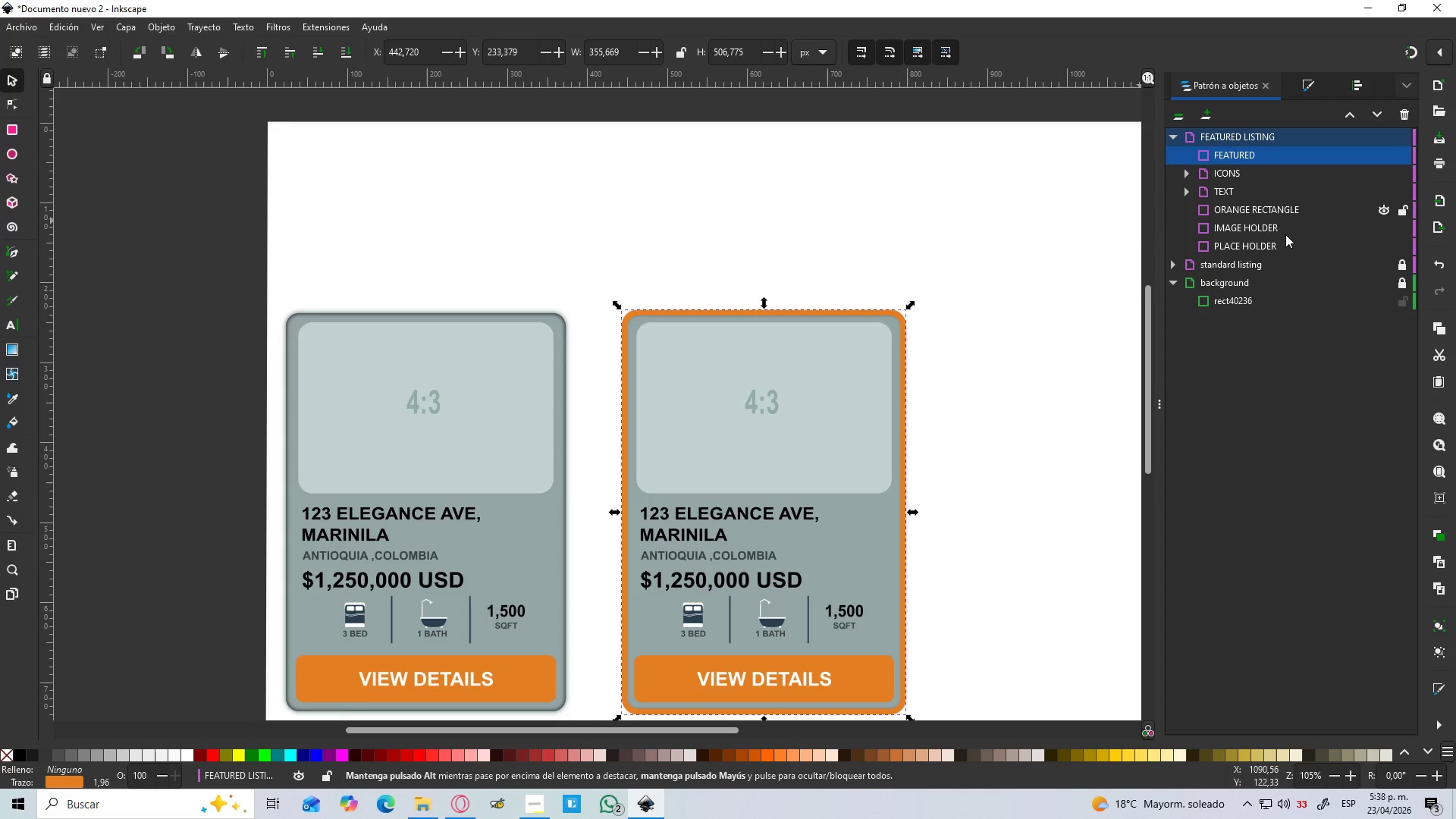 
wait(10.59)
 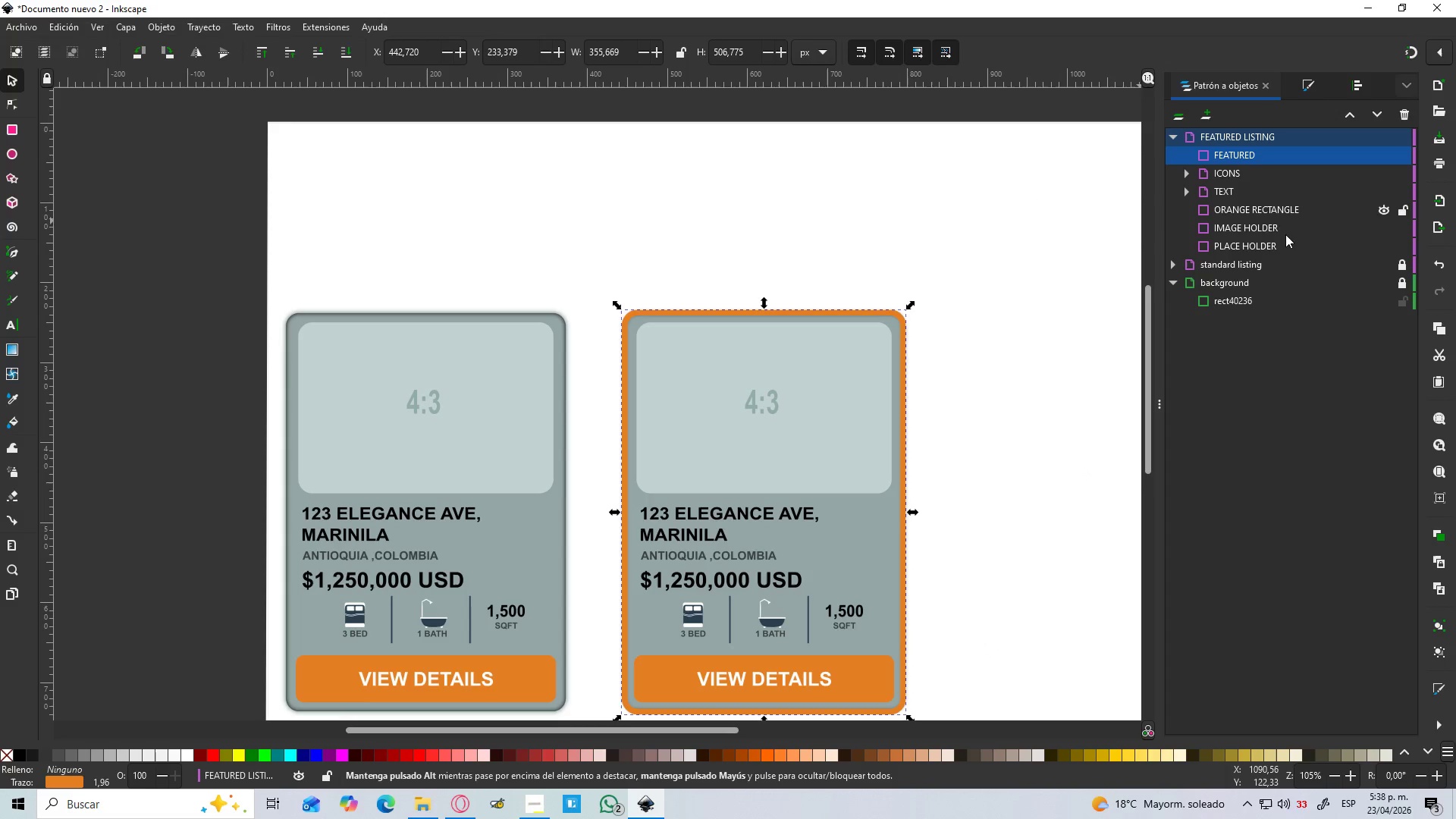 
left_click([8, 140])
 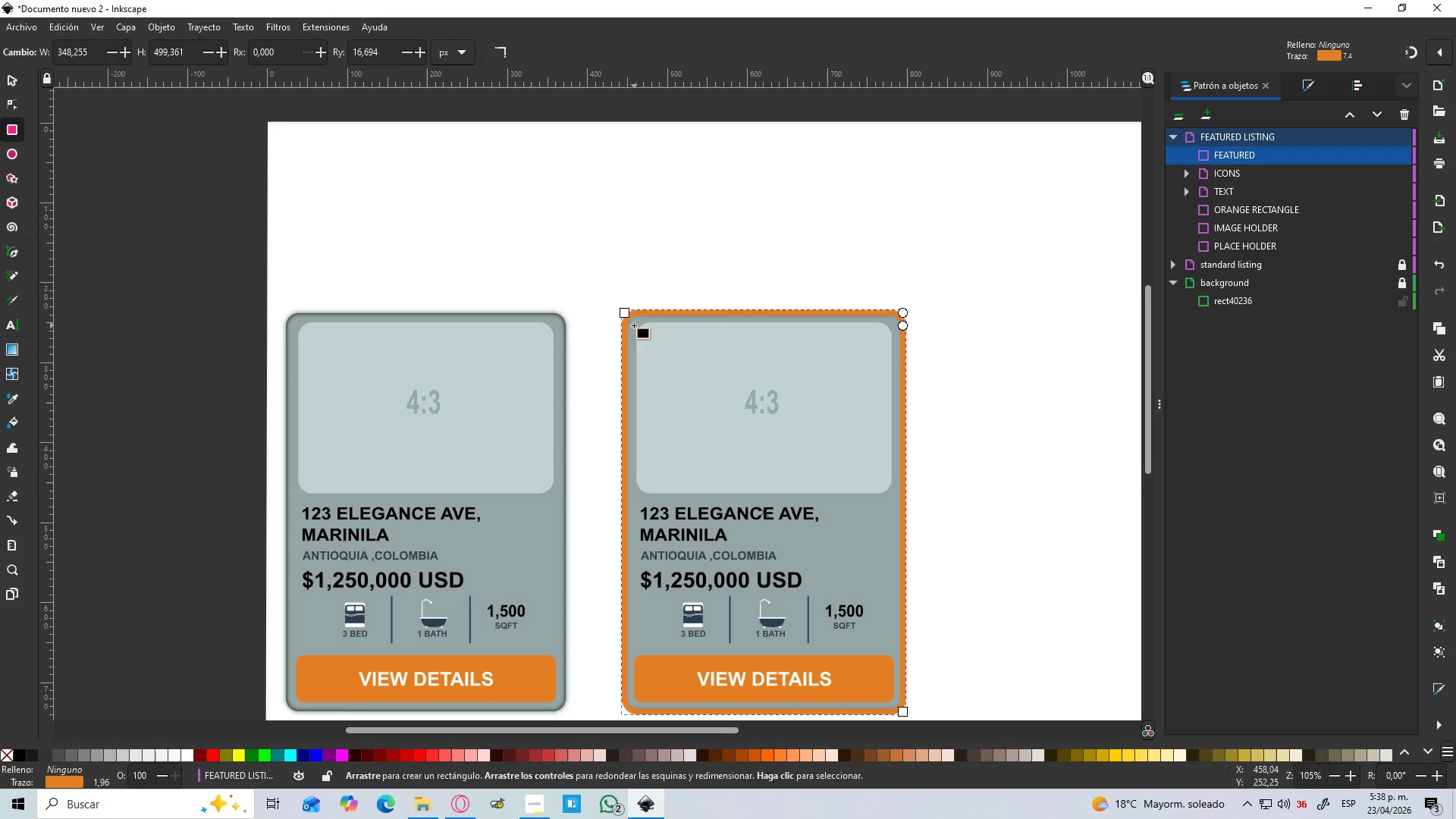 
hold_key(key=ControlLeft, duration=1.24)
scroll: coordinate [625, 336], scroll_direction: up, amount: 5.0
 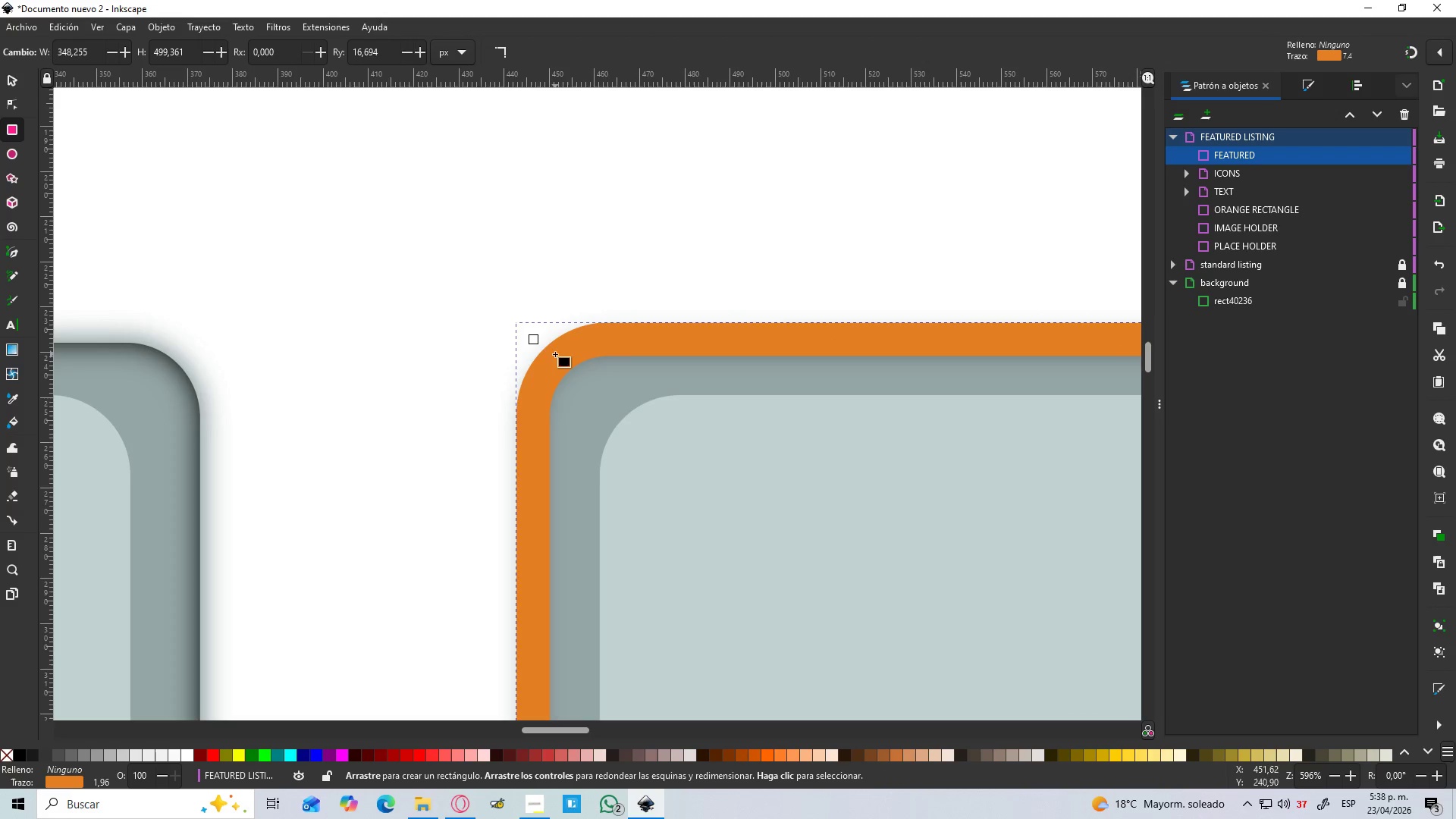 
left_click_drag(start_coordinate=[553, 354], to_coordinate=[1119, 538])
 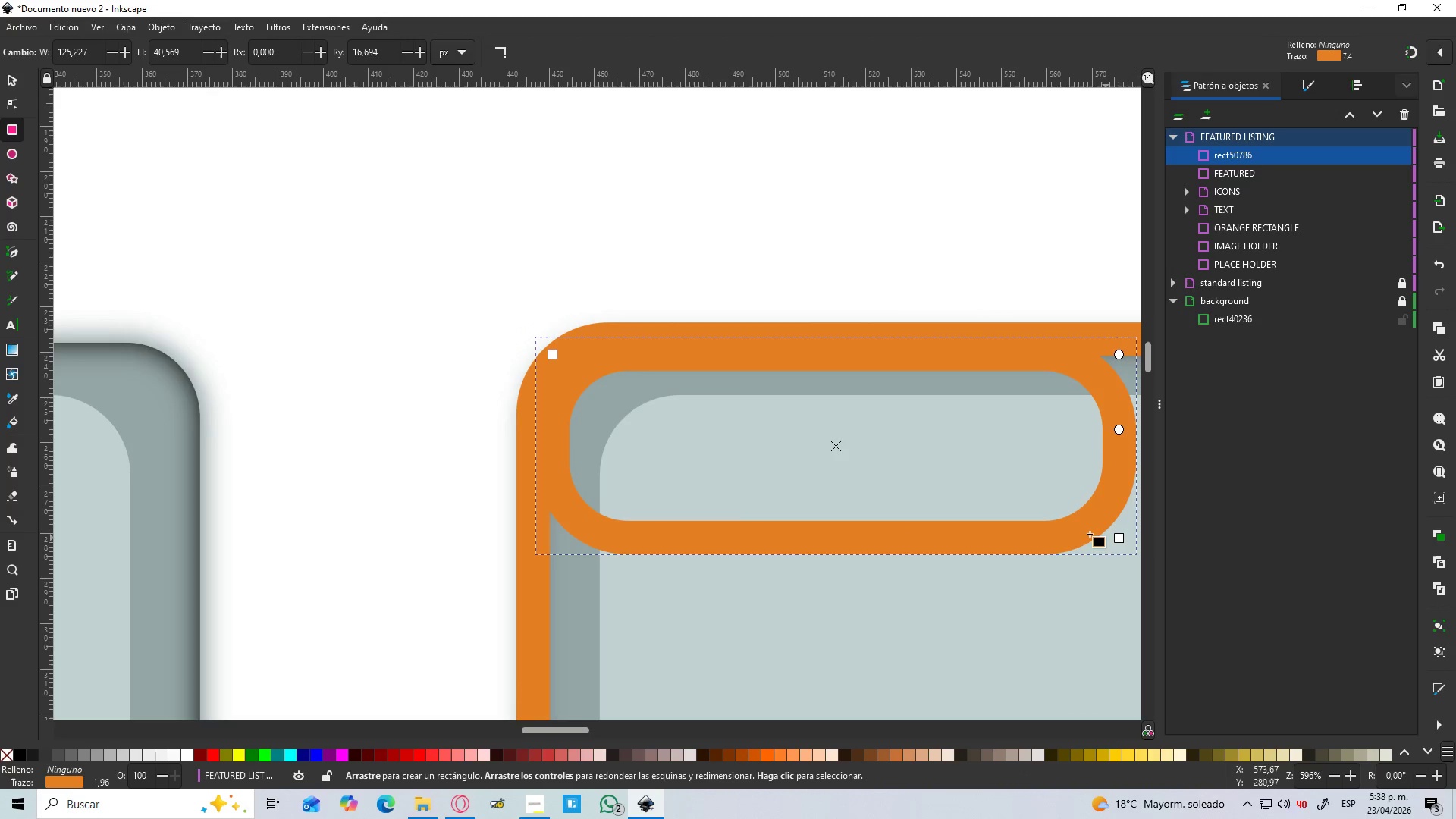 
hold_key(key=ControlLeft, duration=0.67)
scroll: coordinate [1069, 523], scroll_direction: down, amount: 3.0
 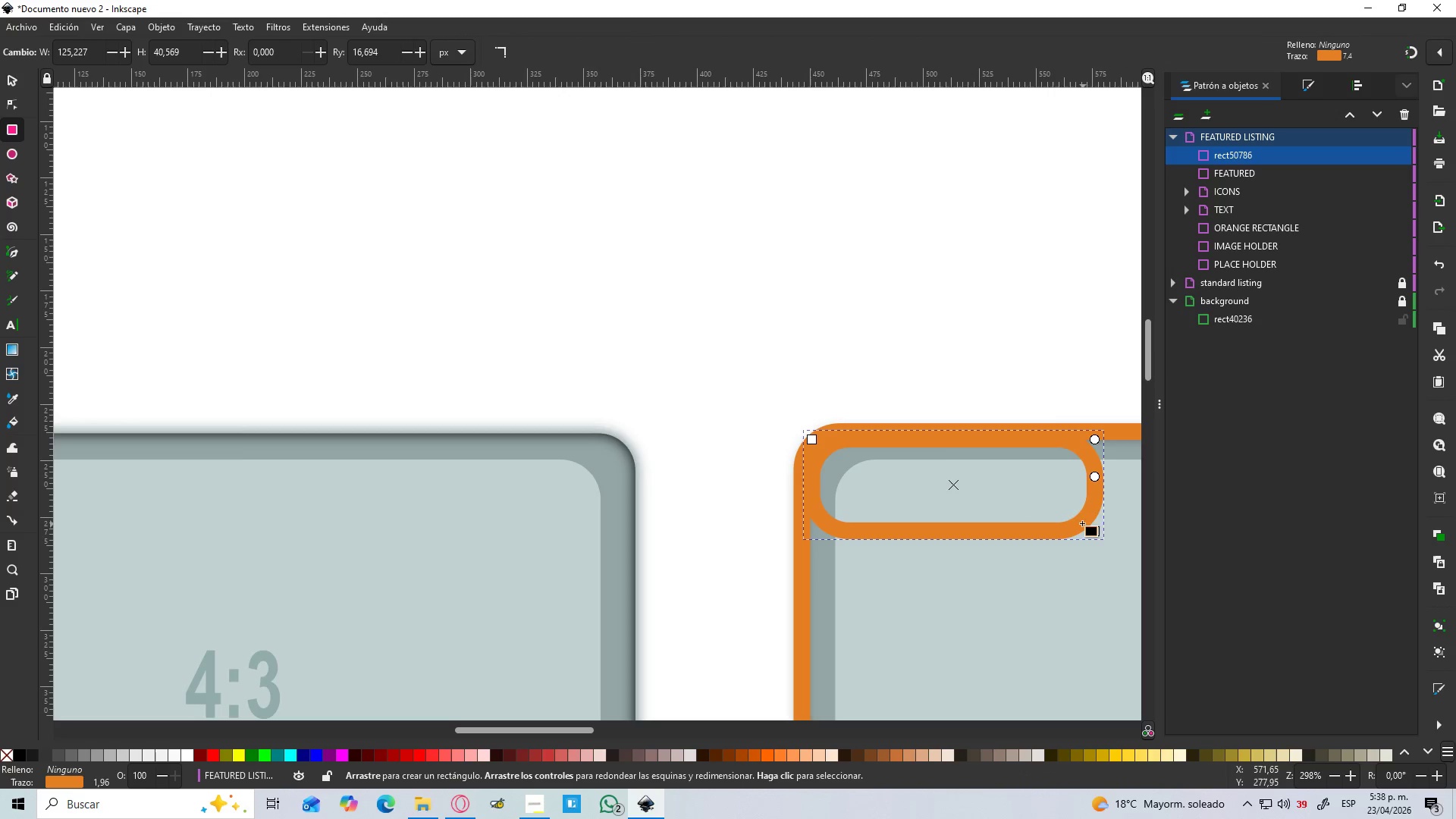 
hold_key(key=Space, duration=0.83)
 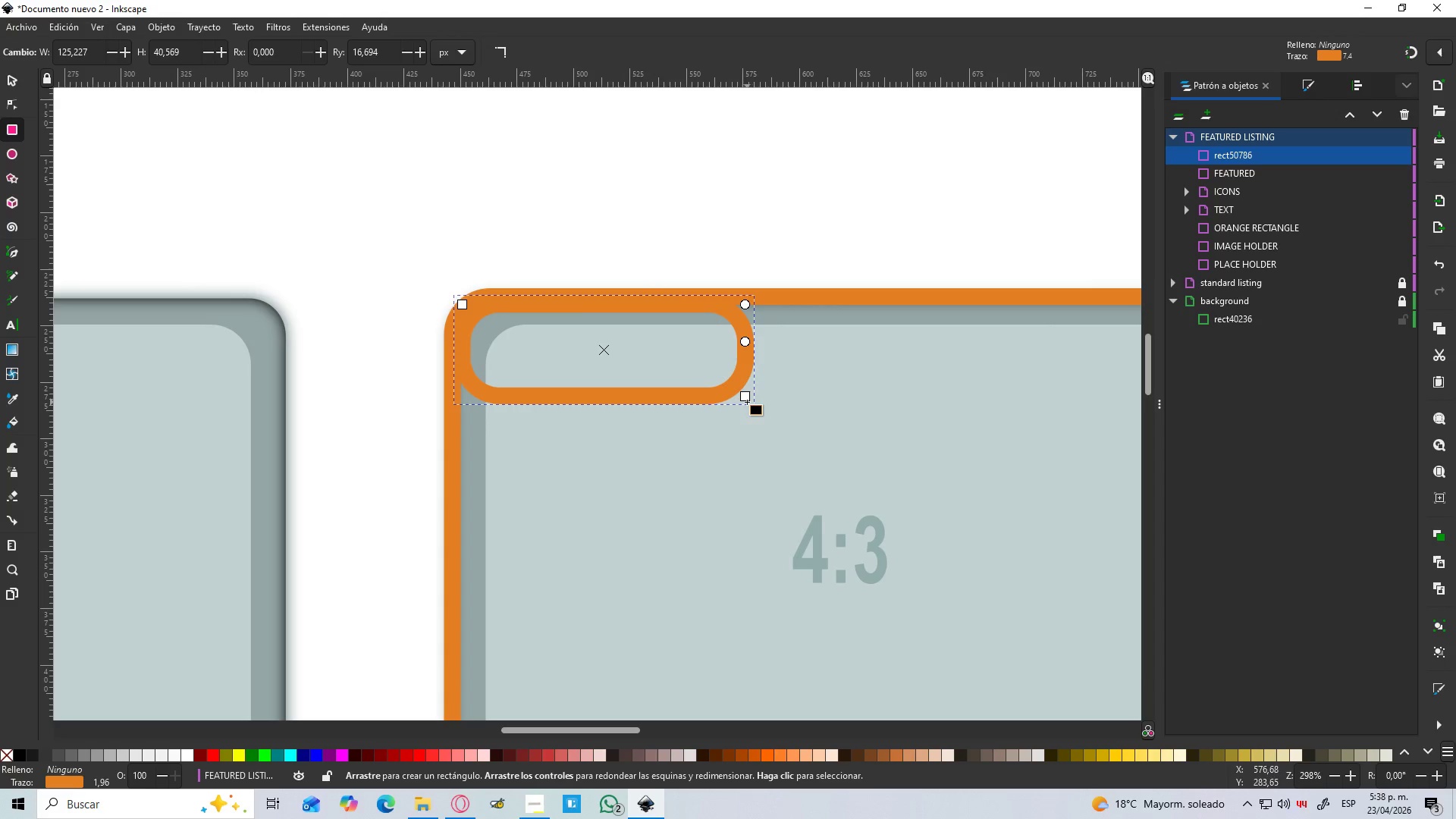 
left_click_drag(start_coordinate=[1053, 507], to_coordinate=[723, 378])
 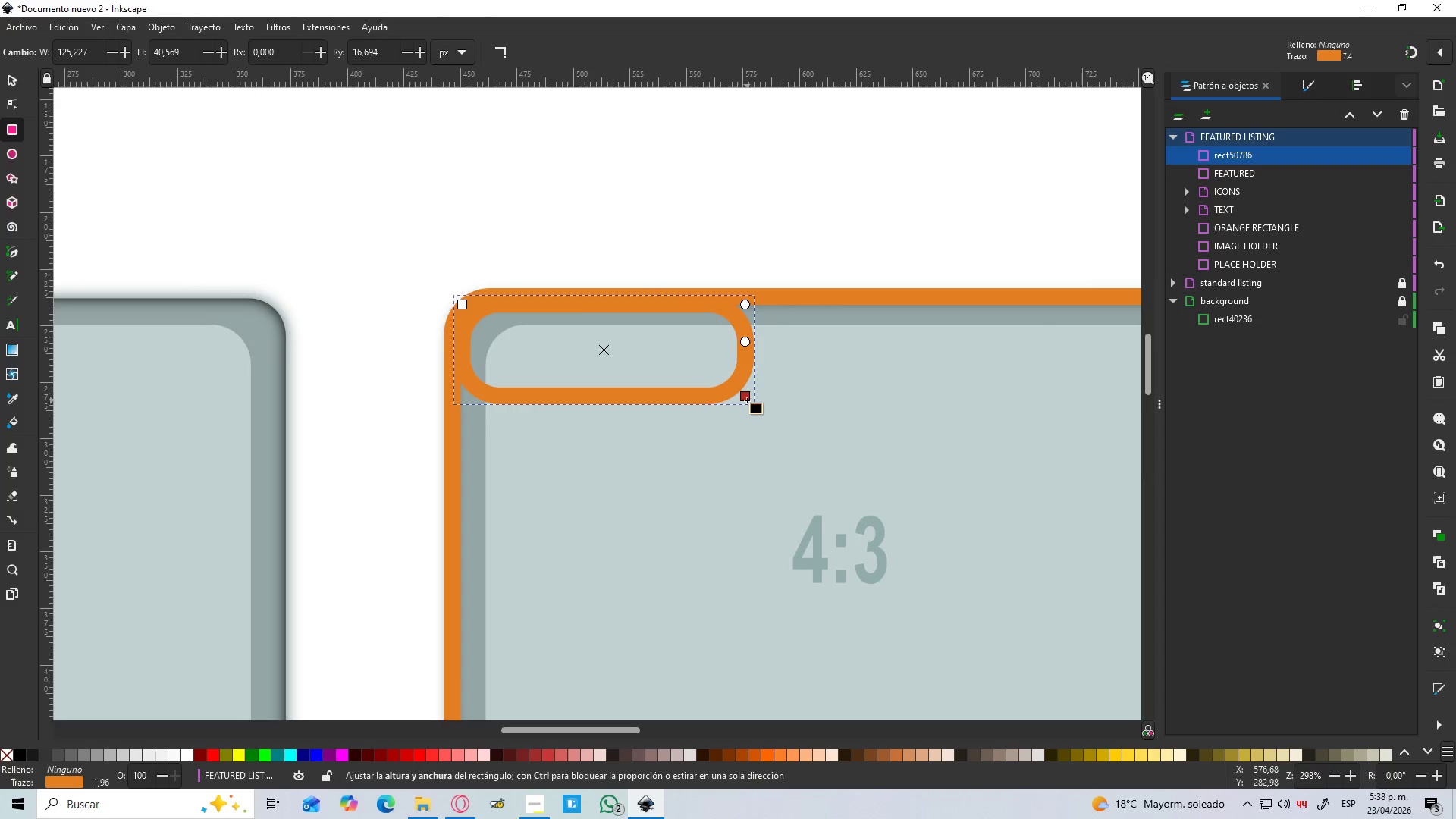 
left_click_drag(start_coordinate=[747, 399], to_coordinate=[839, 427])
 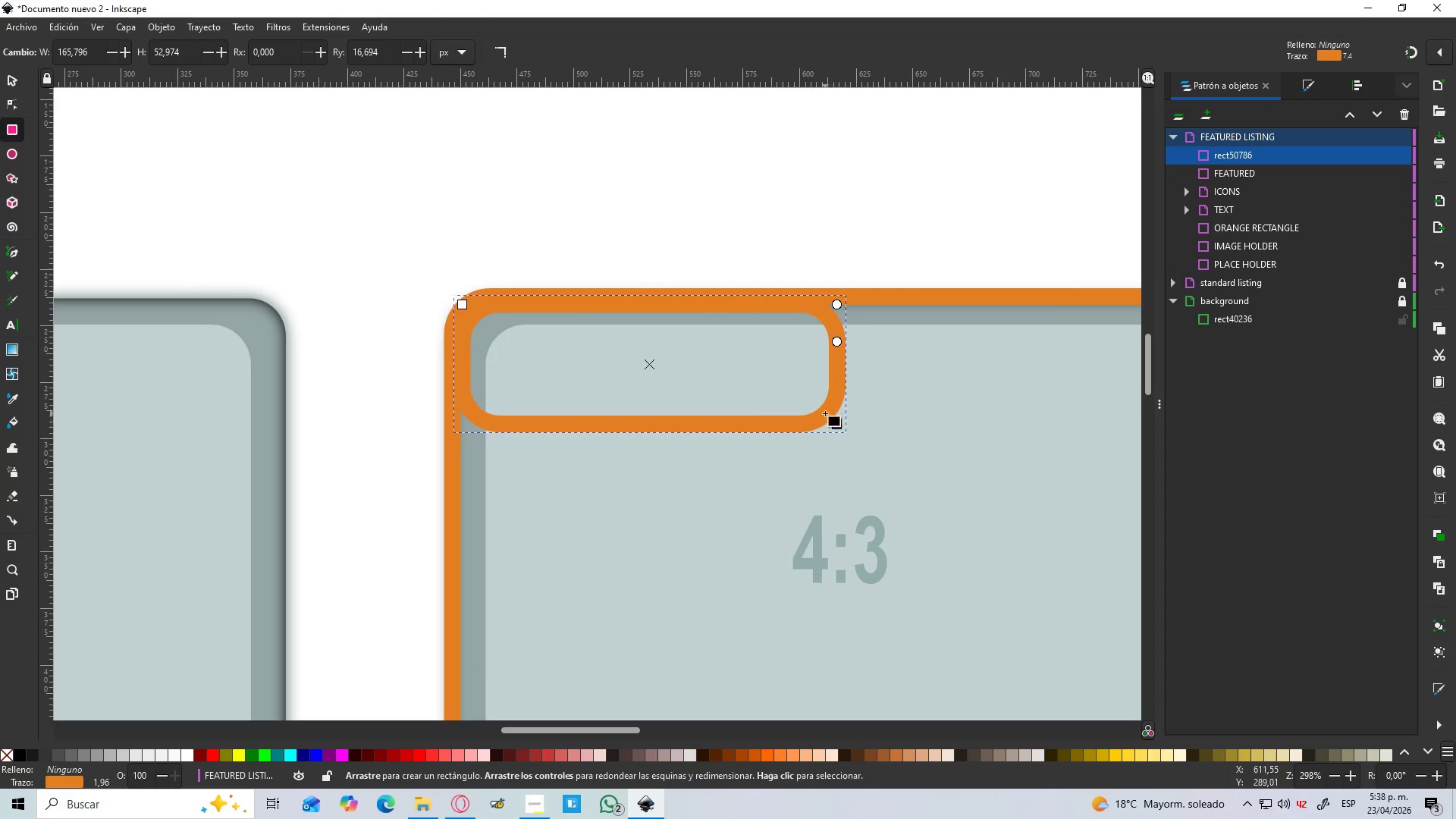 
hold_key(key=ControlLeft, duration=1.12)
scroll: coordinate [822, 413], scroll_direction: down, amount: 3.0
 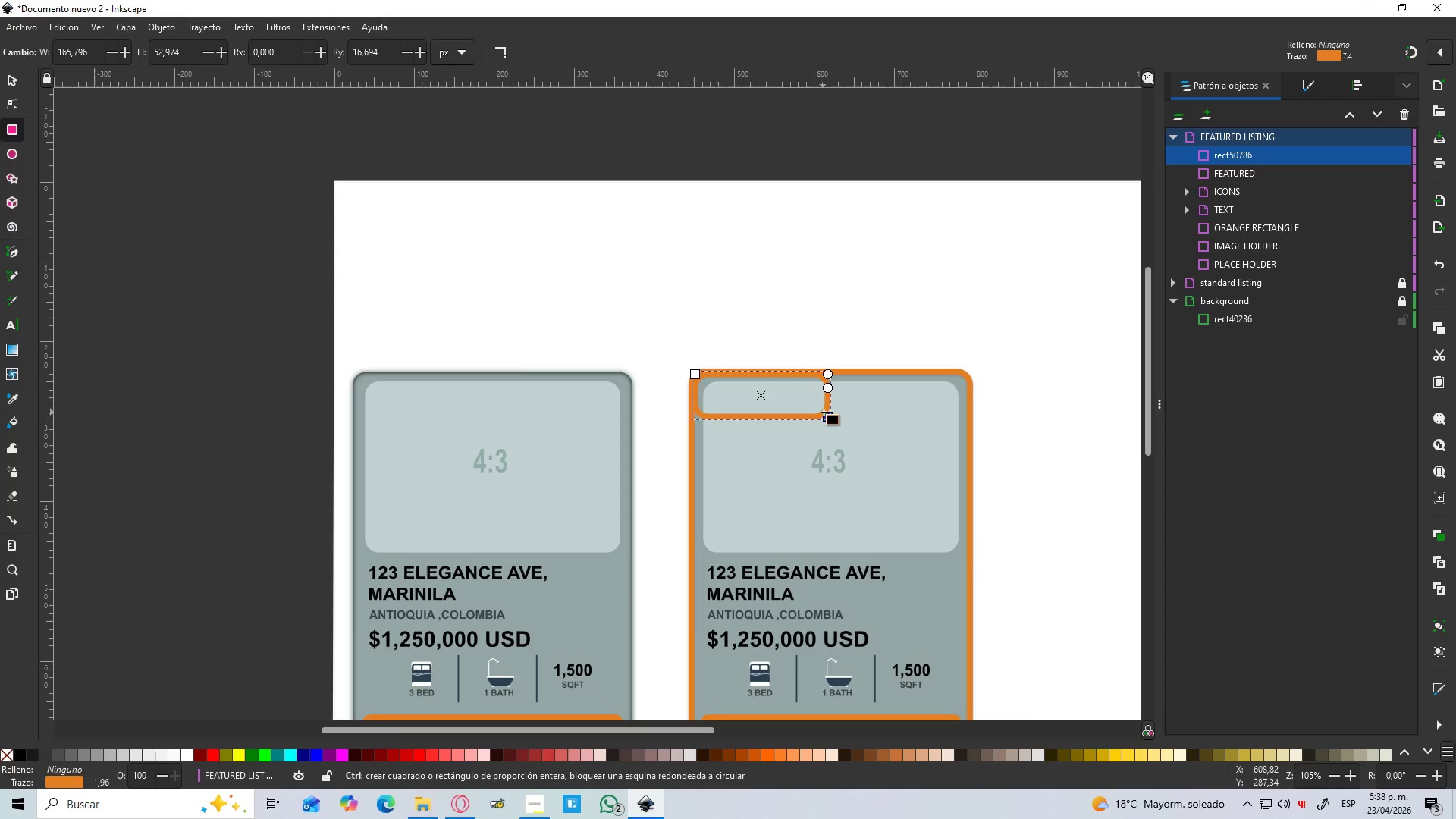 
scroll: coordinate [826, 412], scroll_direction: up, amount: 2.0
 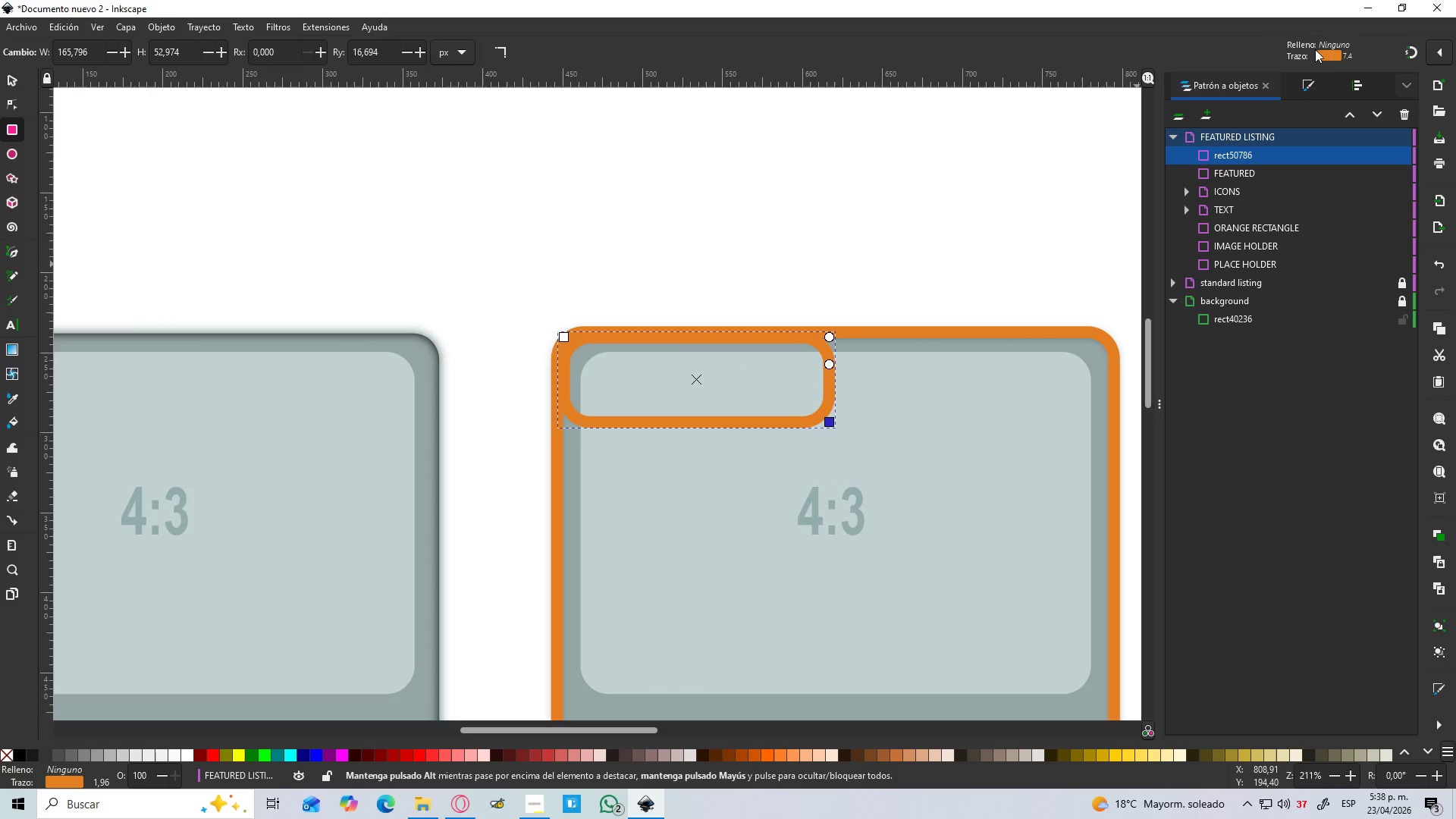 
left_click([1315, 89])
 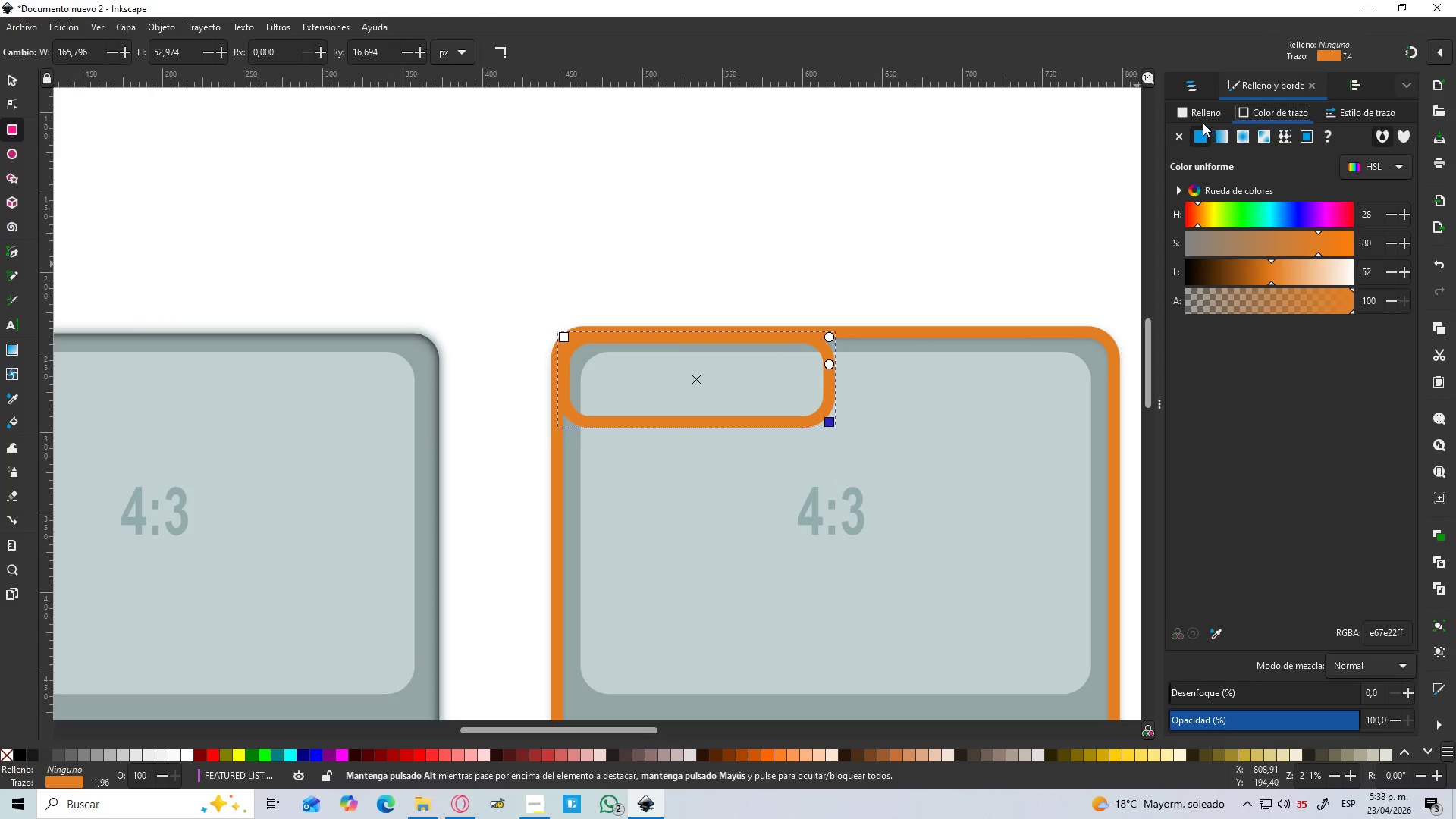 
hold_key(key=ControlLeft, duration=0.58)
scroll: coordinate [827, 378], scroll_direction: up, amount: 3.0
 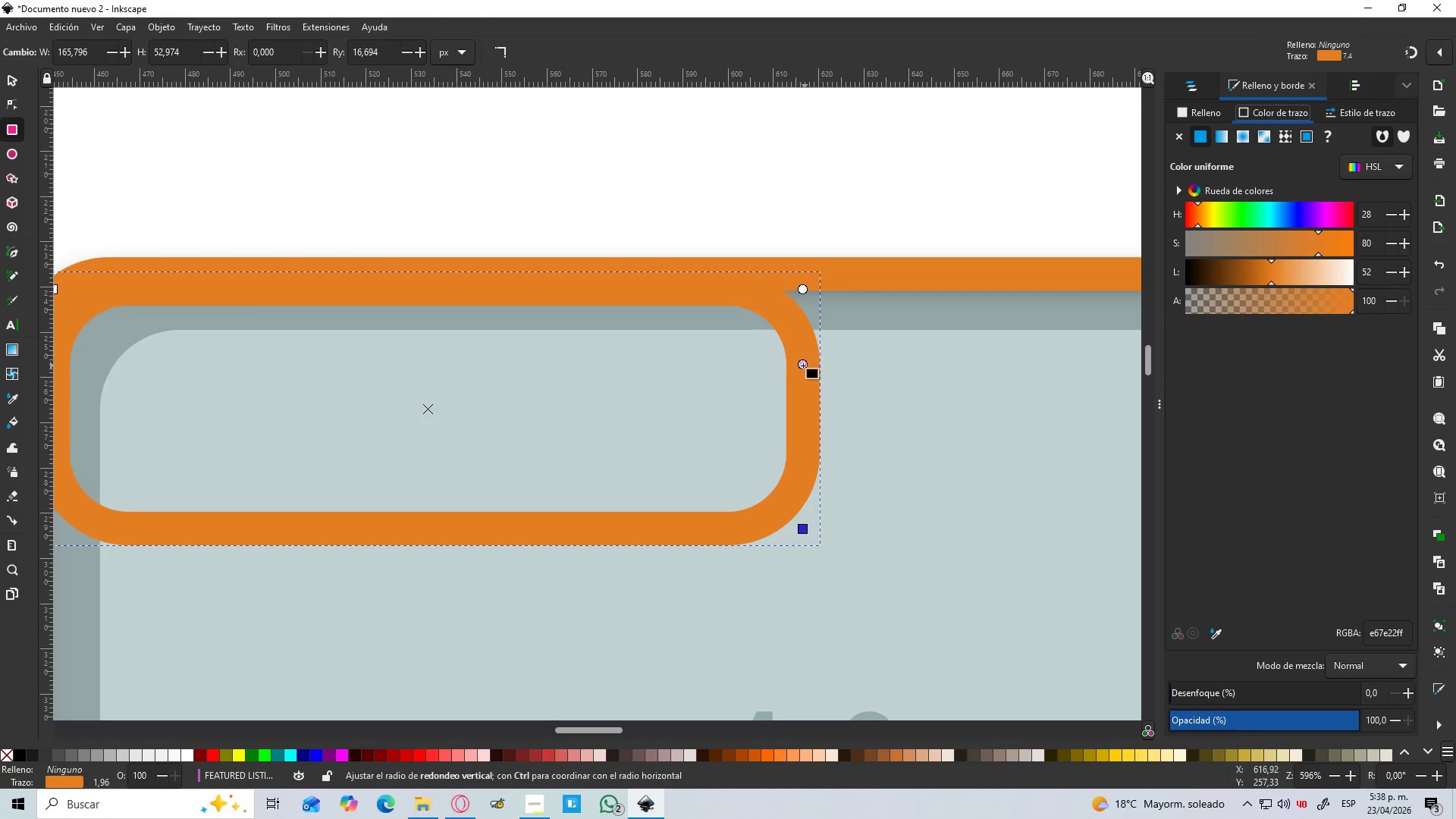 
left_click_drag(start_coordinate=[801, 365], to_coordinate=[807, 330])
 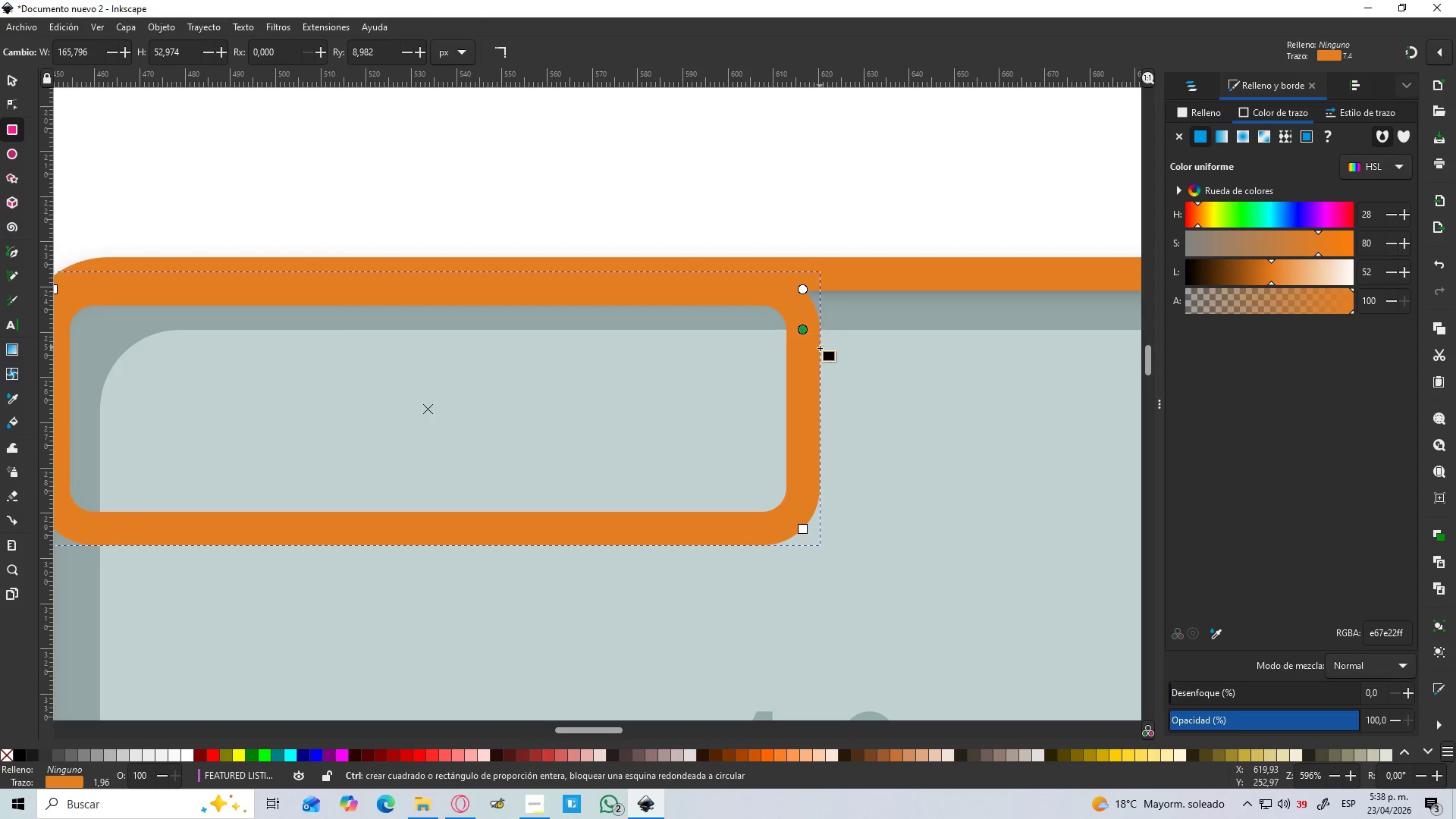 
hold_key(key=ControlLeft, duration=1.5)
scroll: coordinate [825, 361], scroll_direction: down, amount: 3.0
 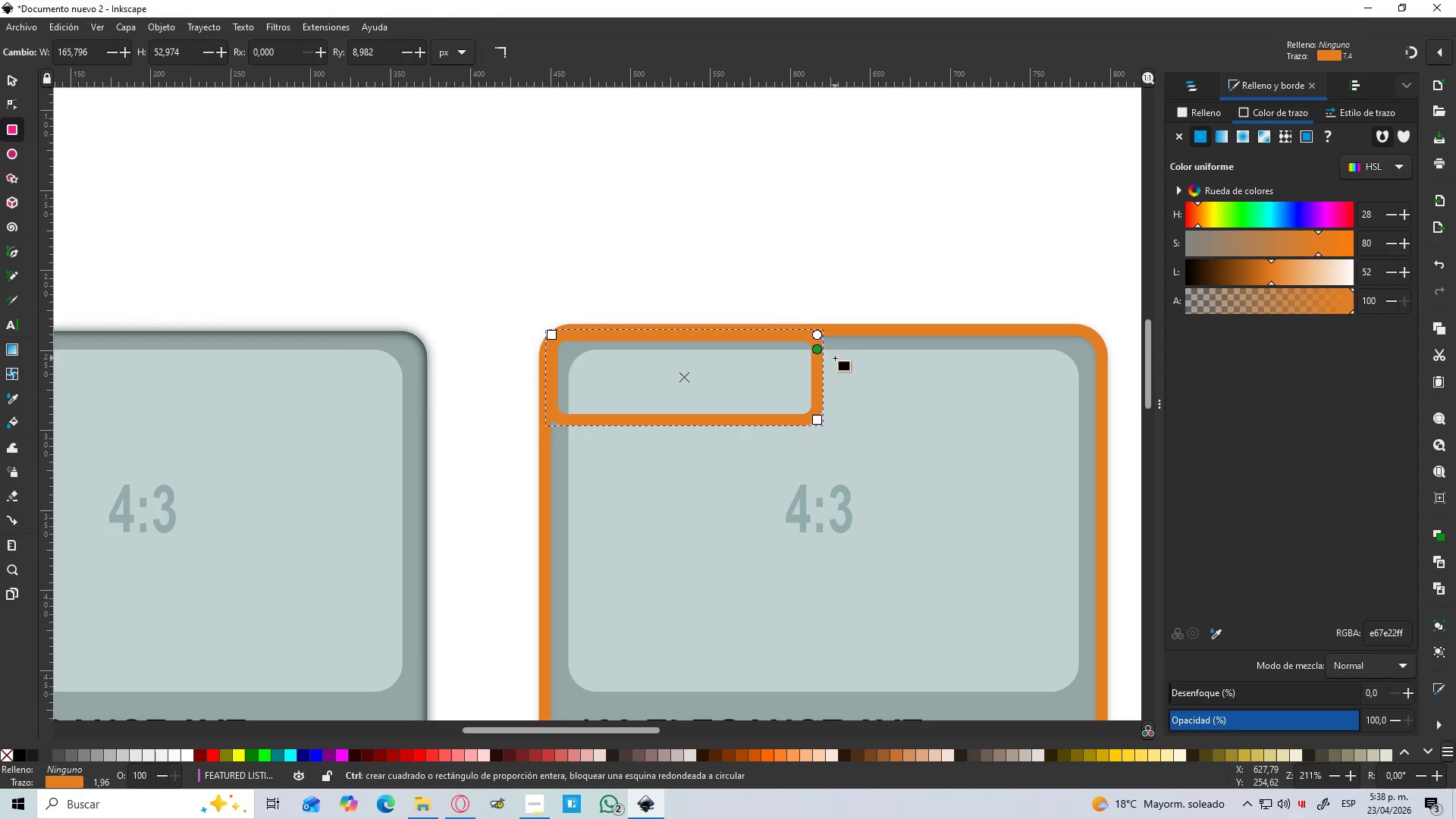 
key(Control+ControlLeft)
 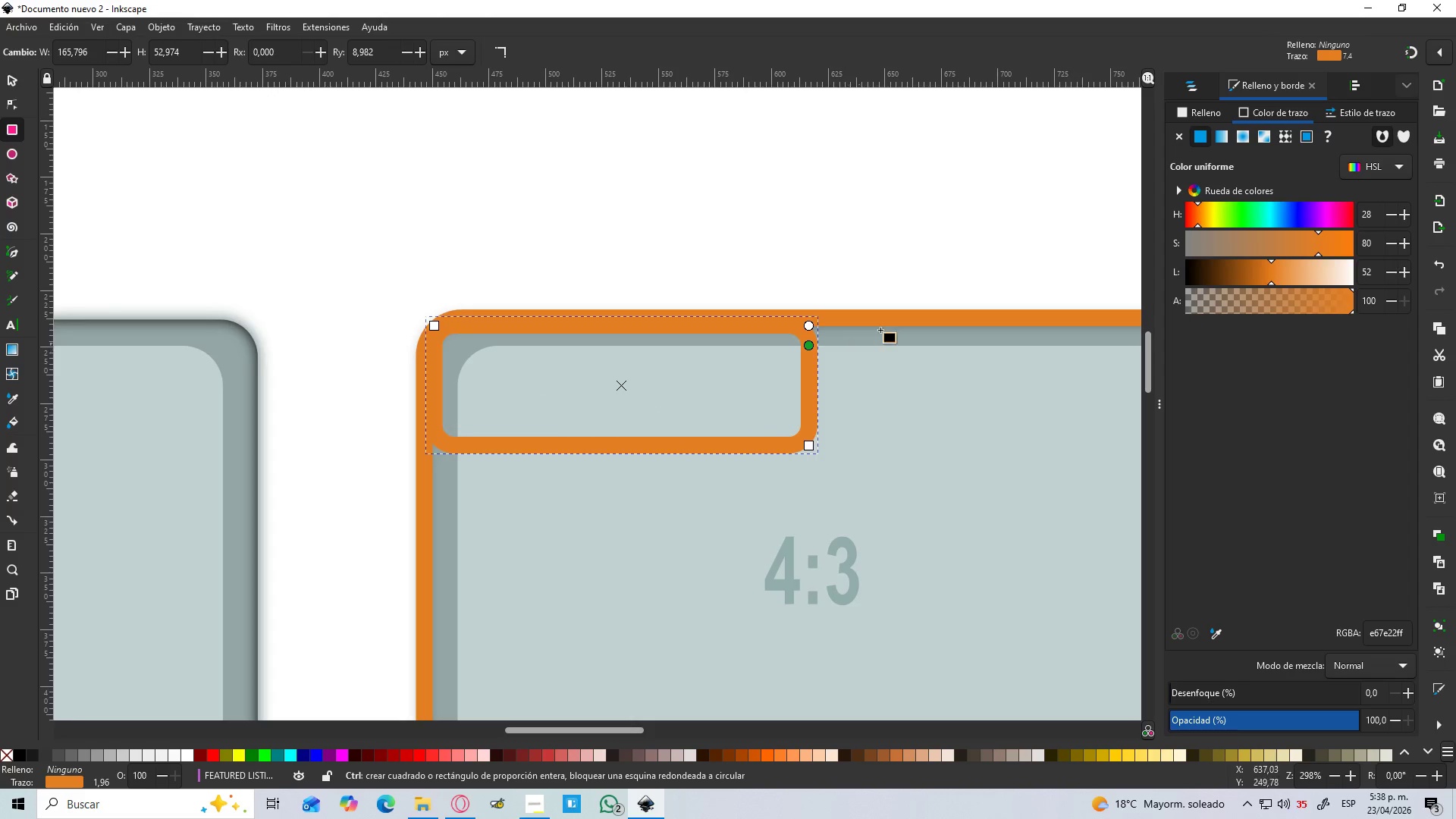 
key(Control+ControlLeft)
 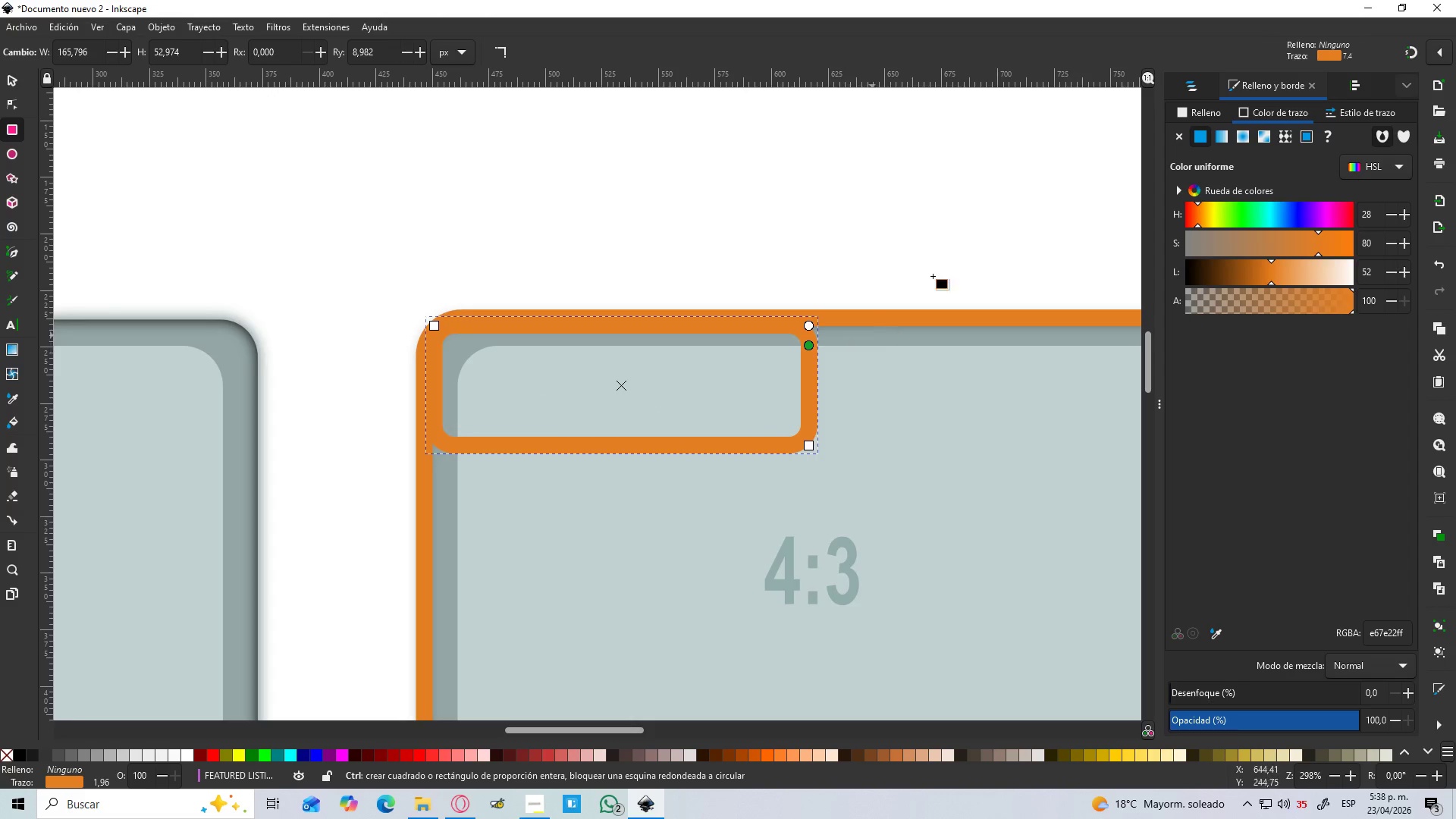 
key(Control+ControlLeft)
 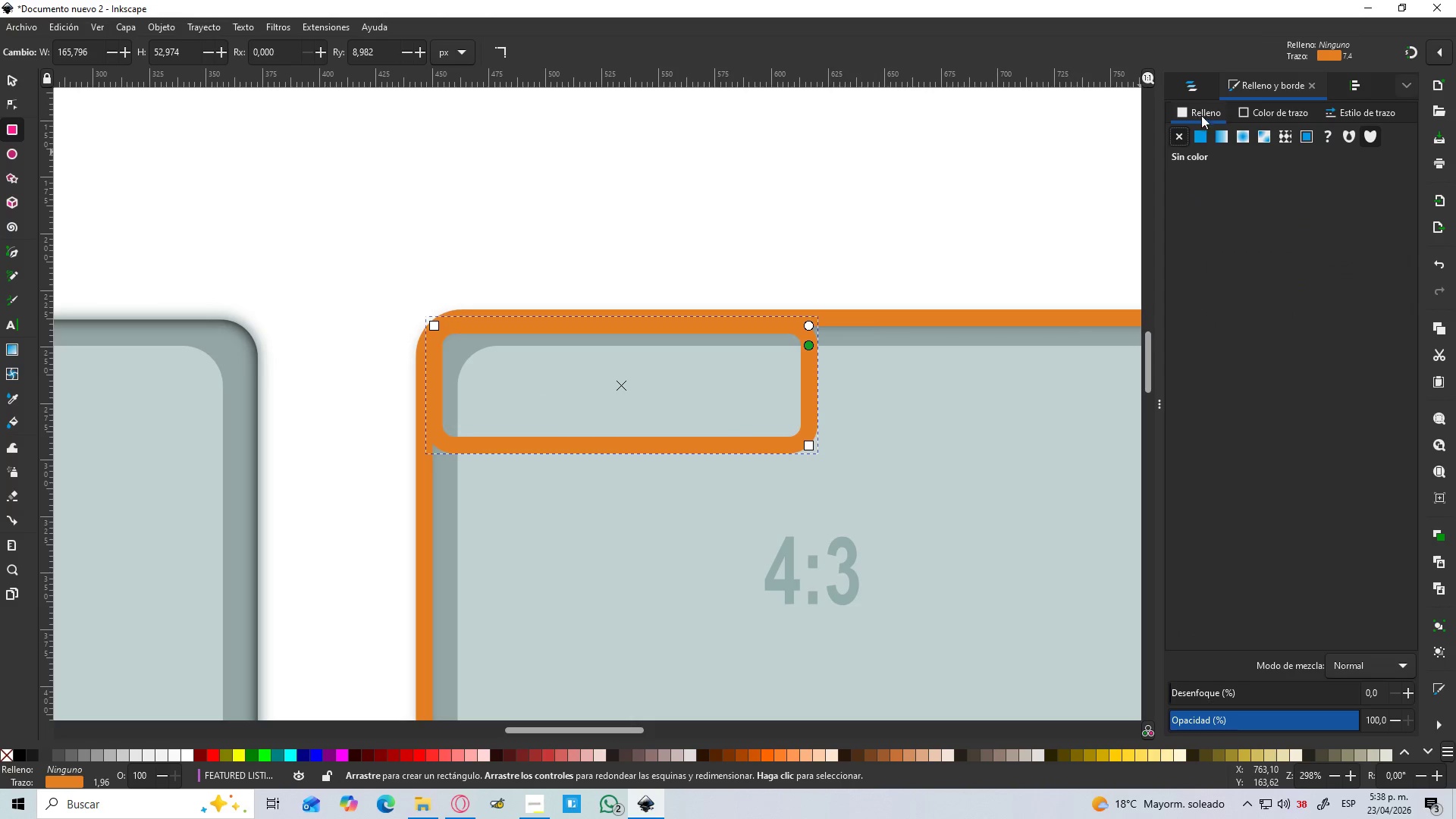 
scroll: coordinate [835, 358], scroll_direction: up, amount: 1.0
 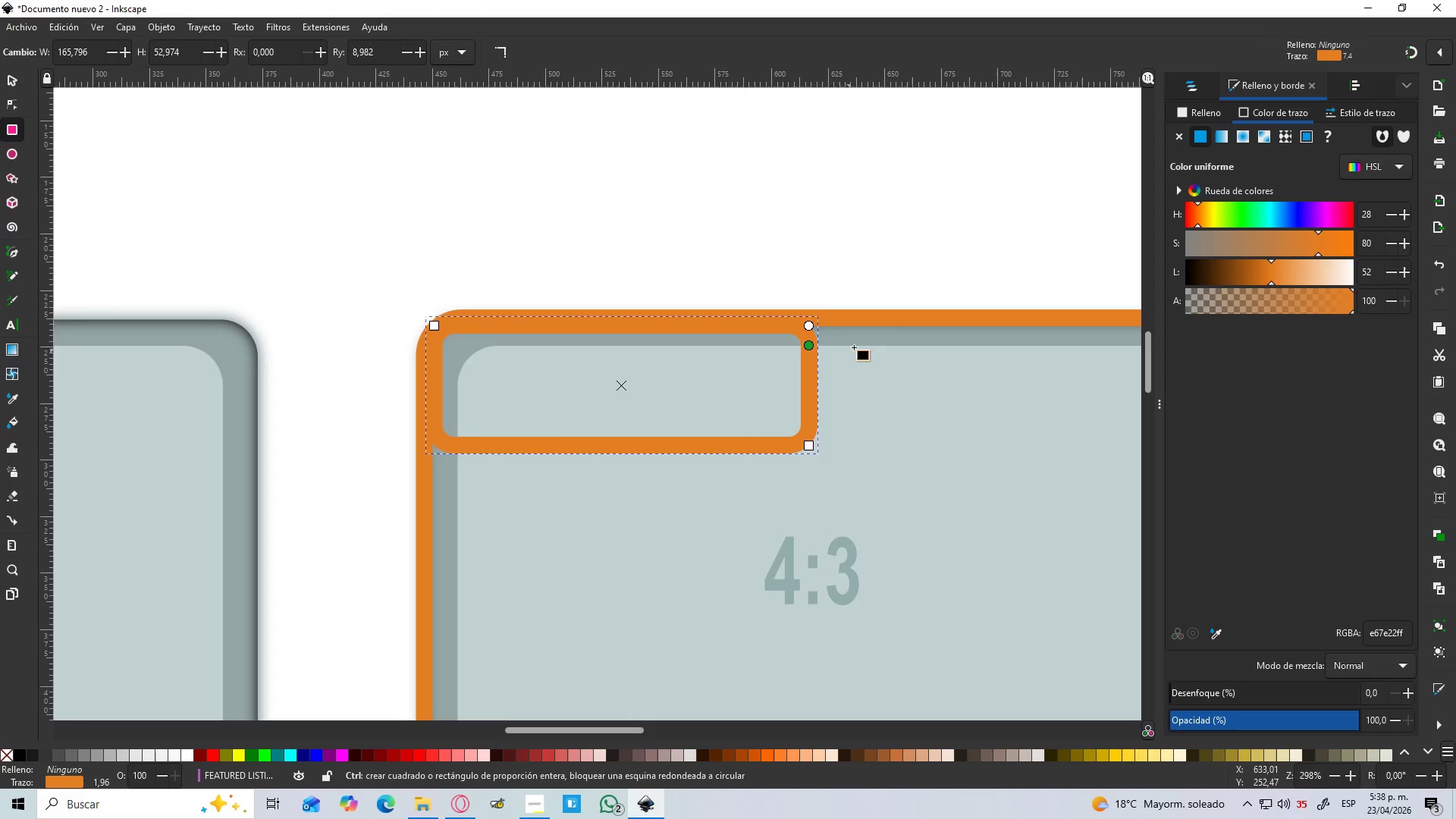 
left_click([1201, 135])
 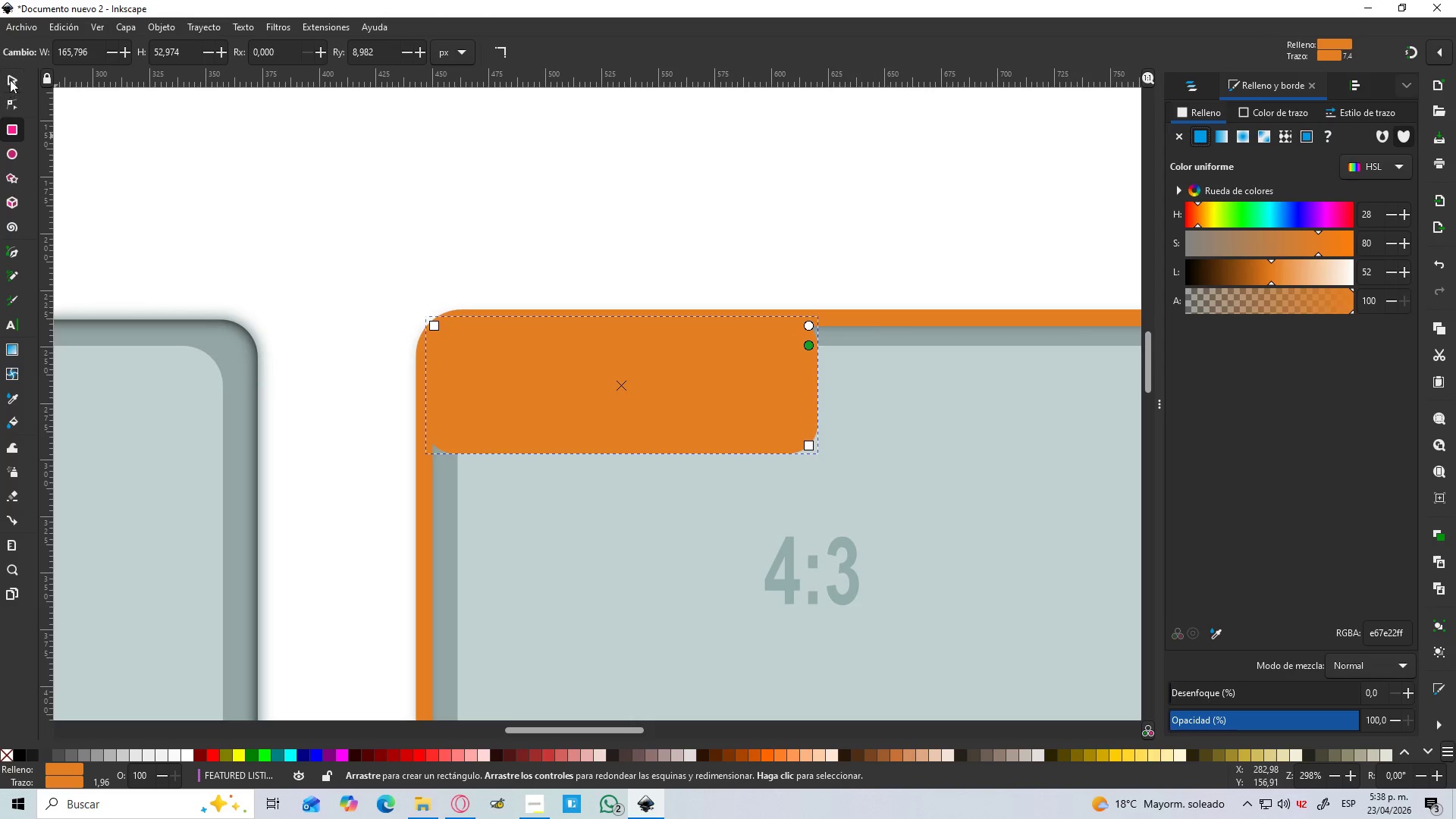 
double_click([708, 153])
 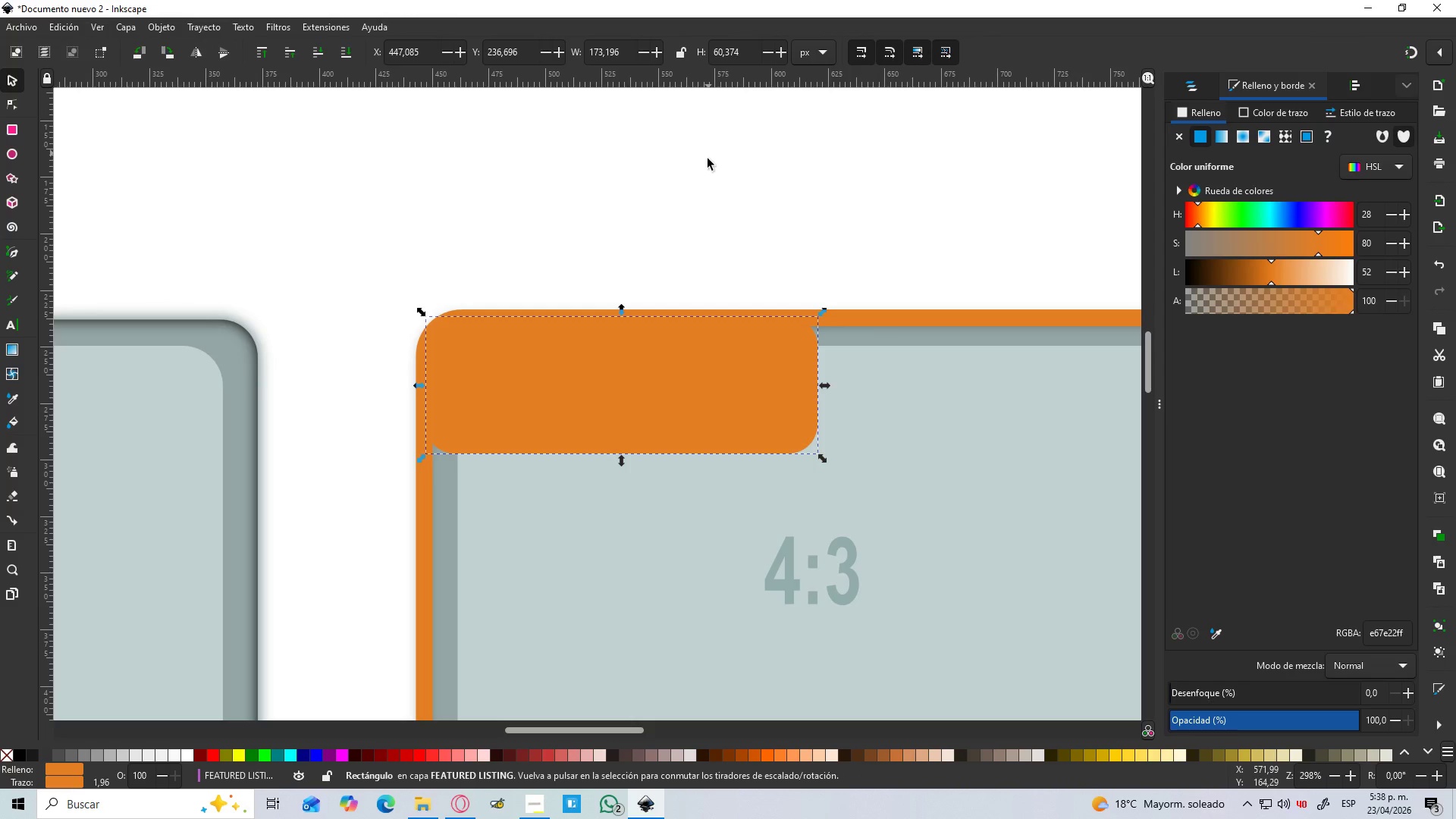 
hold_key(key=ControlLeft, duration=0.84)
scroll: coordinate [701, 179], scroll_direction: down, amount: 4.0
 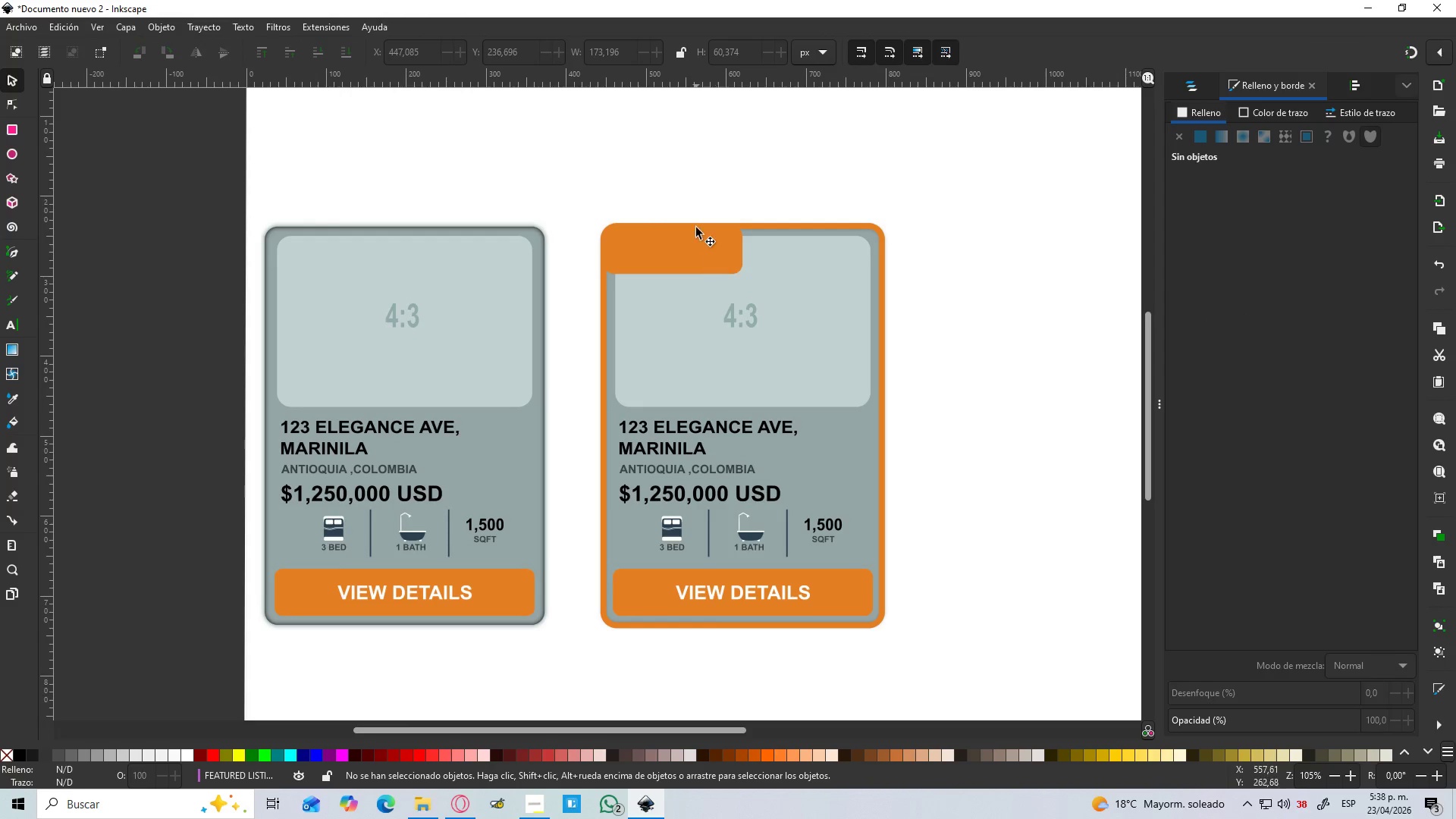 
hold_key(key=ControlLeft, duration=0.92)
scroll: coordinate [612, 214], scroll_direction: up, amount: 2.0
 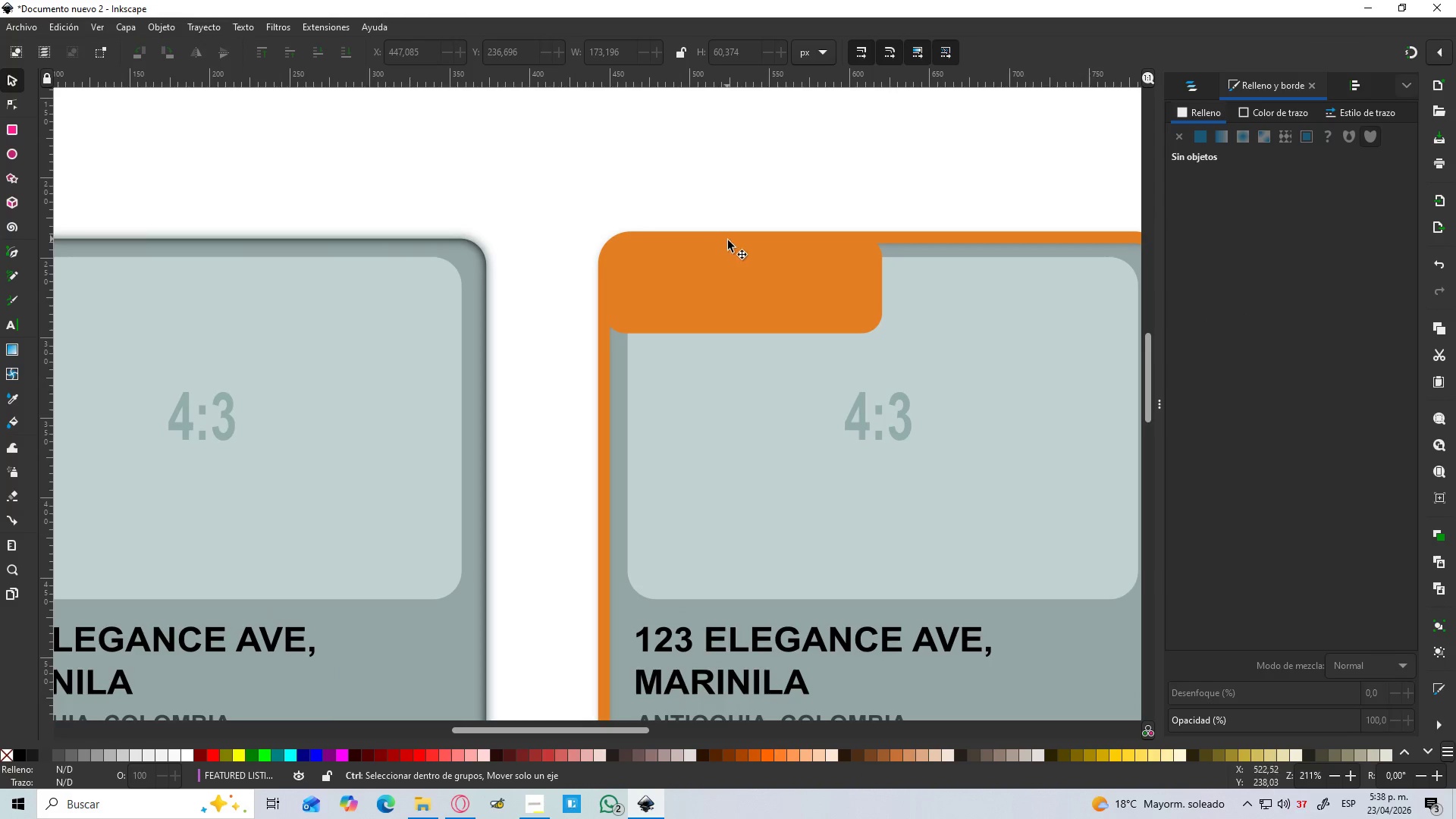 
key(Control+ControlLeft)
 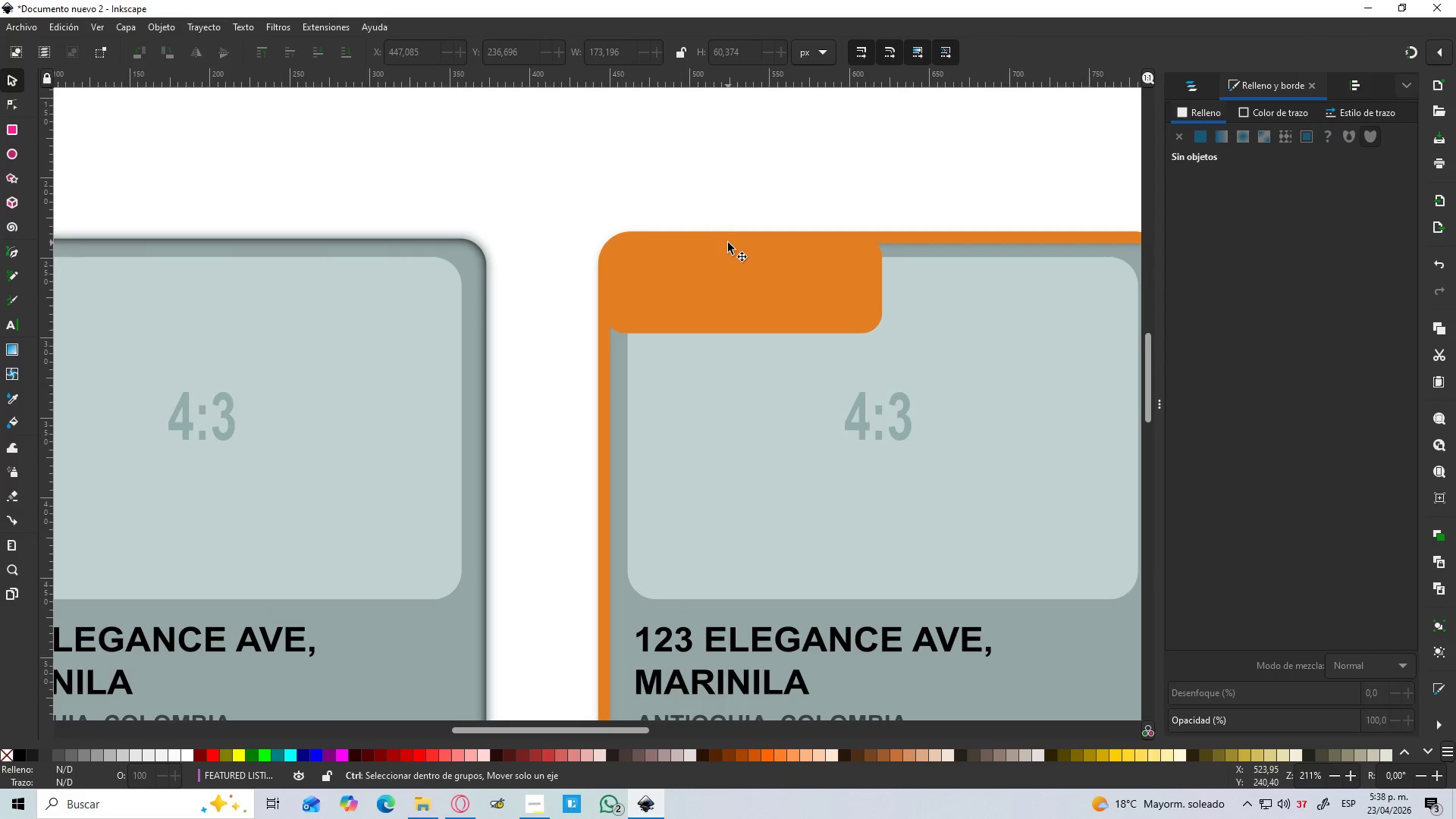 
scroll: coordinate [728, 243], scroll_direction: up, amount: 1.0
 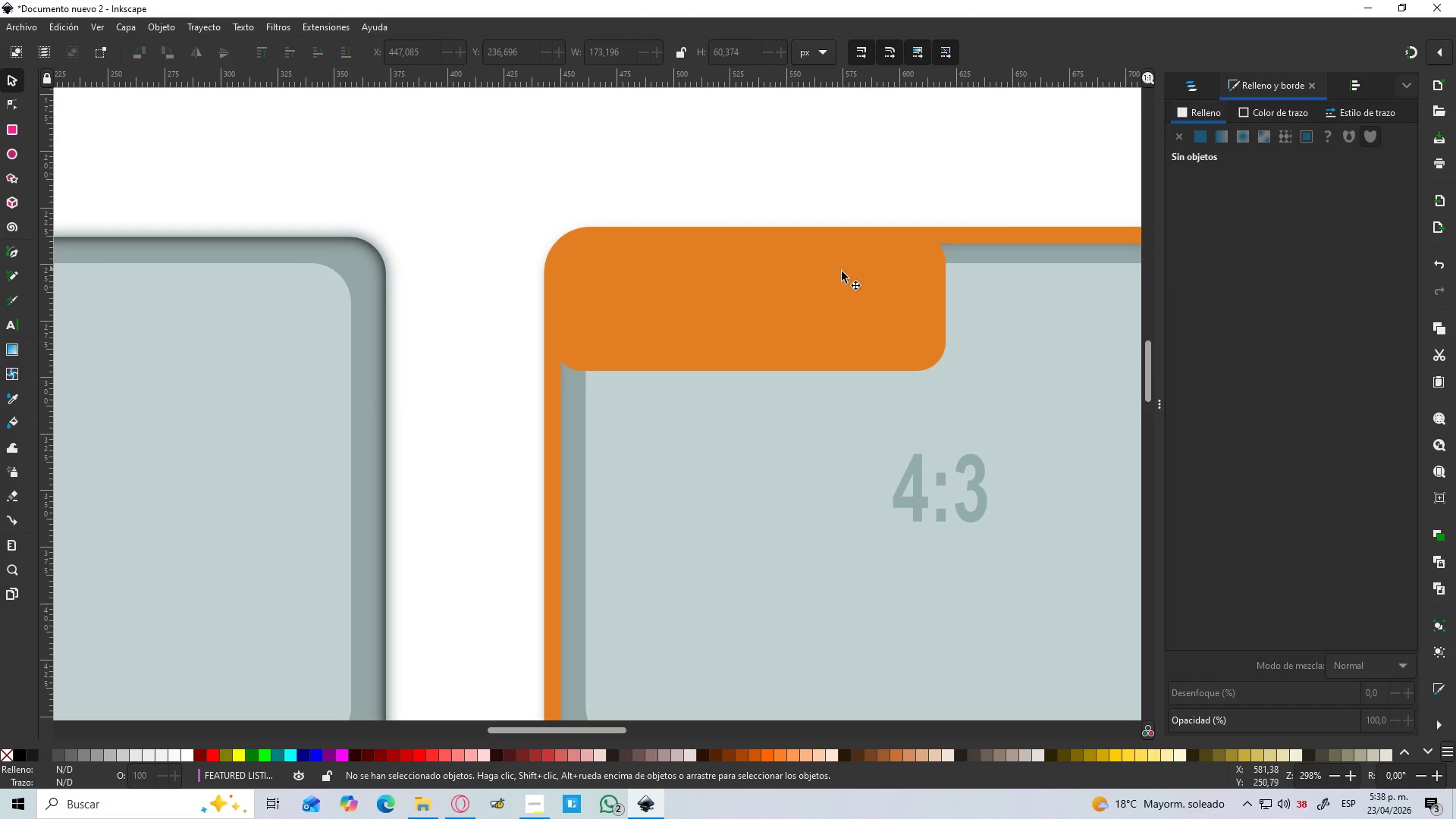 
hold_key(key=ControlLeft, duration=0.33)
scroll: coordinate [825, 275], scroll_direction: down, amount: 2.0
 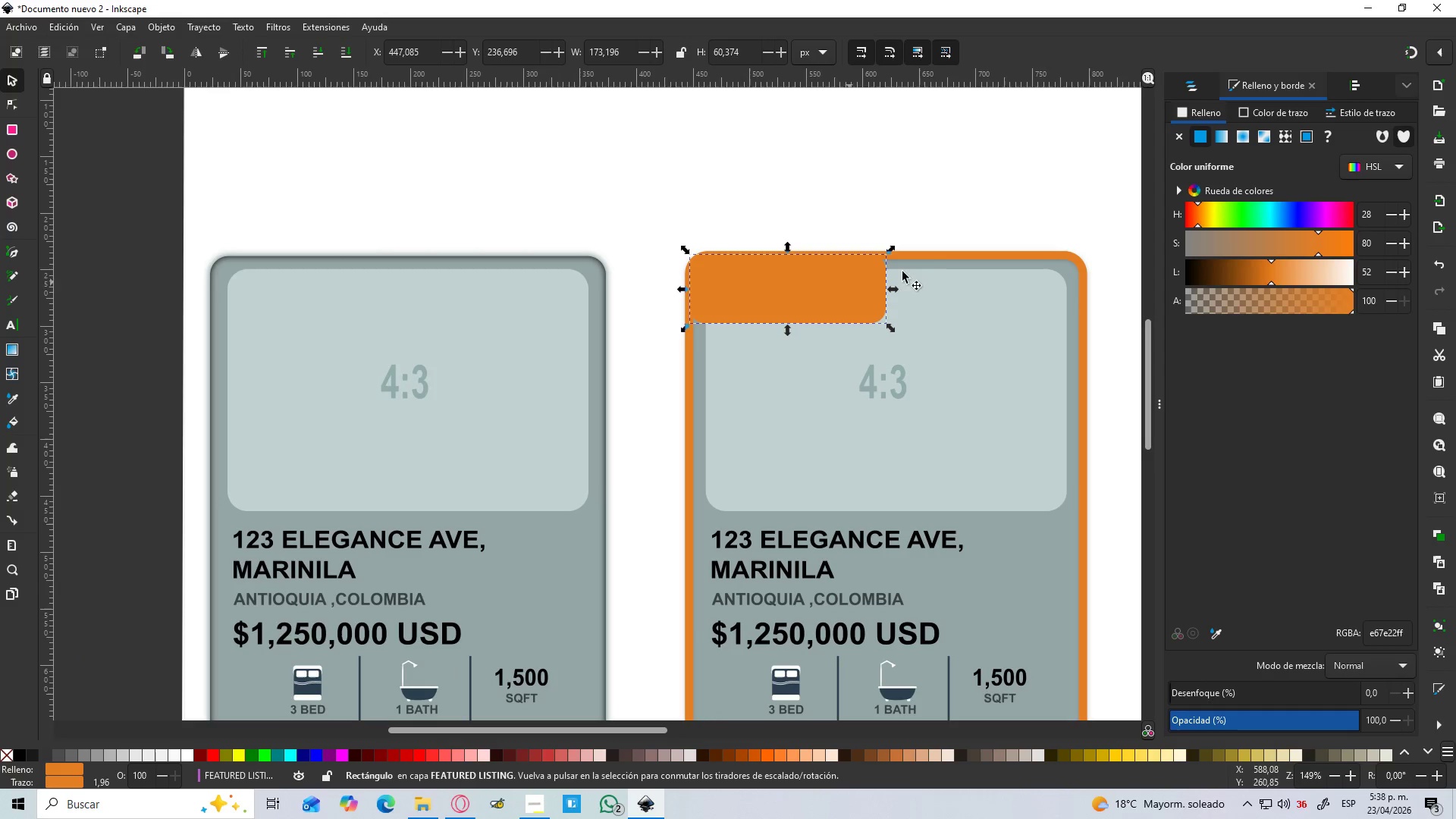 
hold_key(key=ShiftLeft, duration=0.91)
left_click([954, 253])
 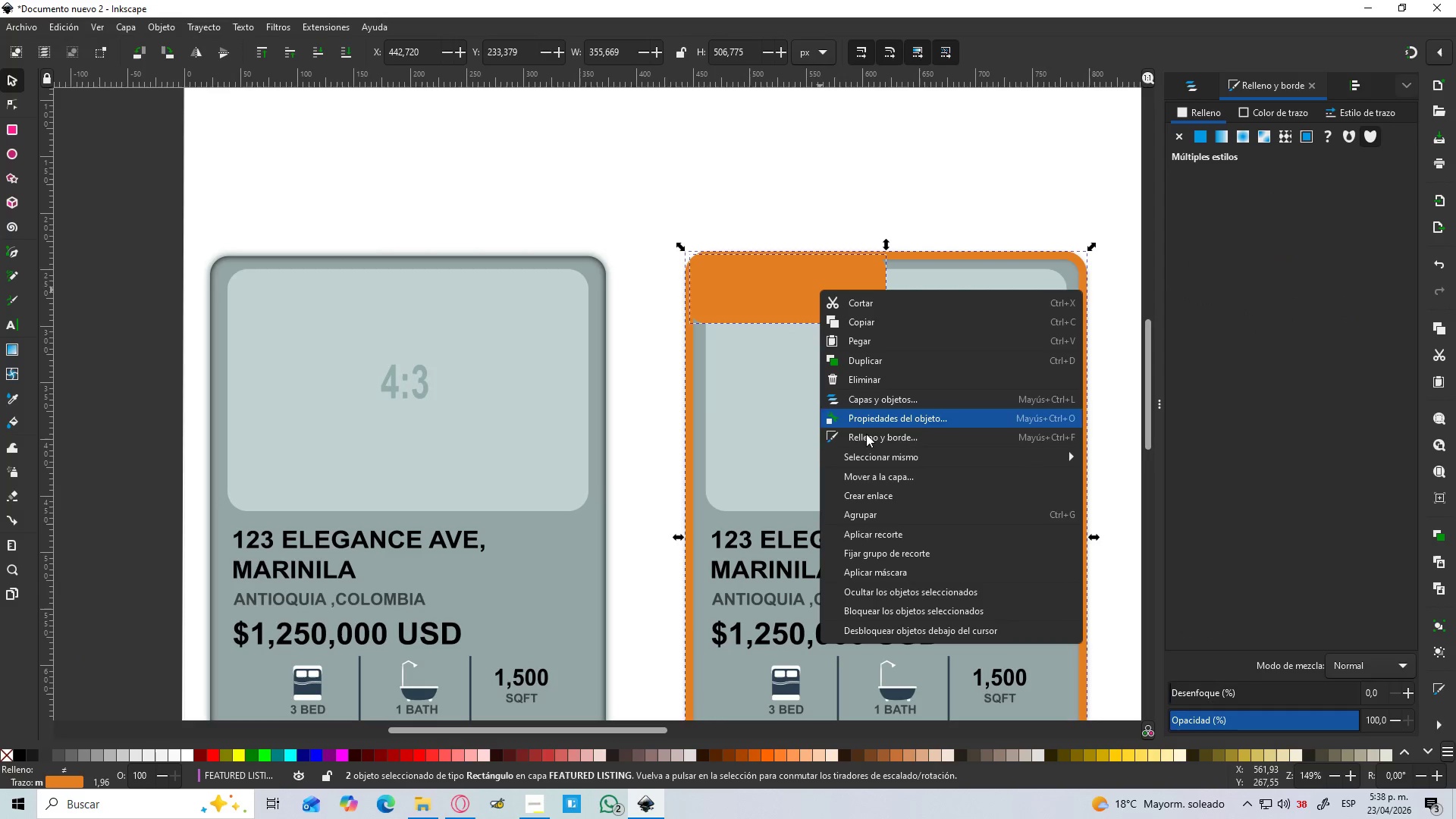 
left_click([866, 513])
 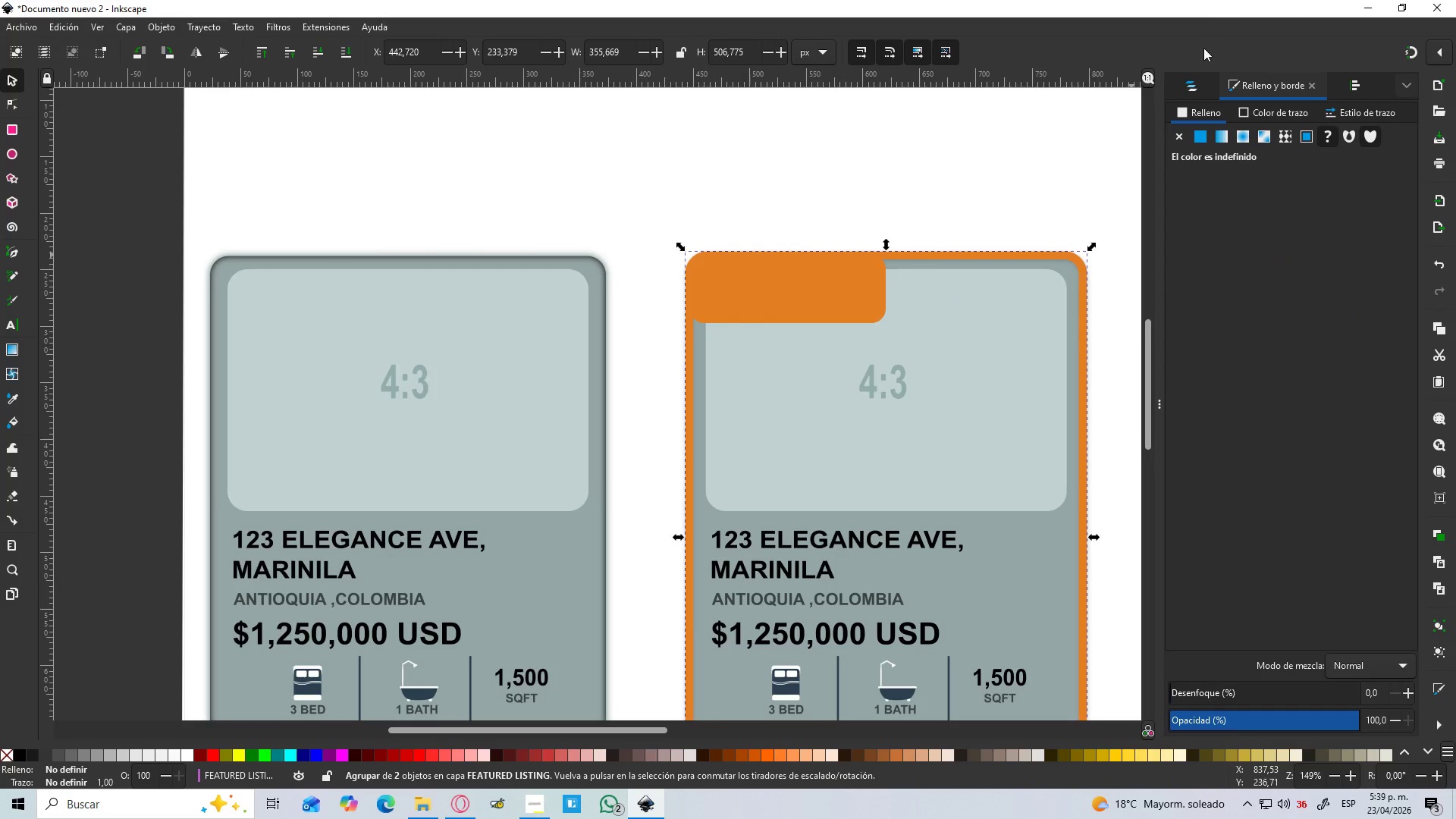 
left_click([1184, 80])
 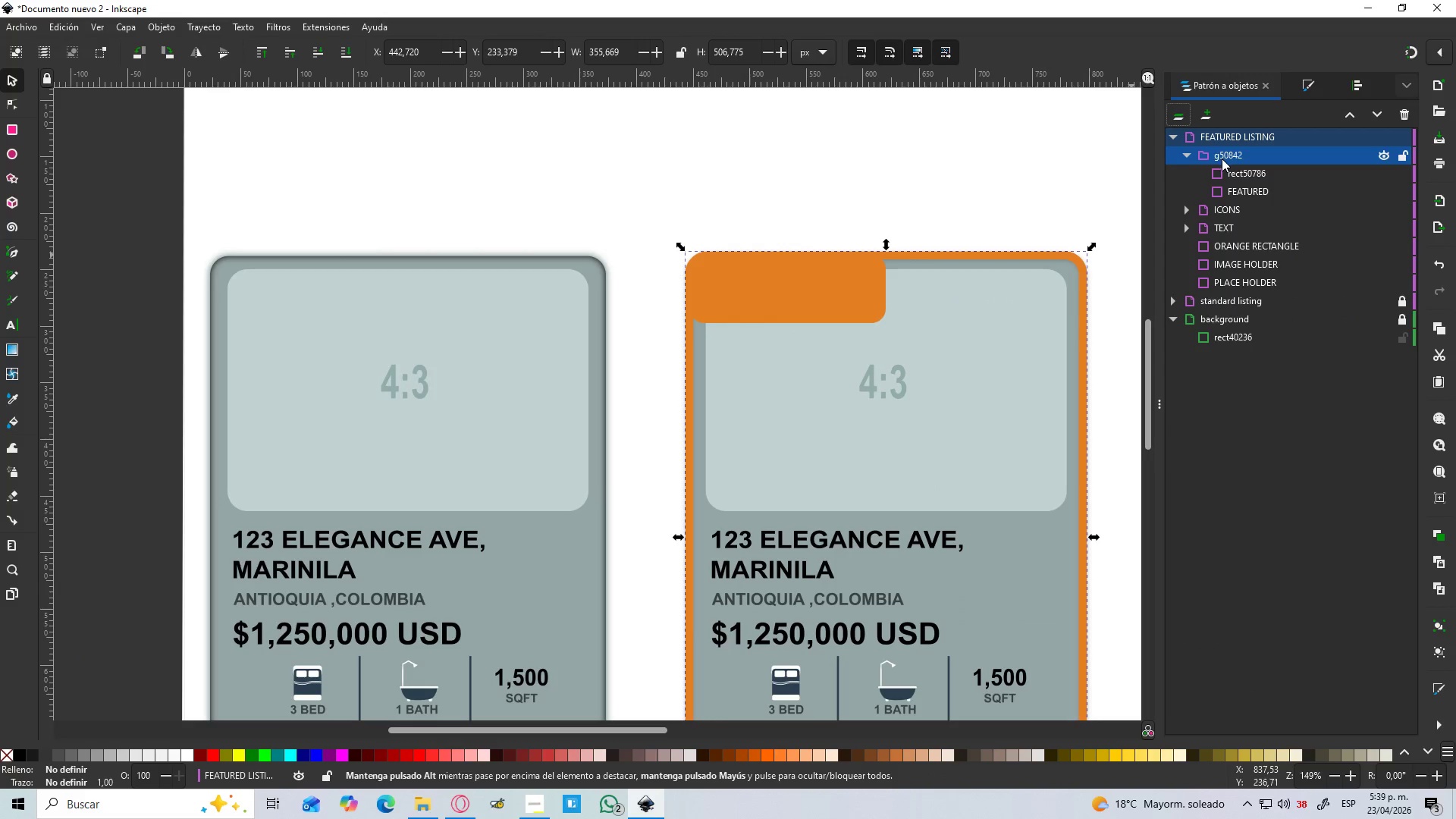 
double_click([1222, 158])
 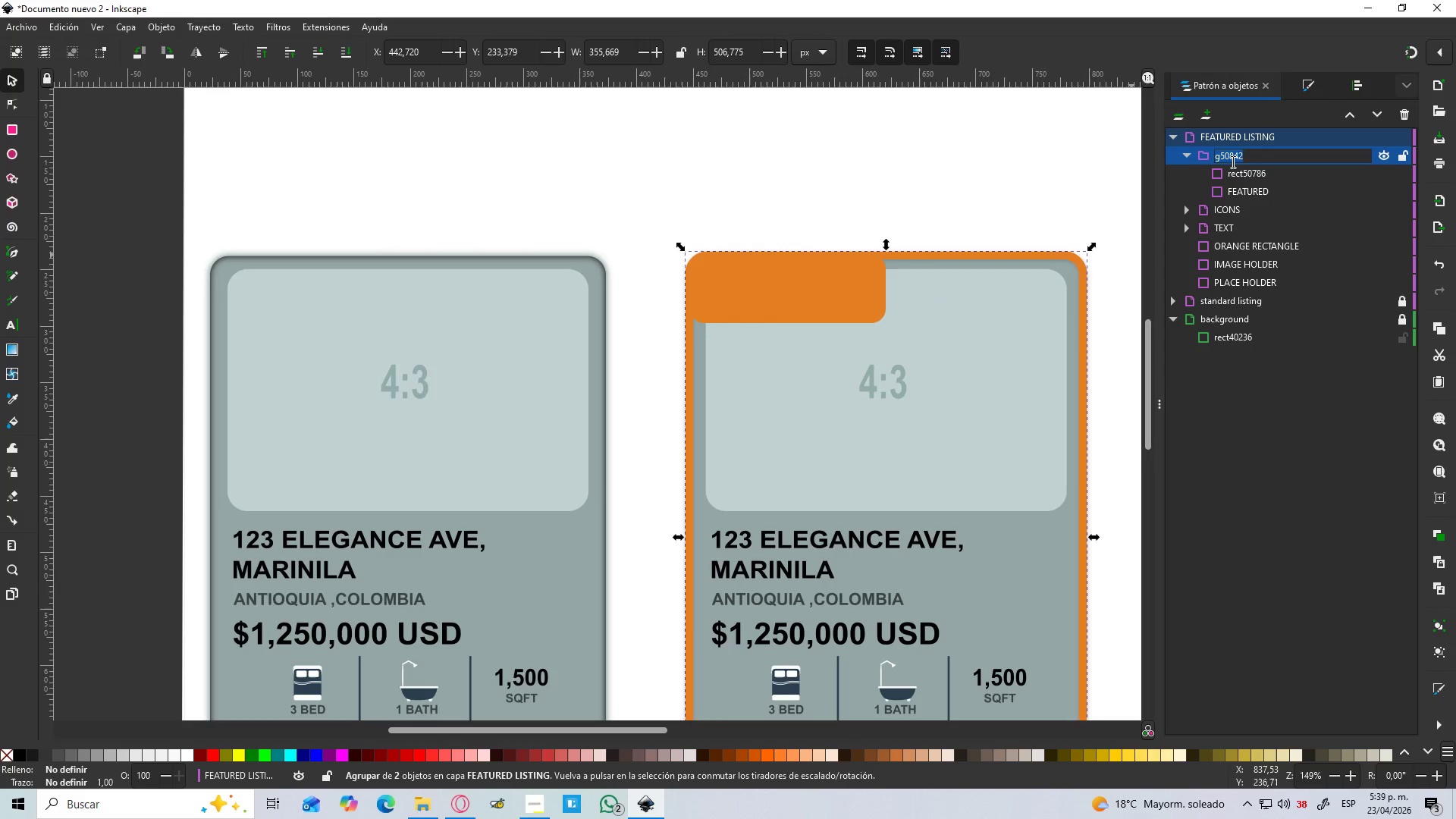 
type(FEATURED)
 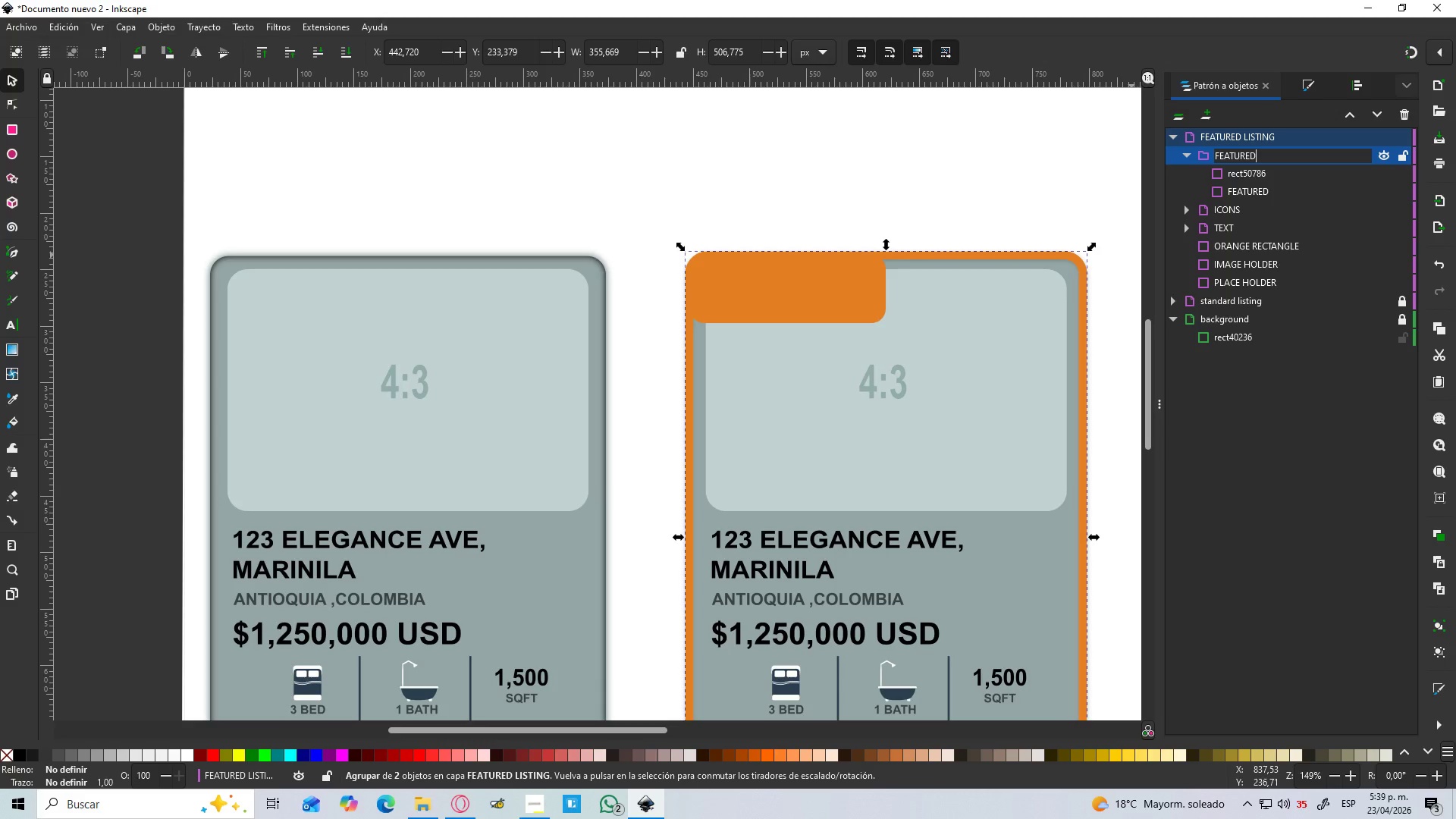 
key(Enter)
 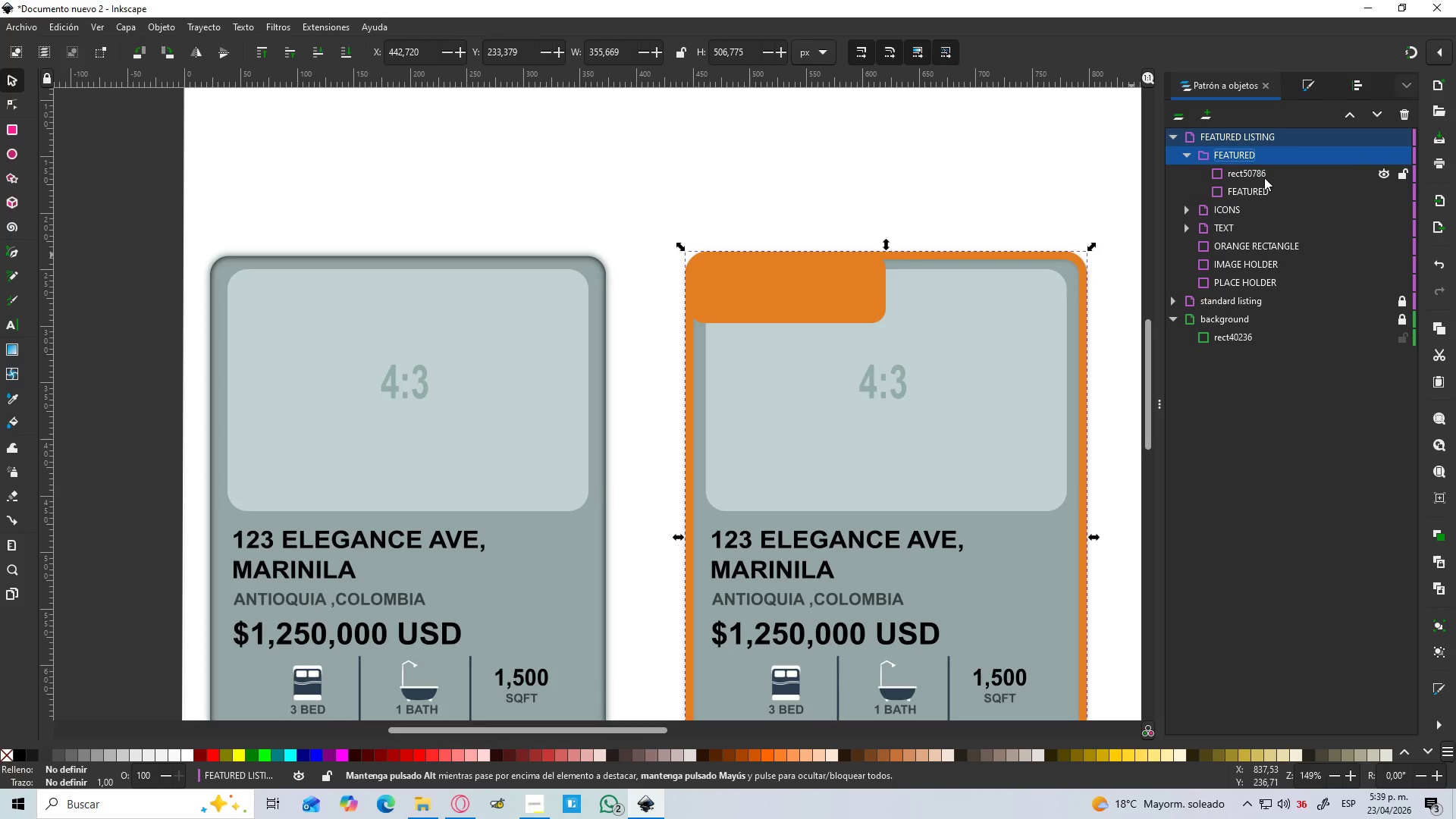 
double_click([1246, 178])
 